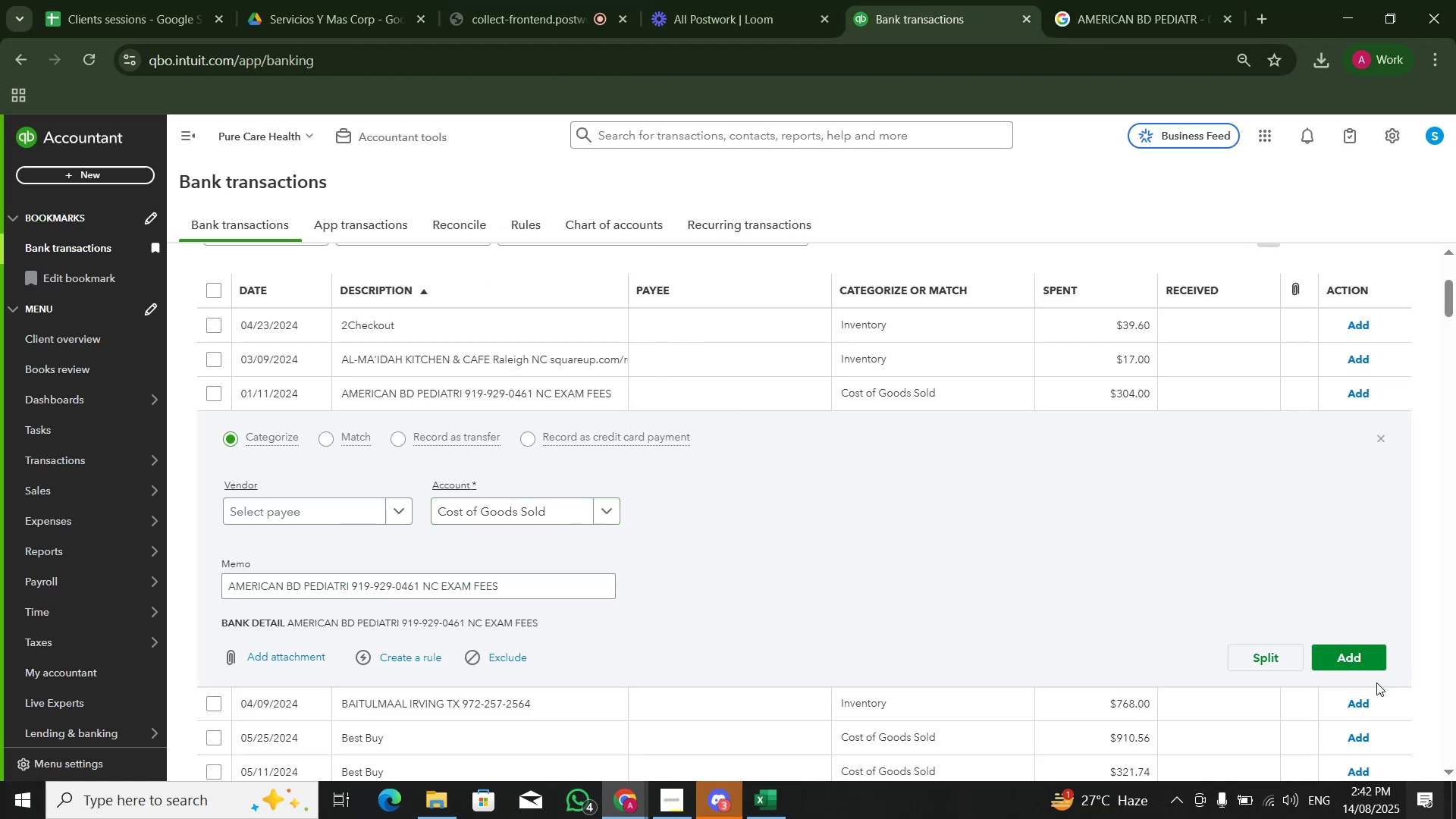 
left_click([1348, 665])
 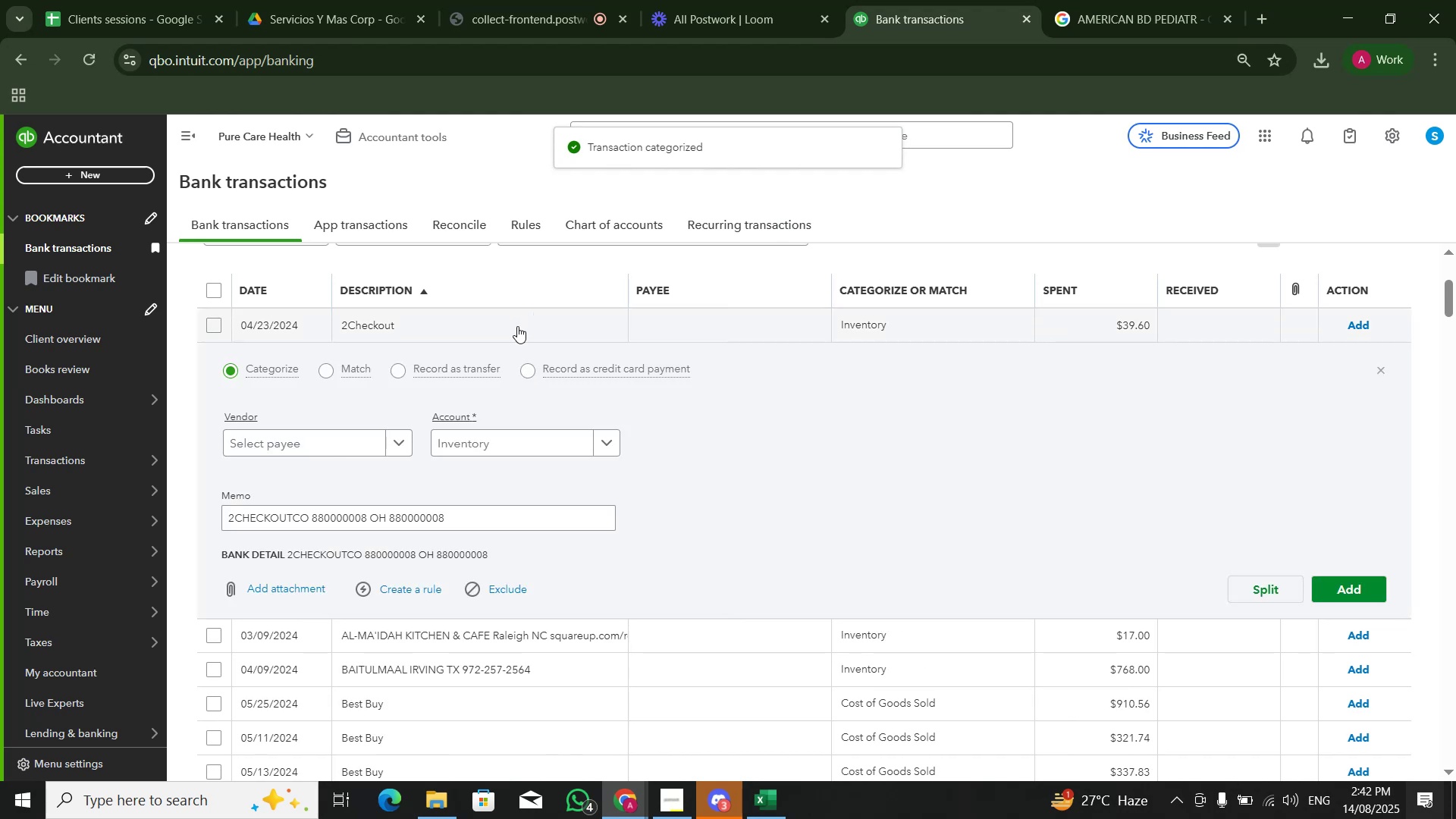 
wait(5.1)
 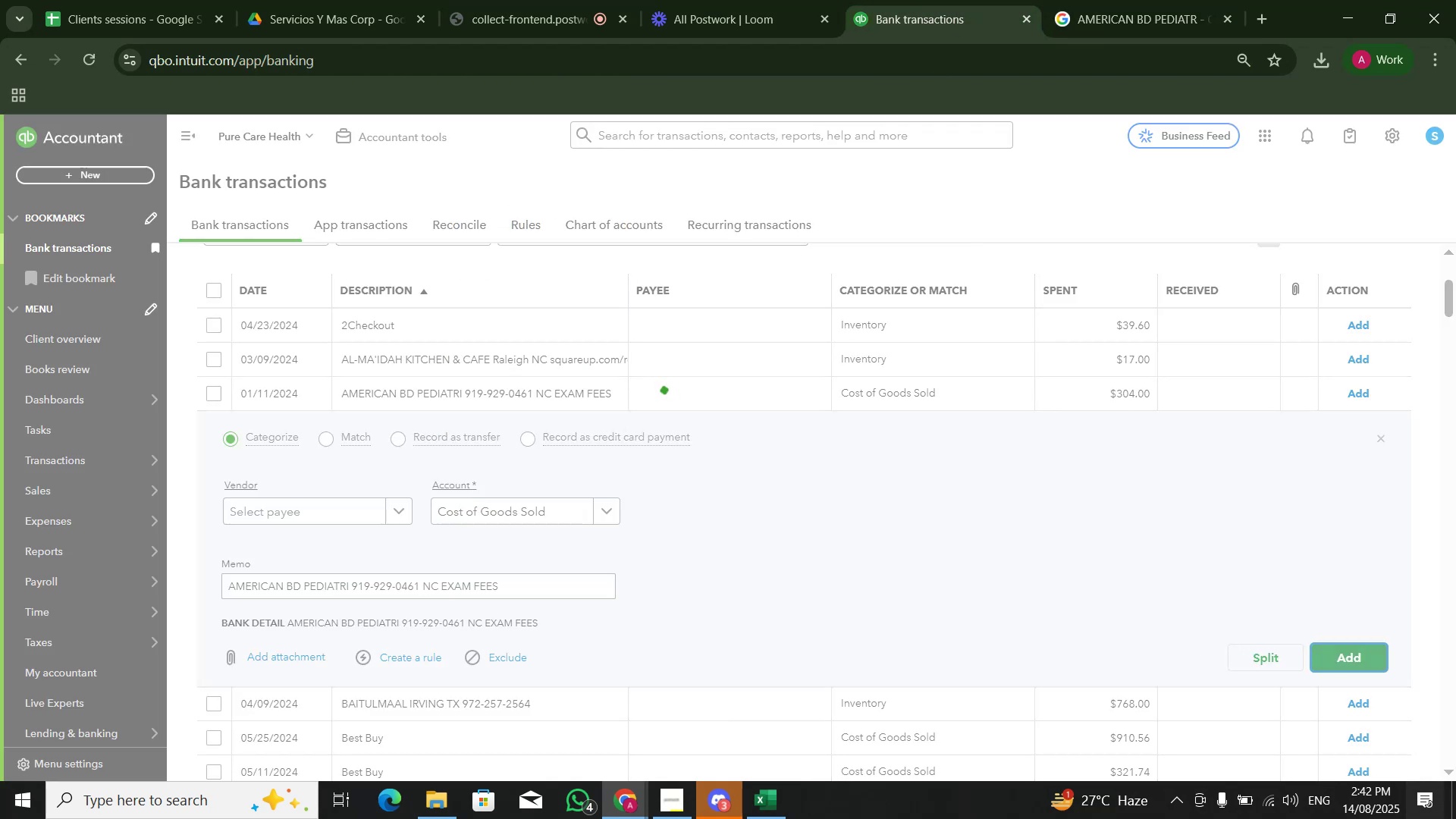 
left_click([462, 453])
 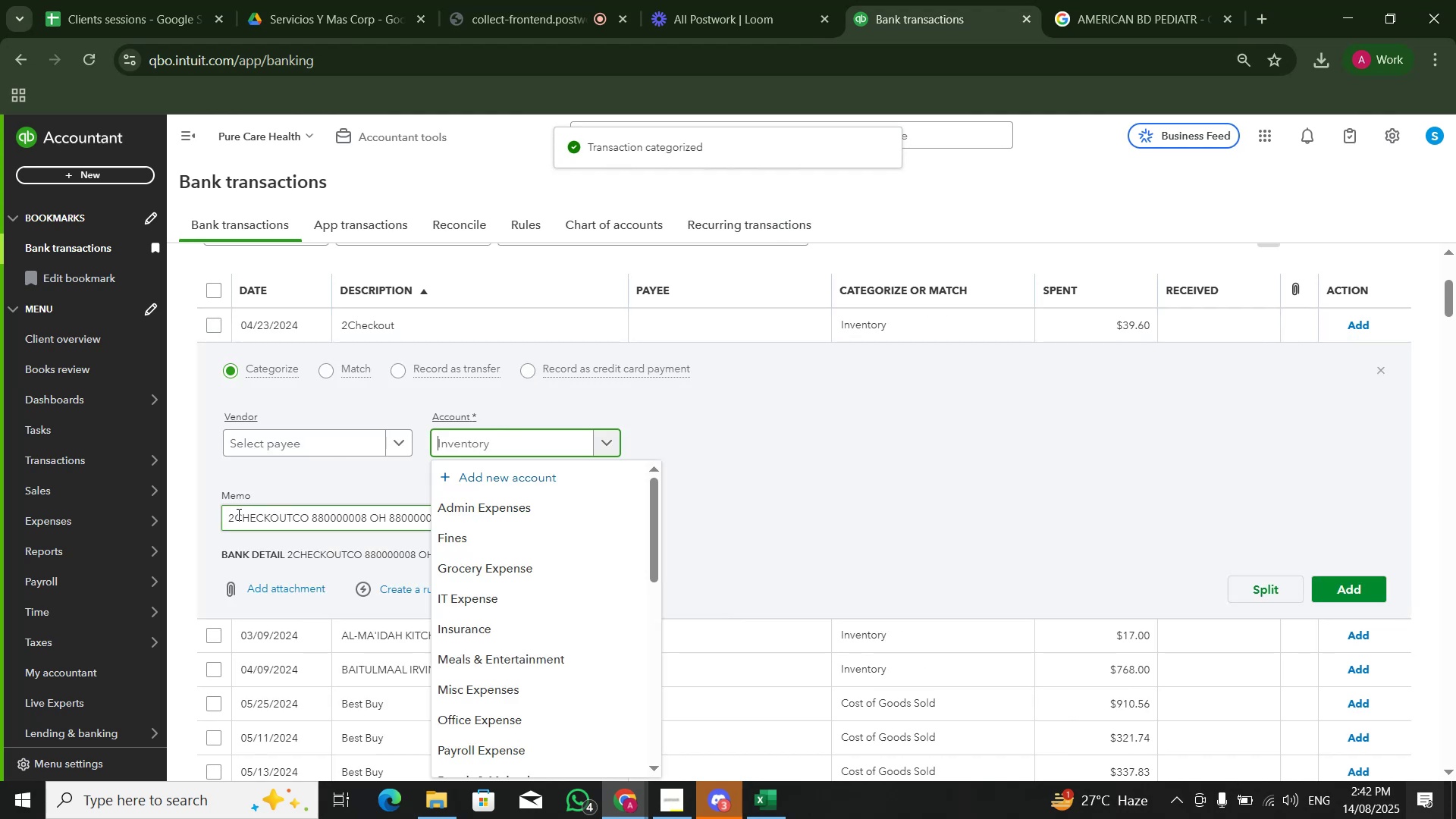 
left_click_drag(start_coordinate=[225, 516], to_coordinate=[229, 516])
 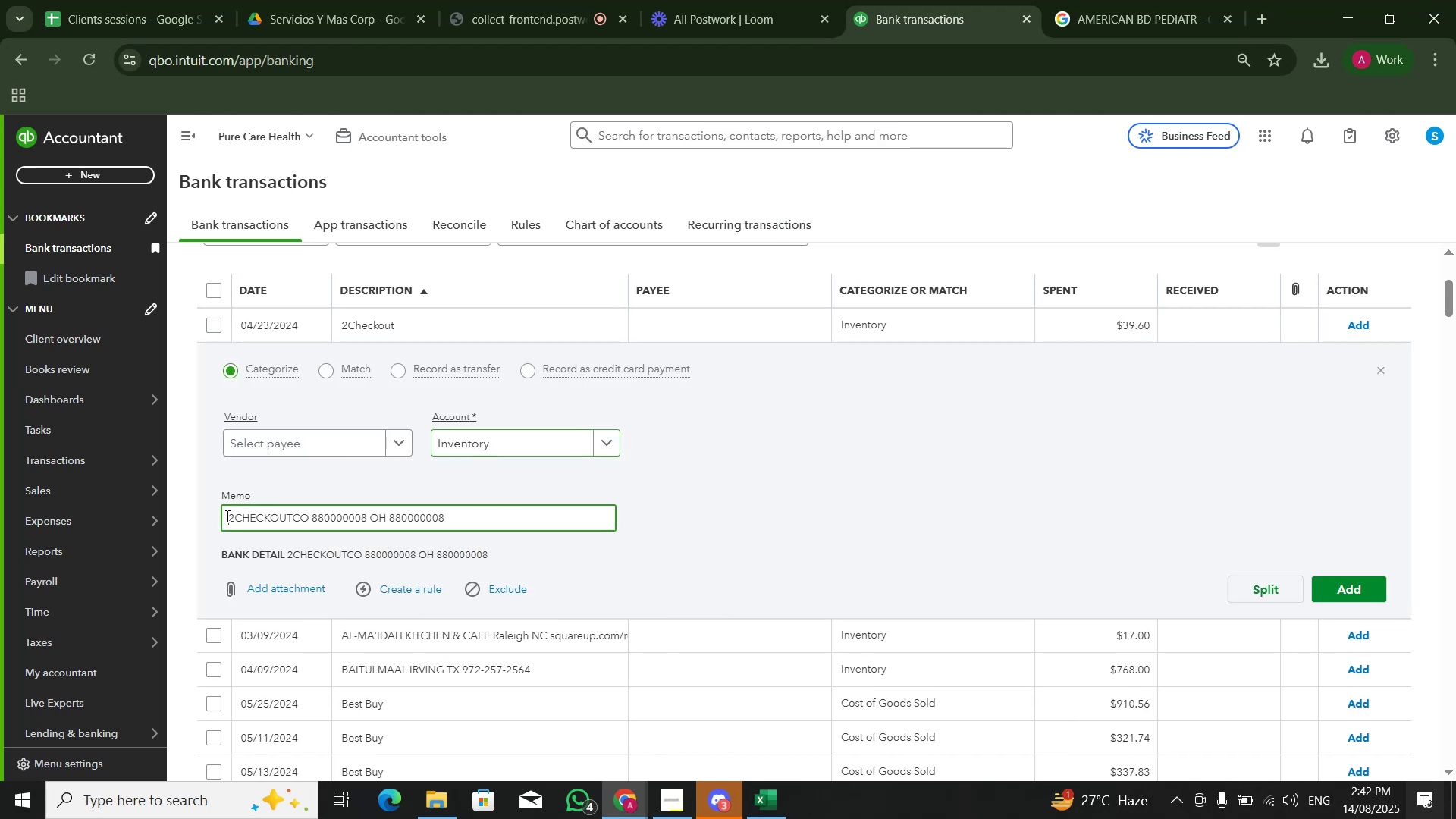 
left_click_drag(start_coordinate=[240, 516], to_coordinate=[287, 520])
 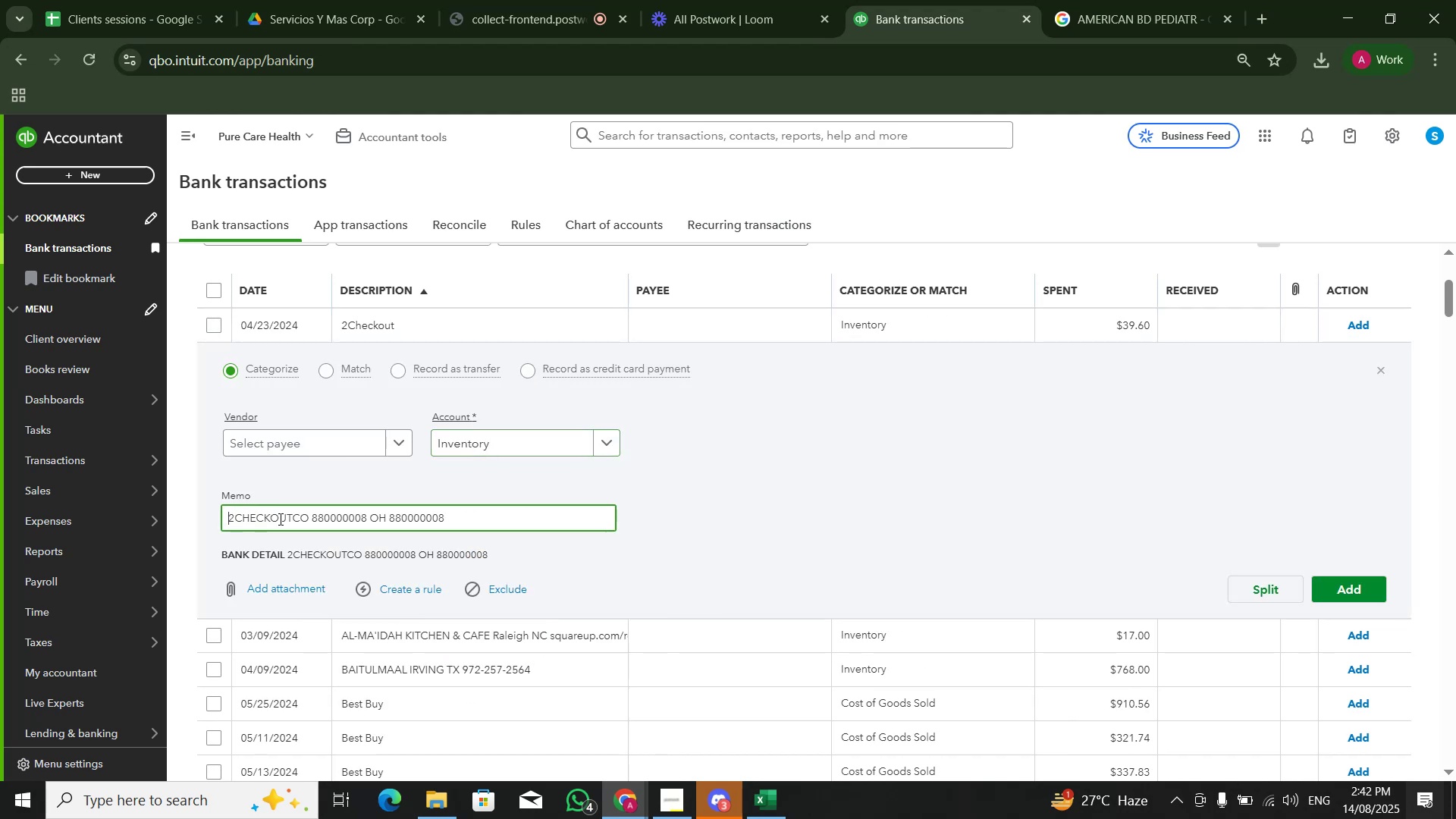 
left_click_drag(start_coordinate=[298, 520], to_coordinate=[304, 519])
 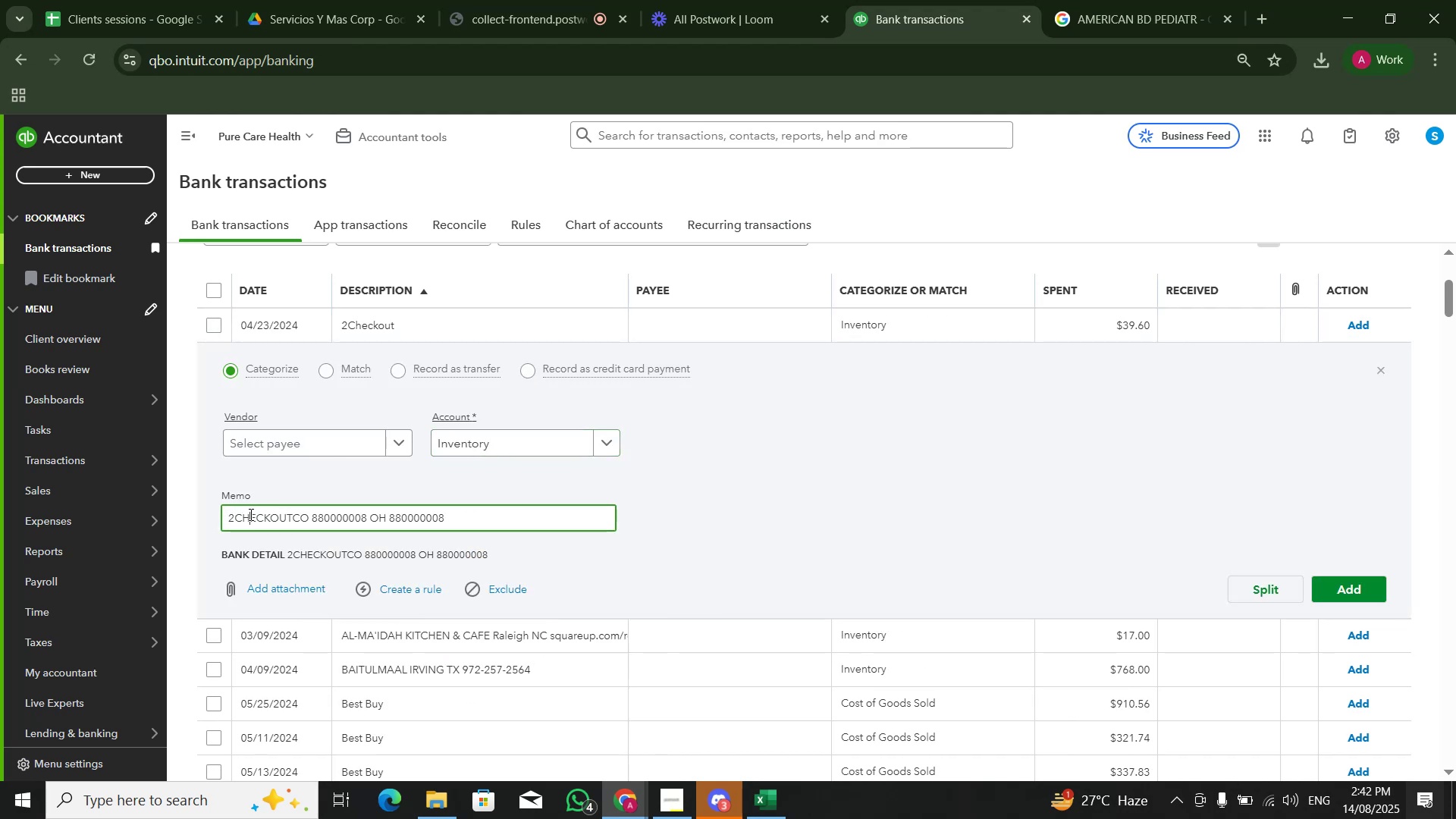 
double_click([249, 514])
 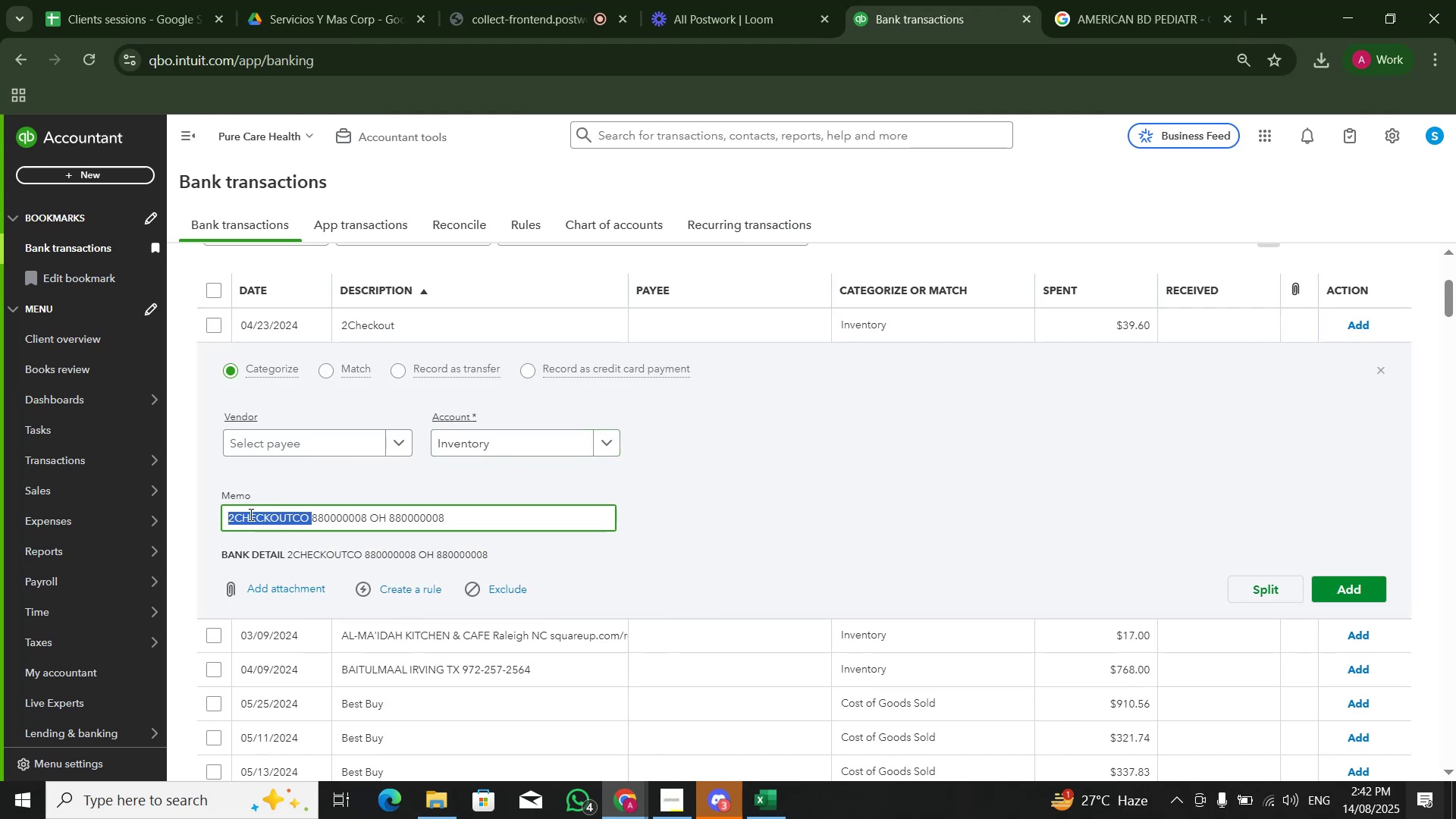 
key(Control+C)
 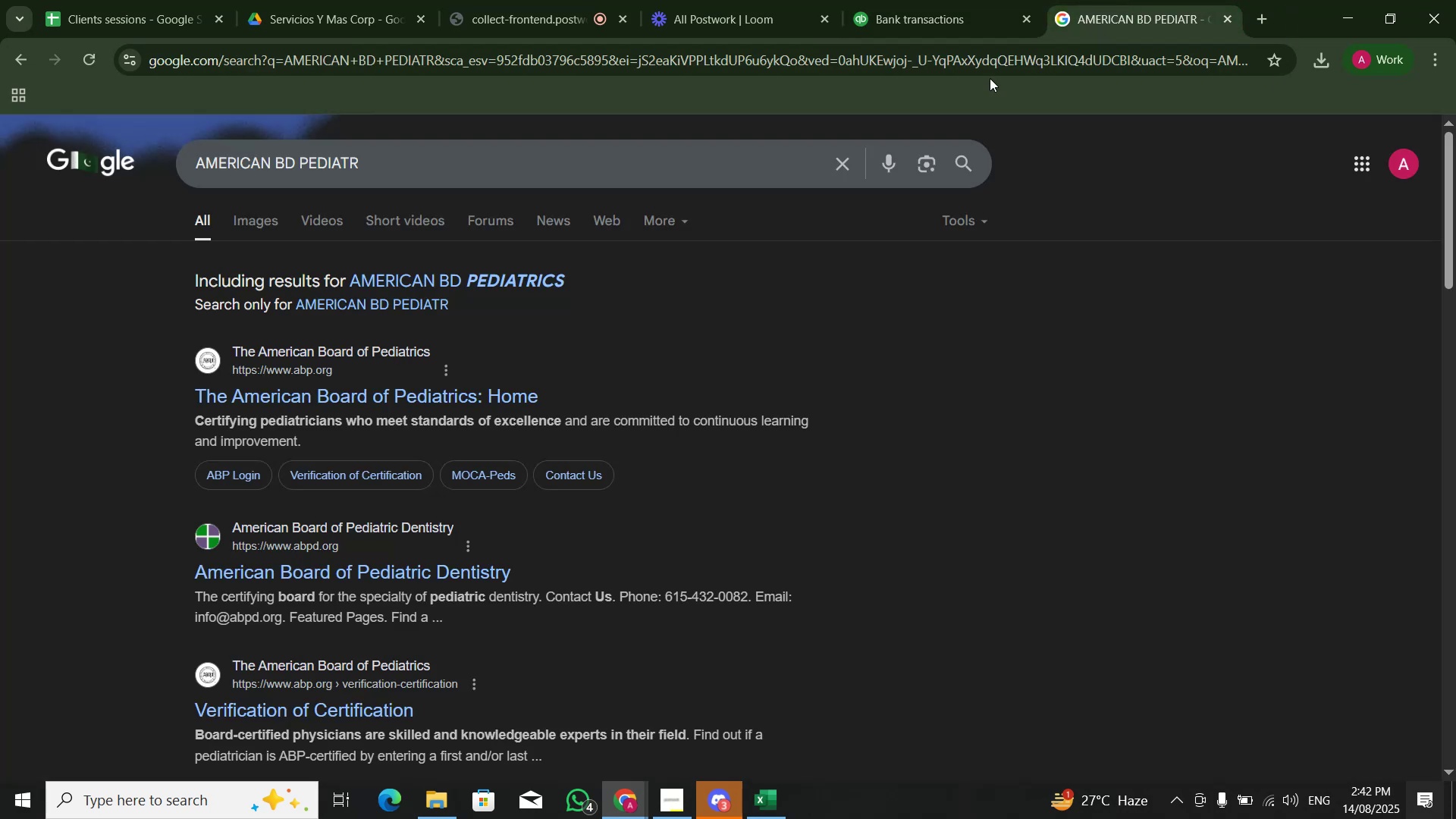 
double_click([476, 170])
 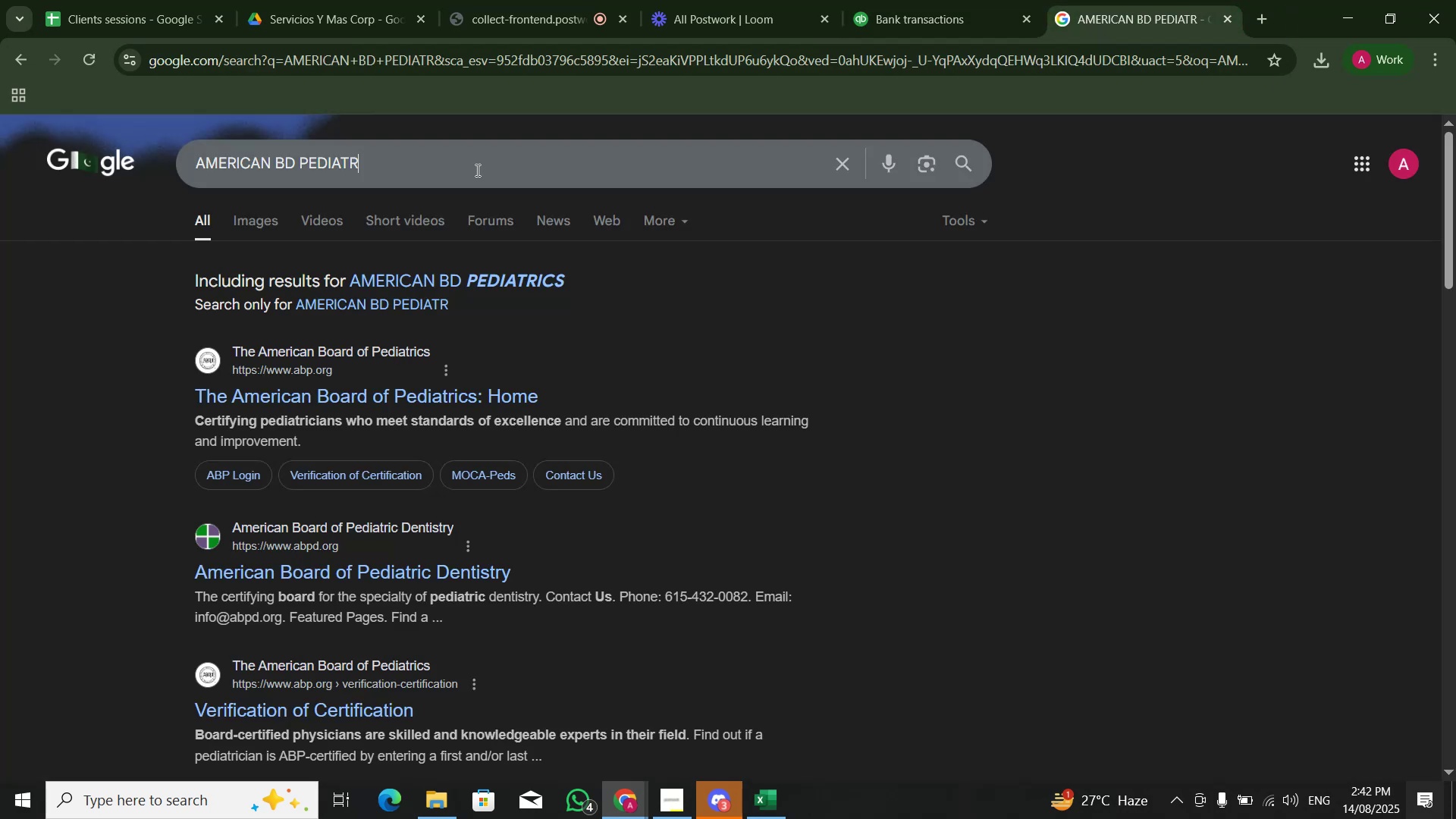 
key(Control+A)
 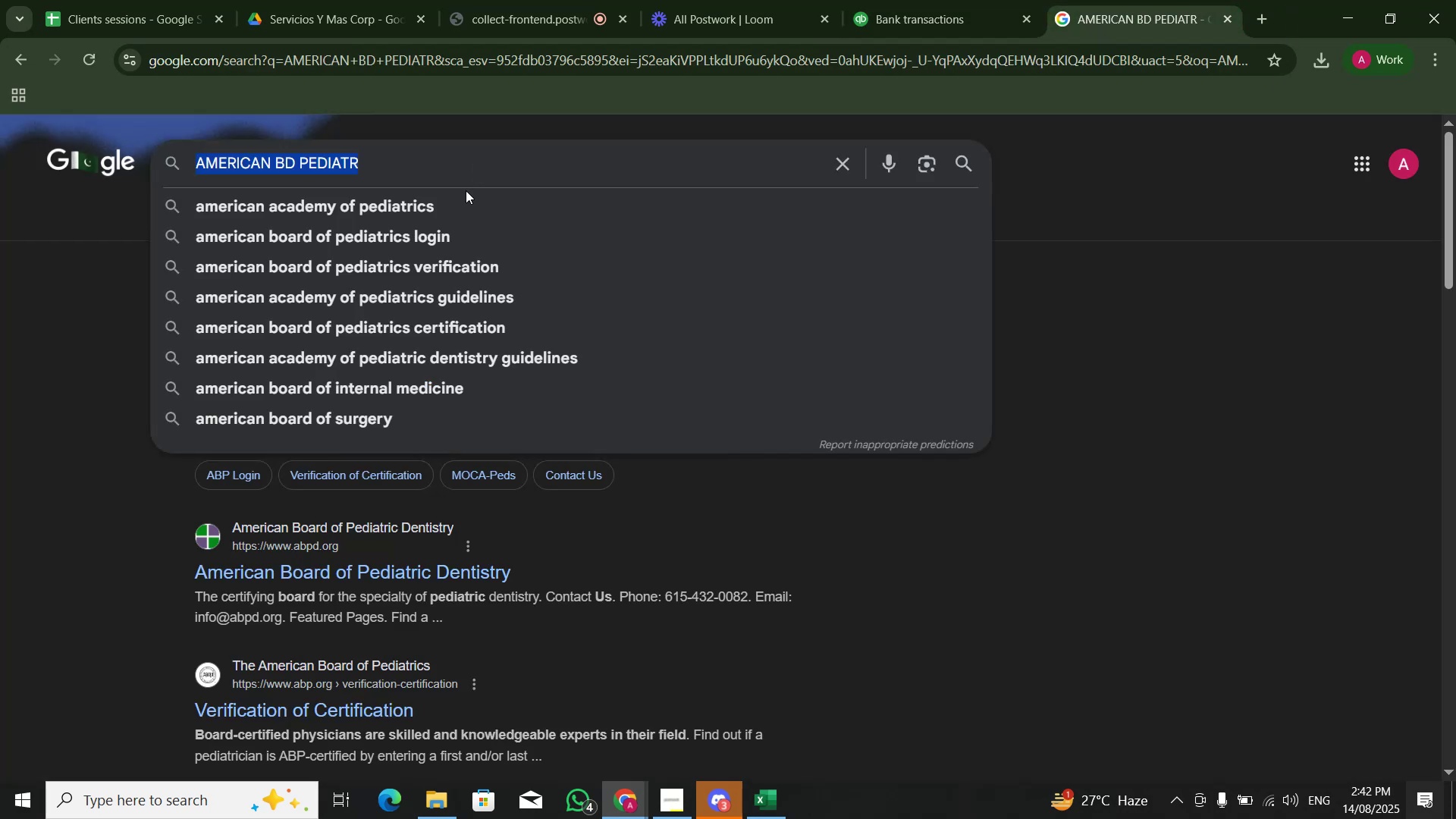 
key(Control+V)
 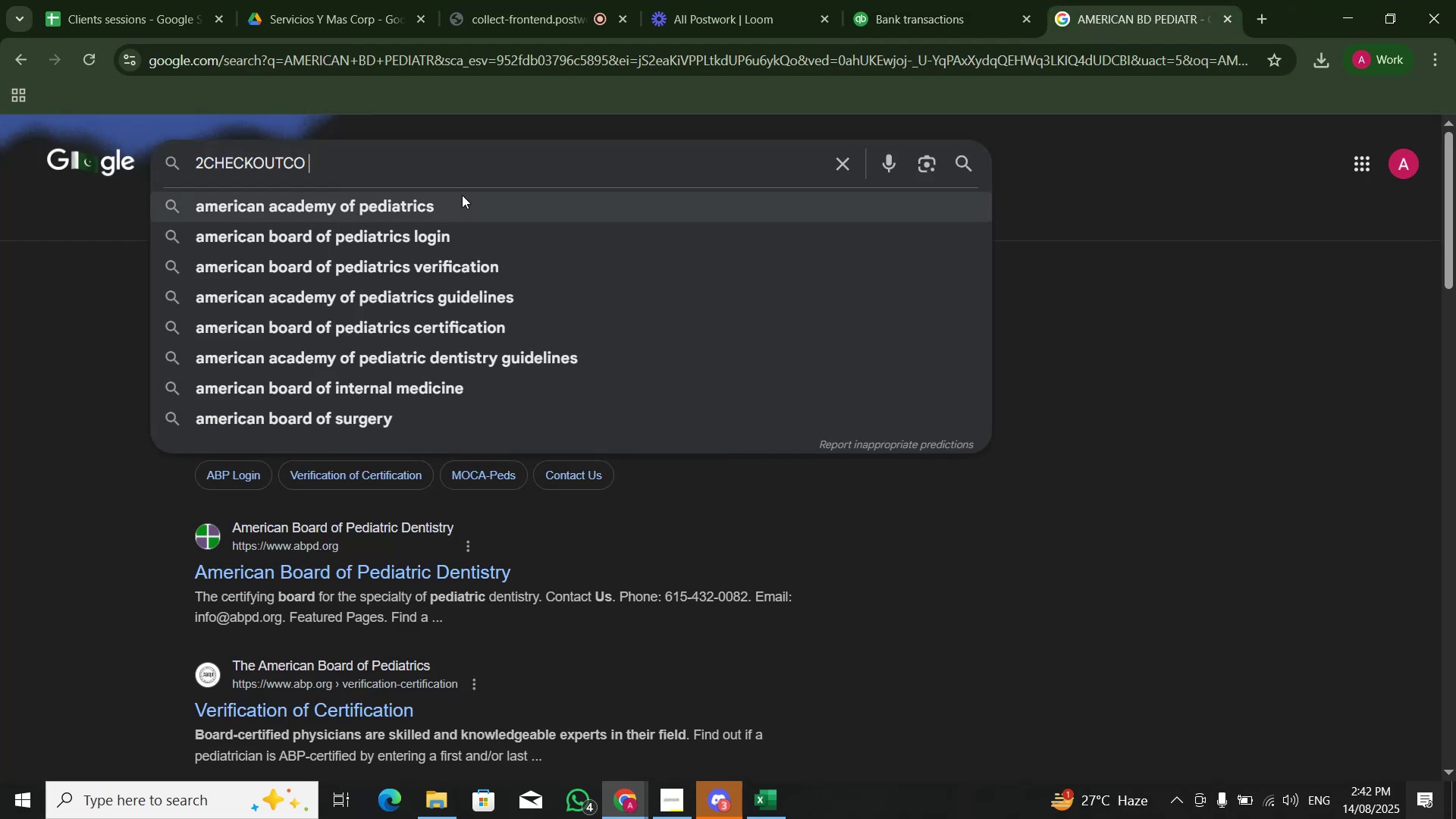 
key(NumpadEnter)
 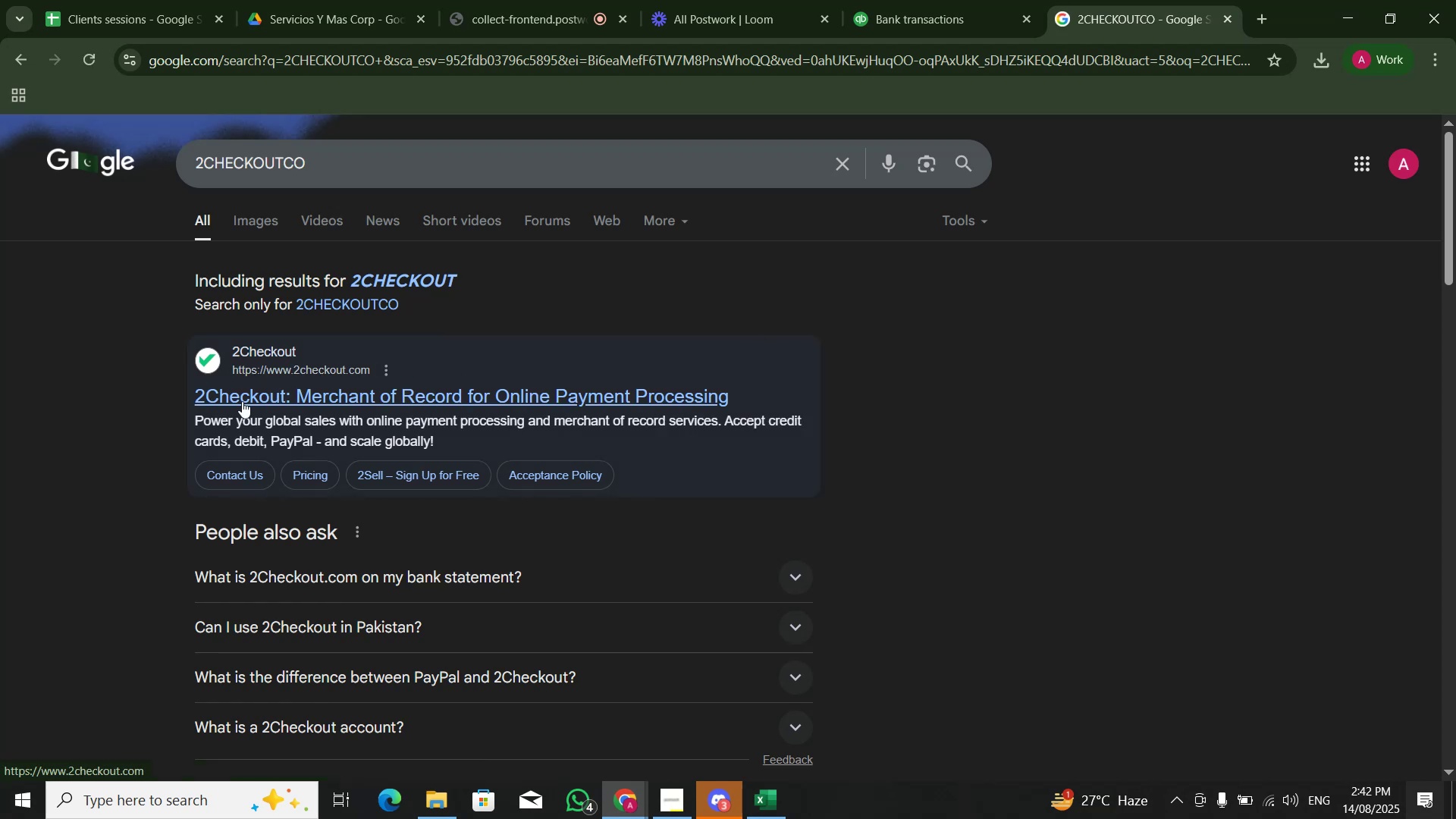 
left_click([883, 0])
 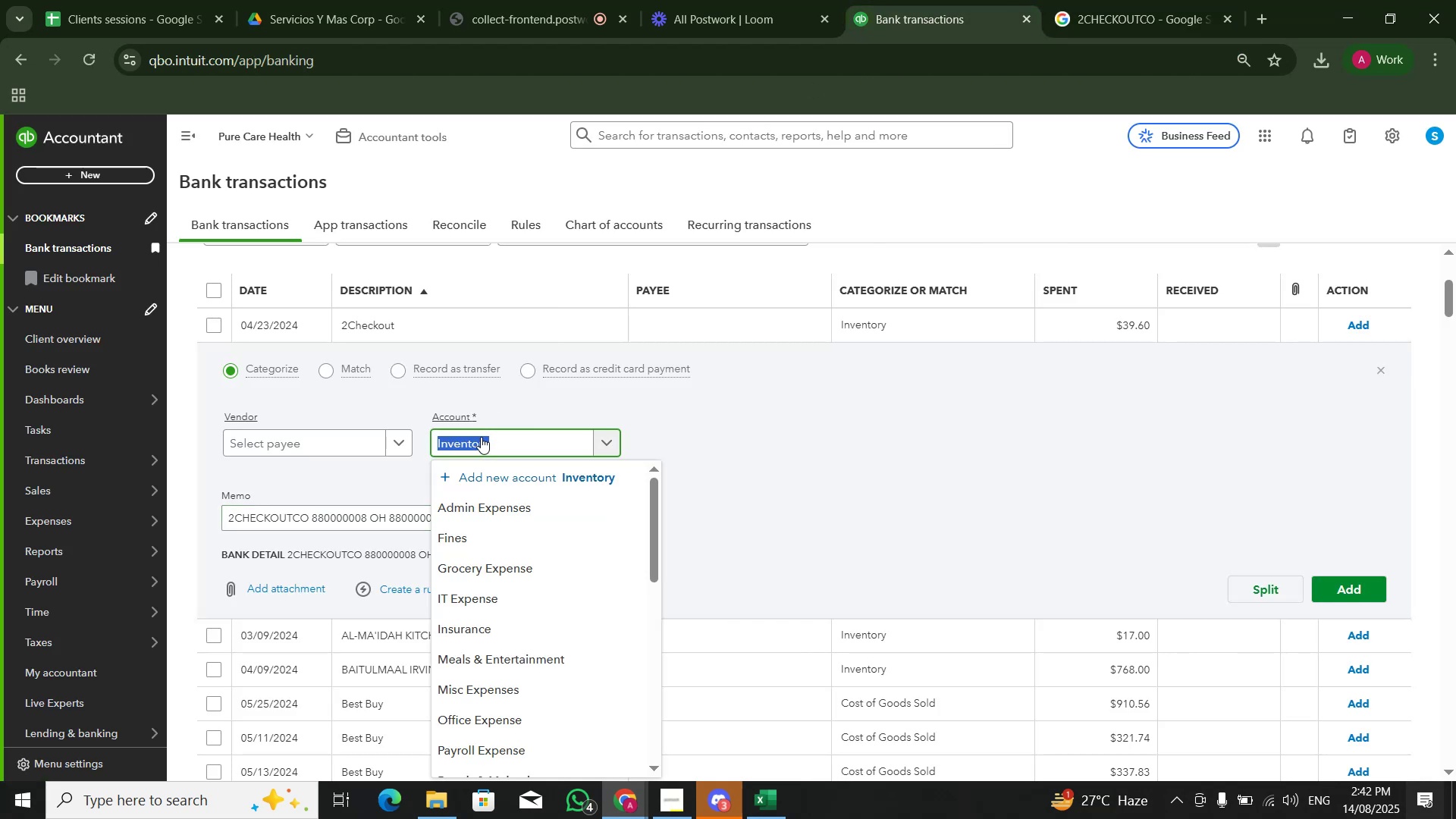 
type(misc)
 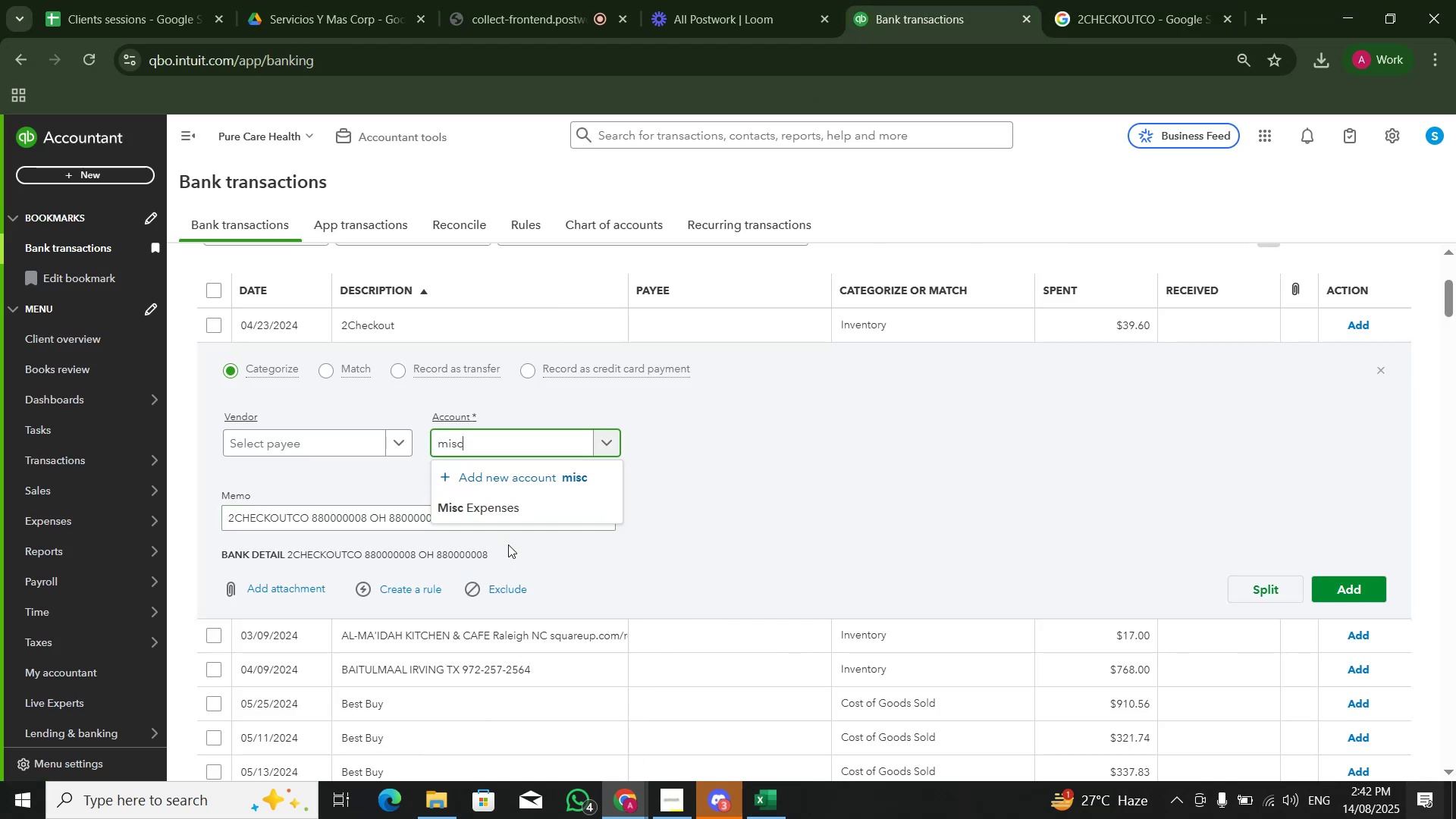 
left_click([533, 512])
 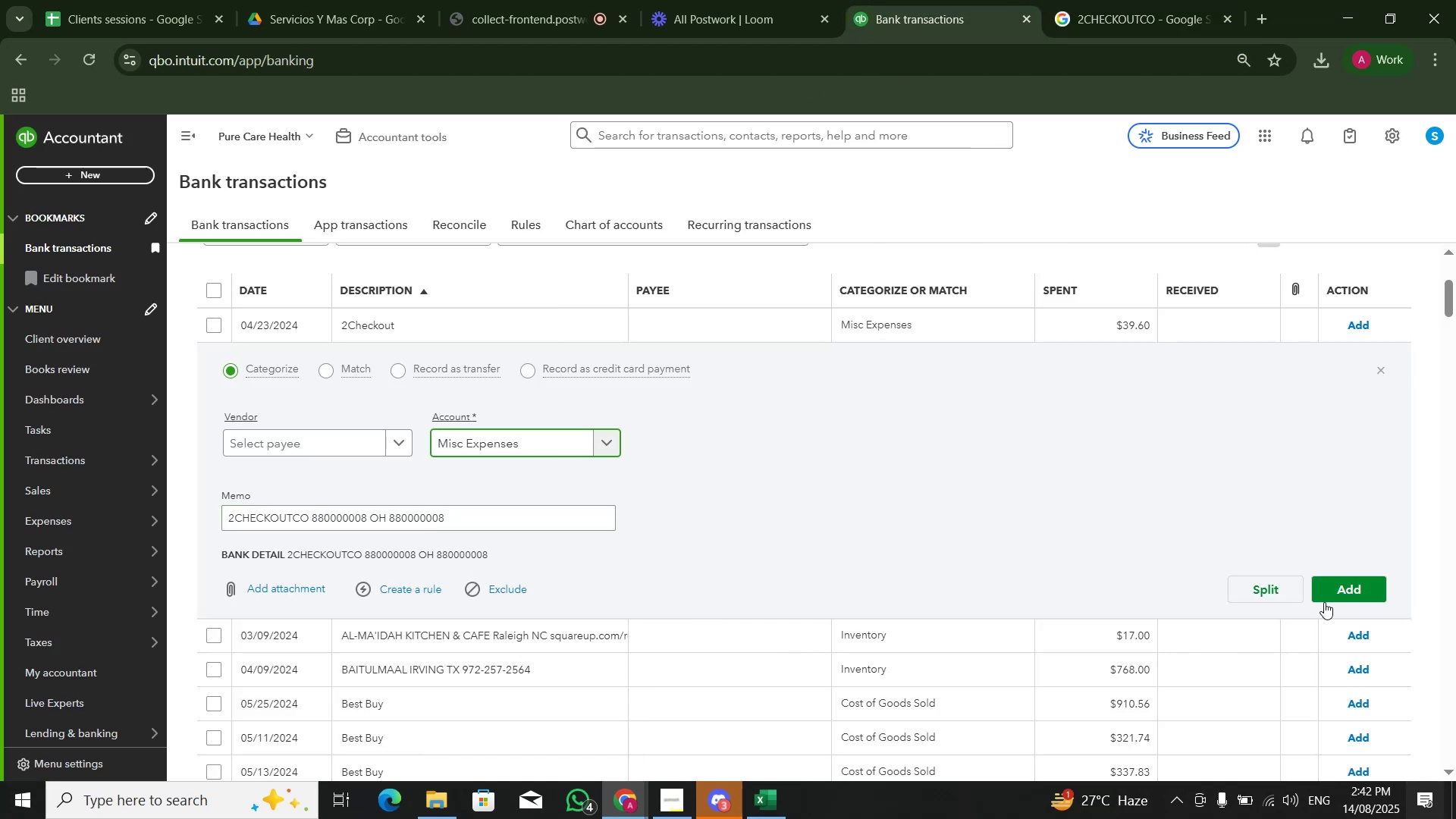 
left_click([1353, 596])
 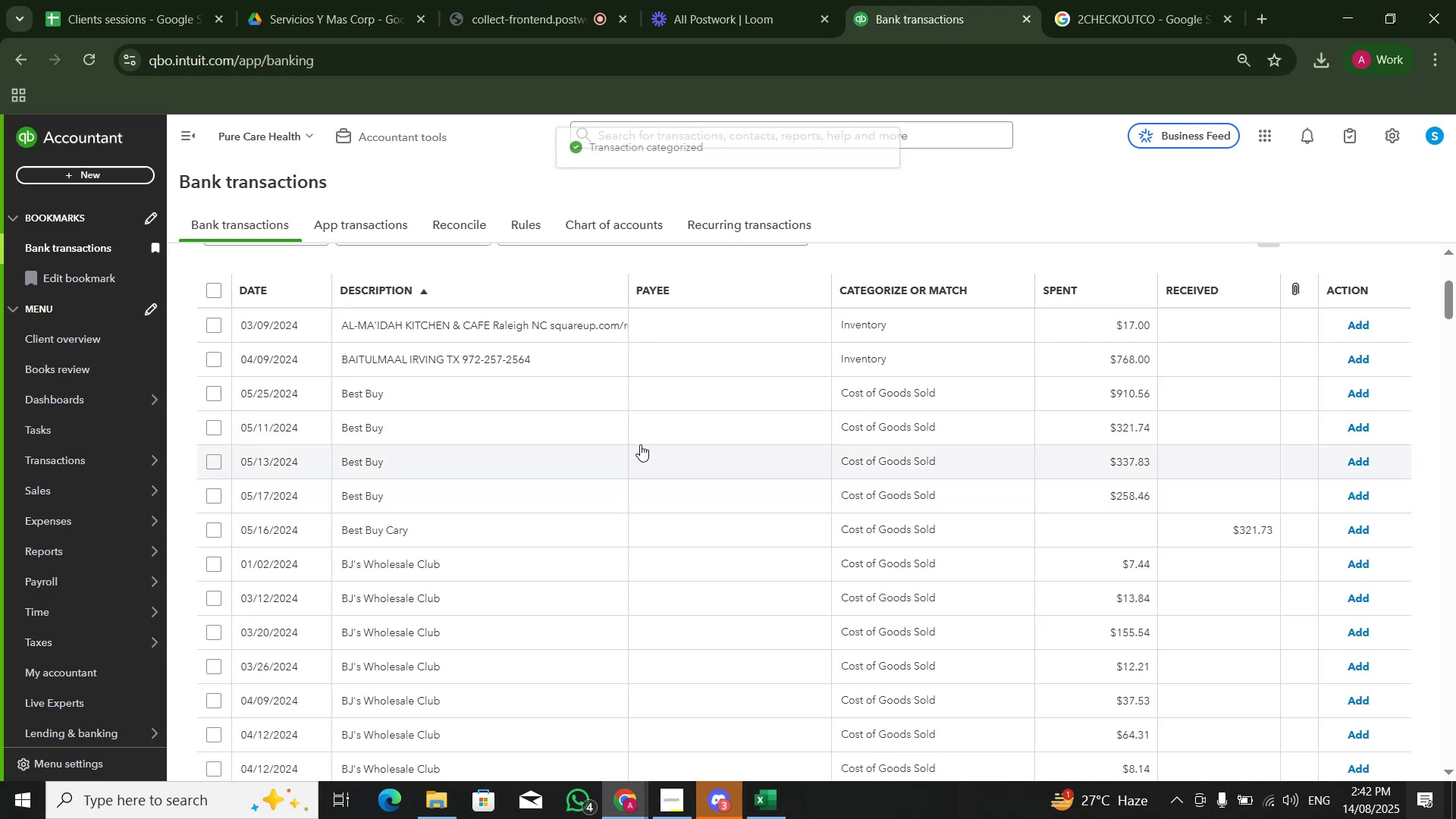 
left_click([524, 337])
 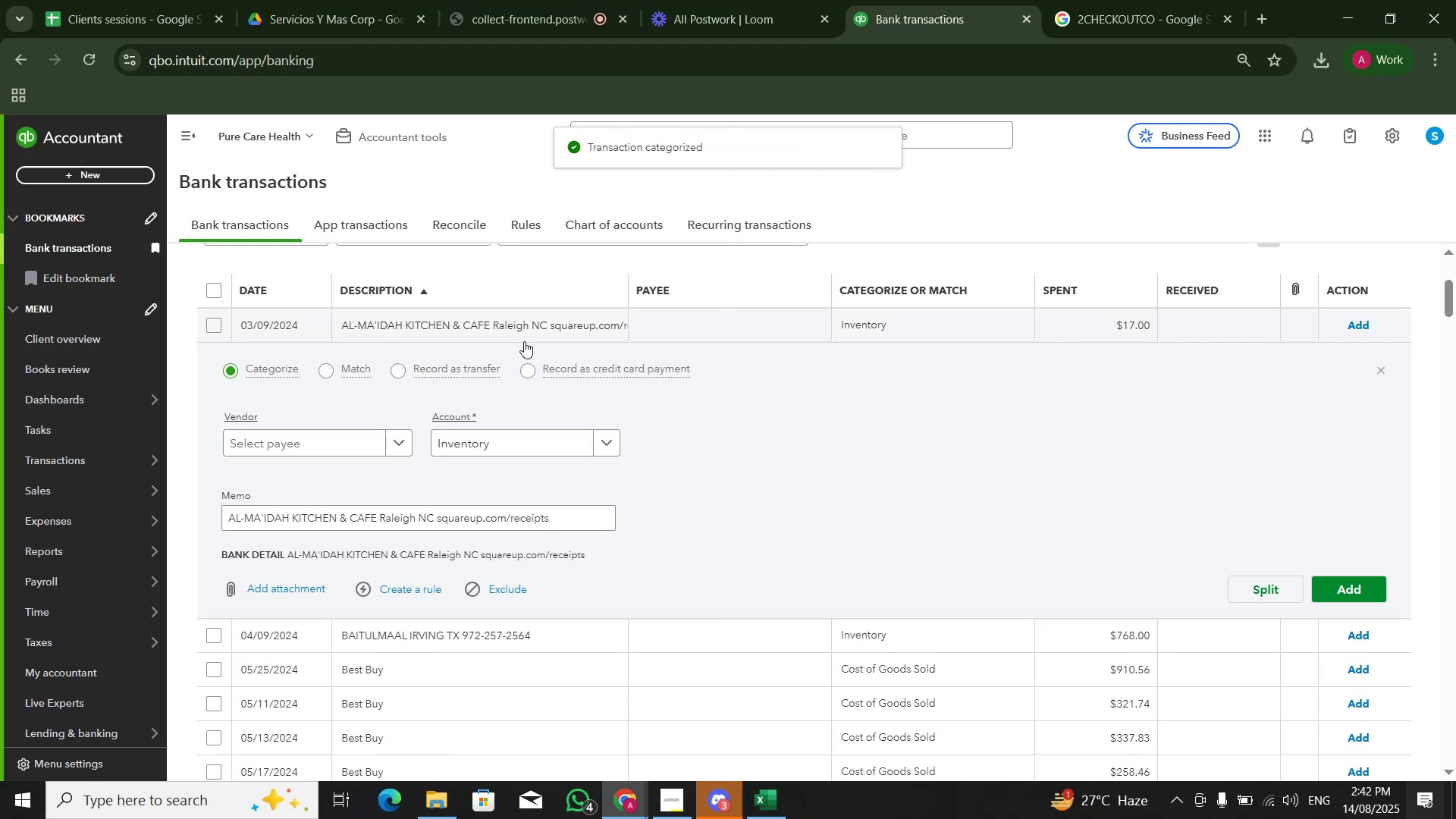 
left_click([526, 338])
 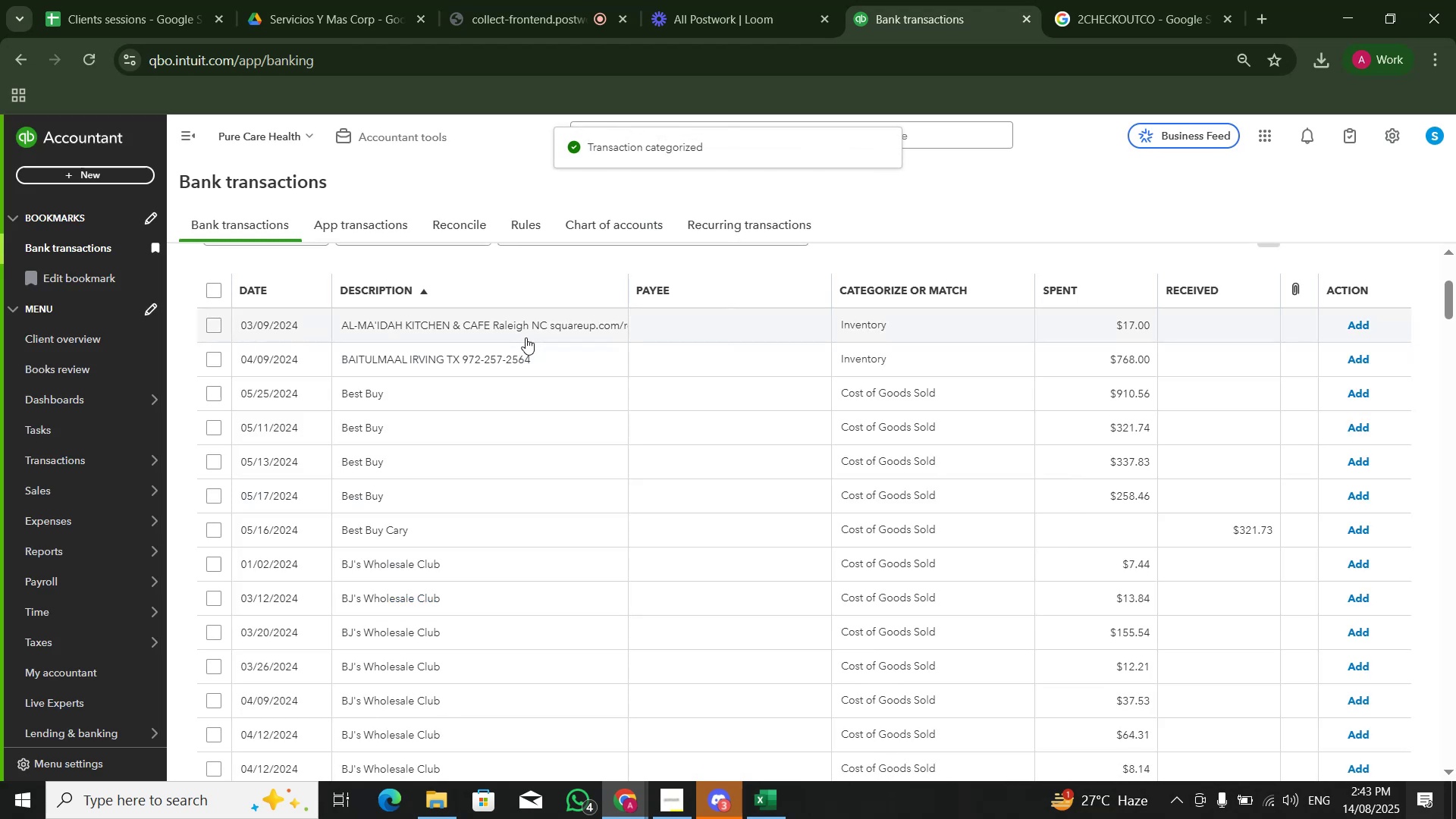 
left_click([526, 337])
 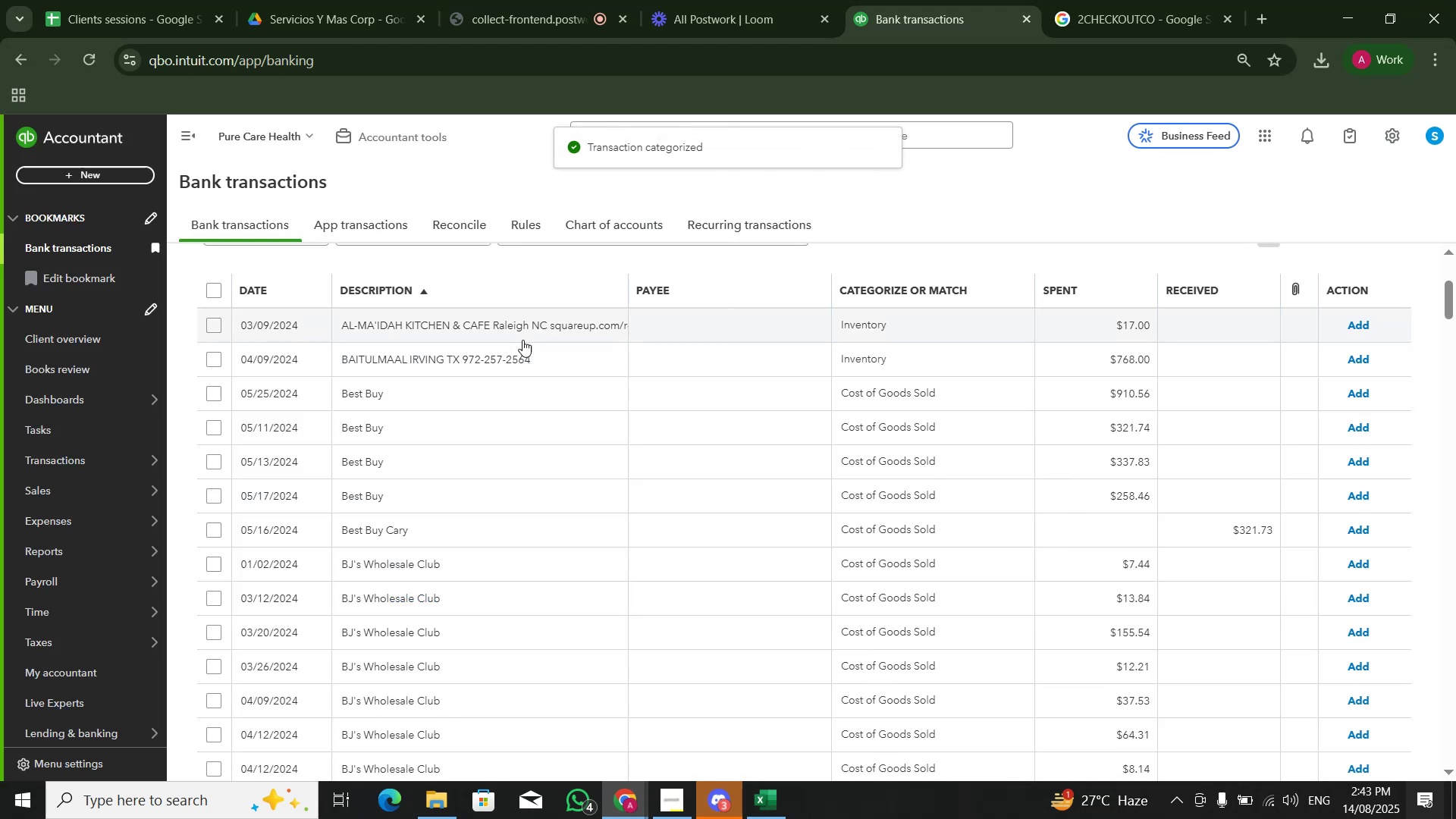 
left_click([445, 323])
 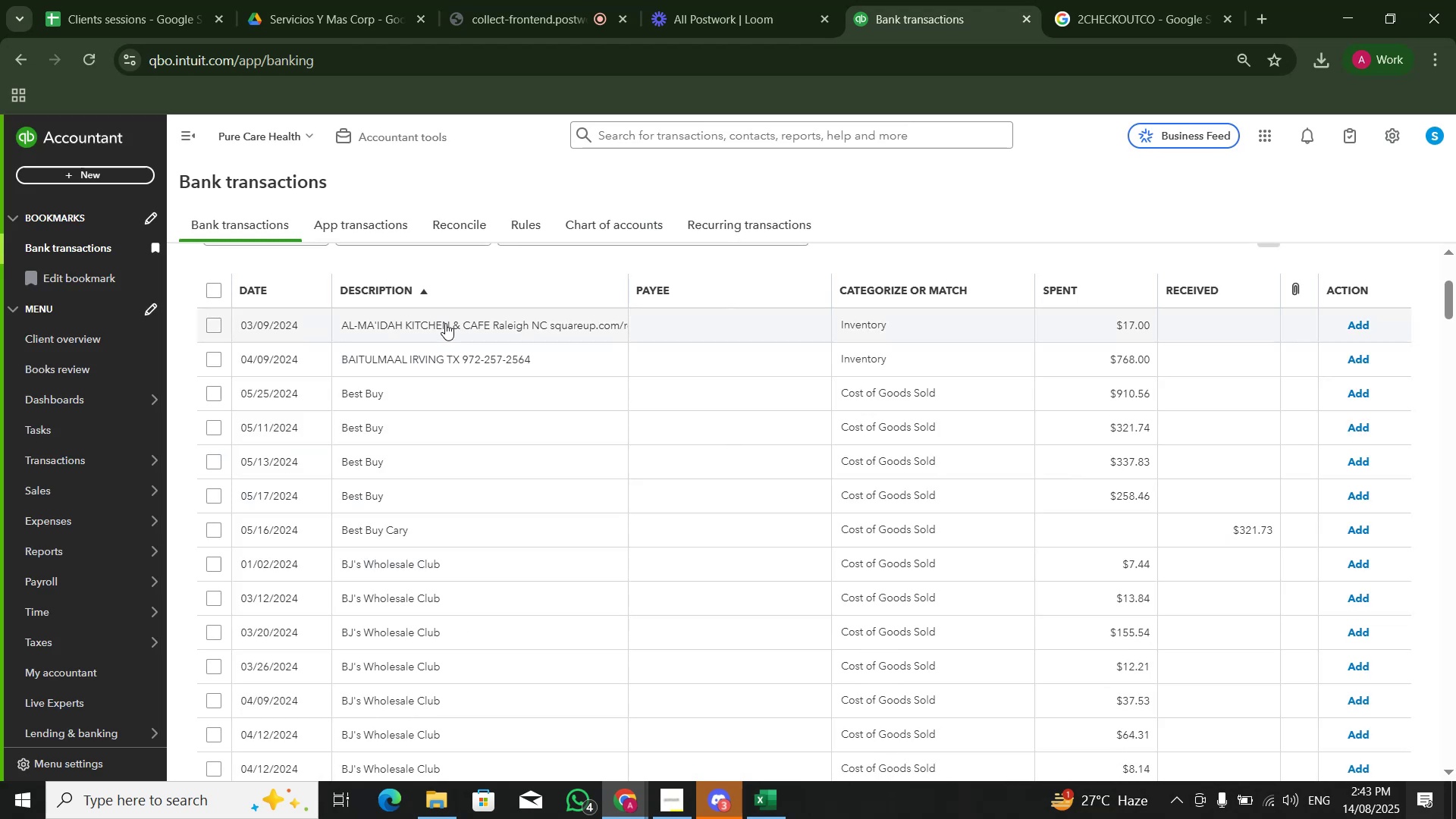 
left_click([445, 323])
 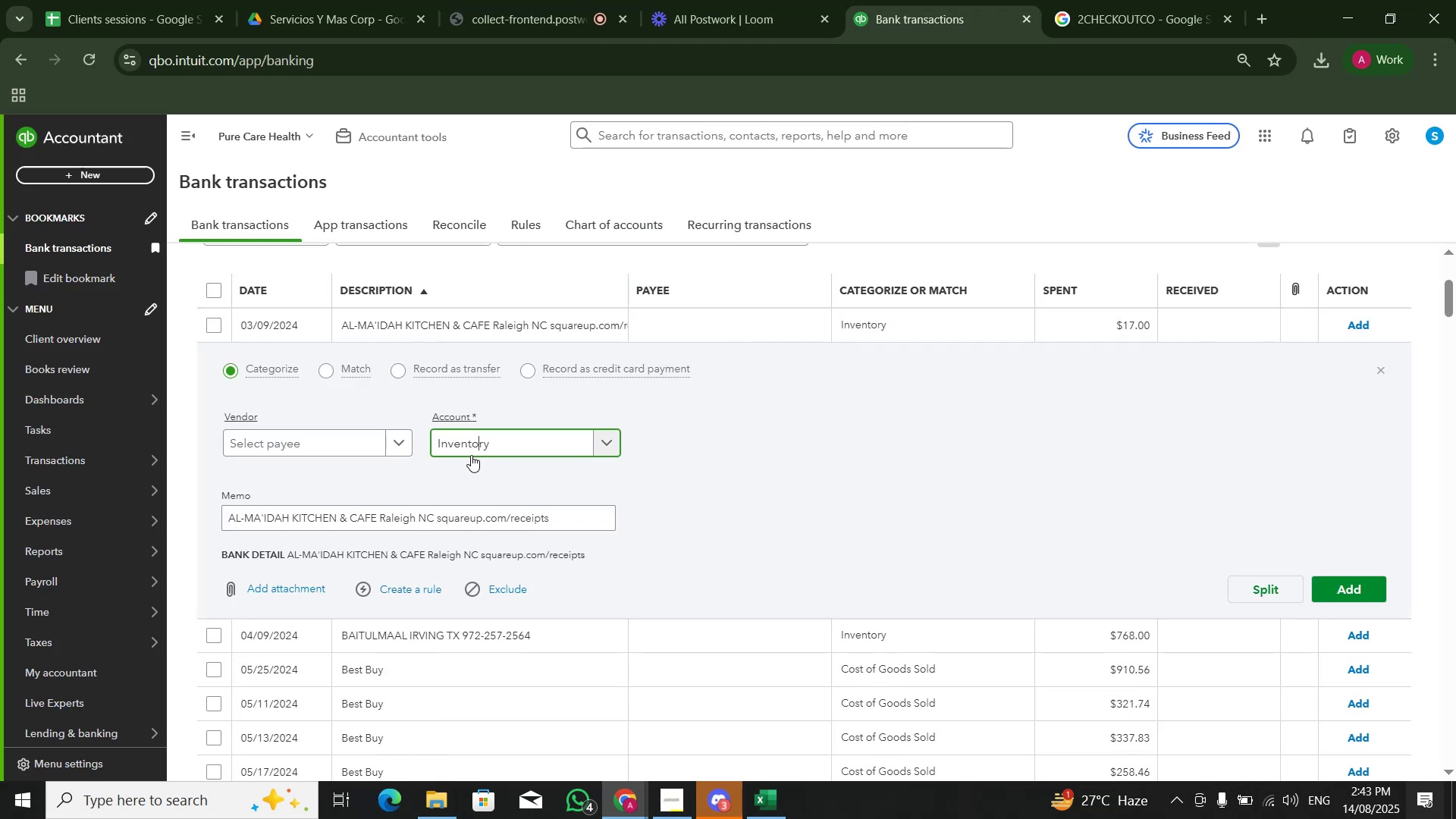 
type(meals)
 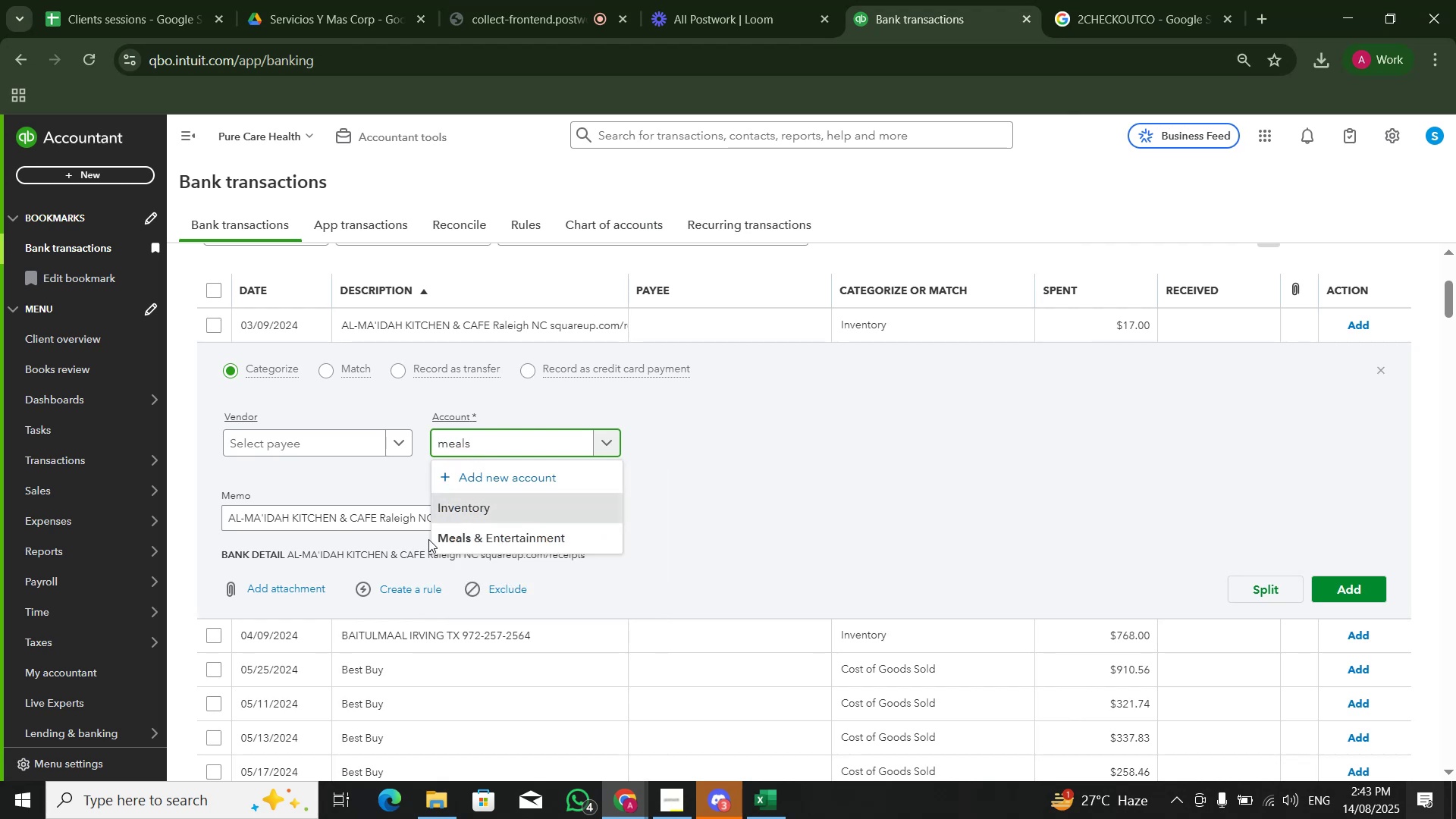 
left_click([481, 545])
 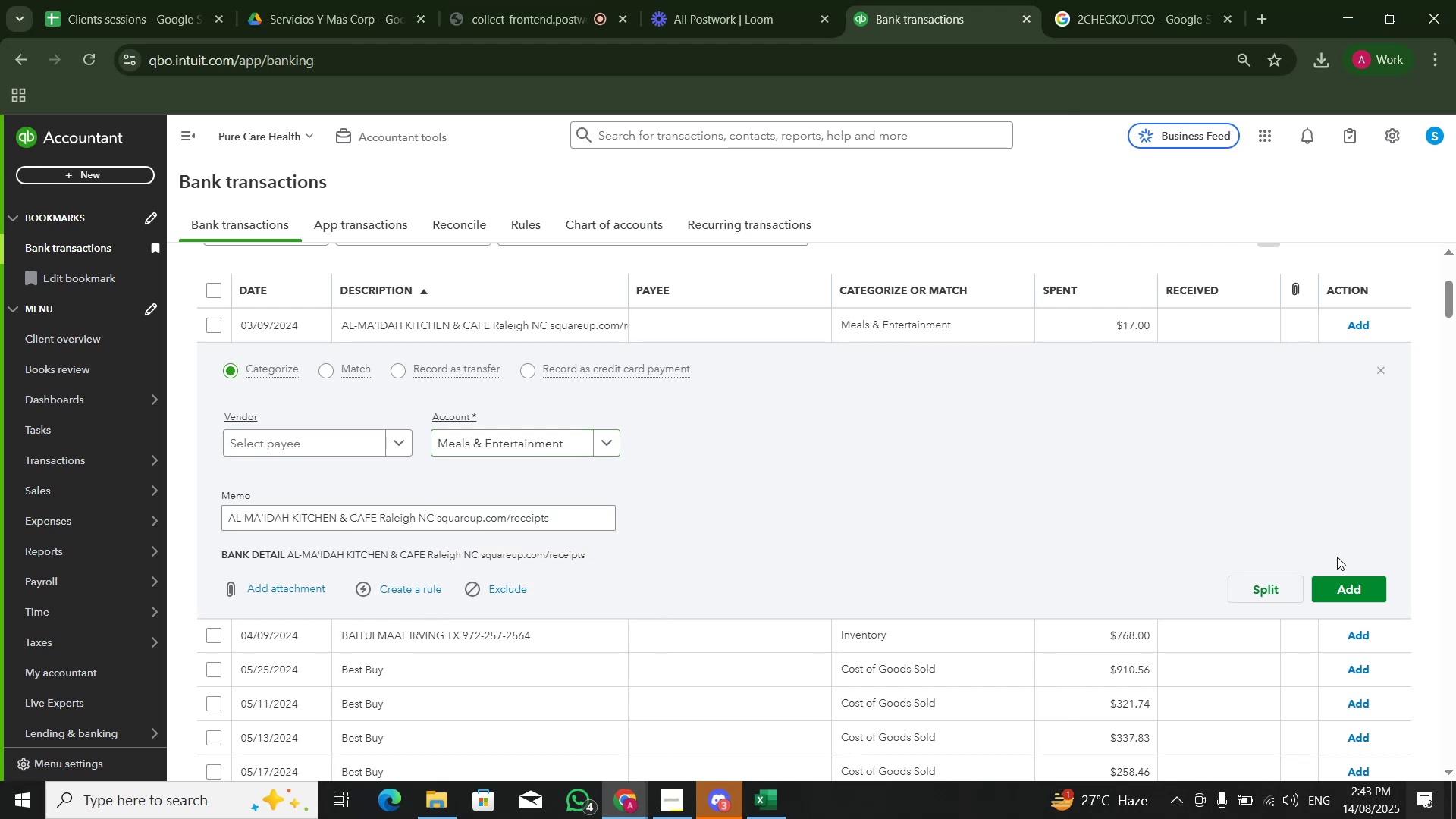 
left_click([1350, 588])
 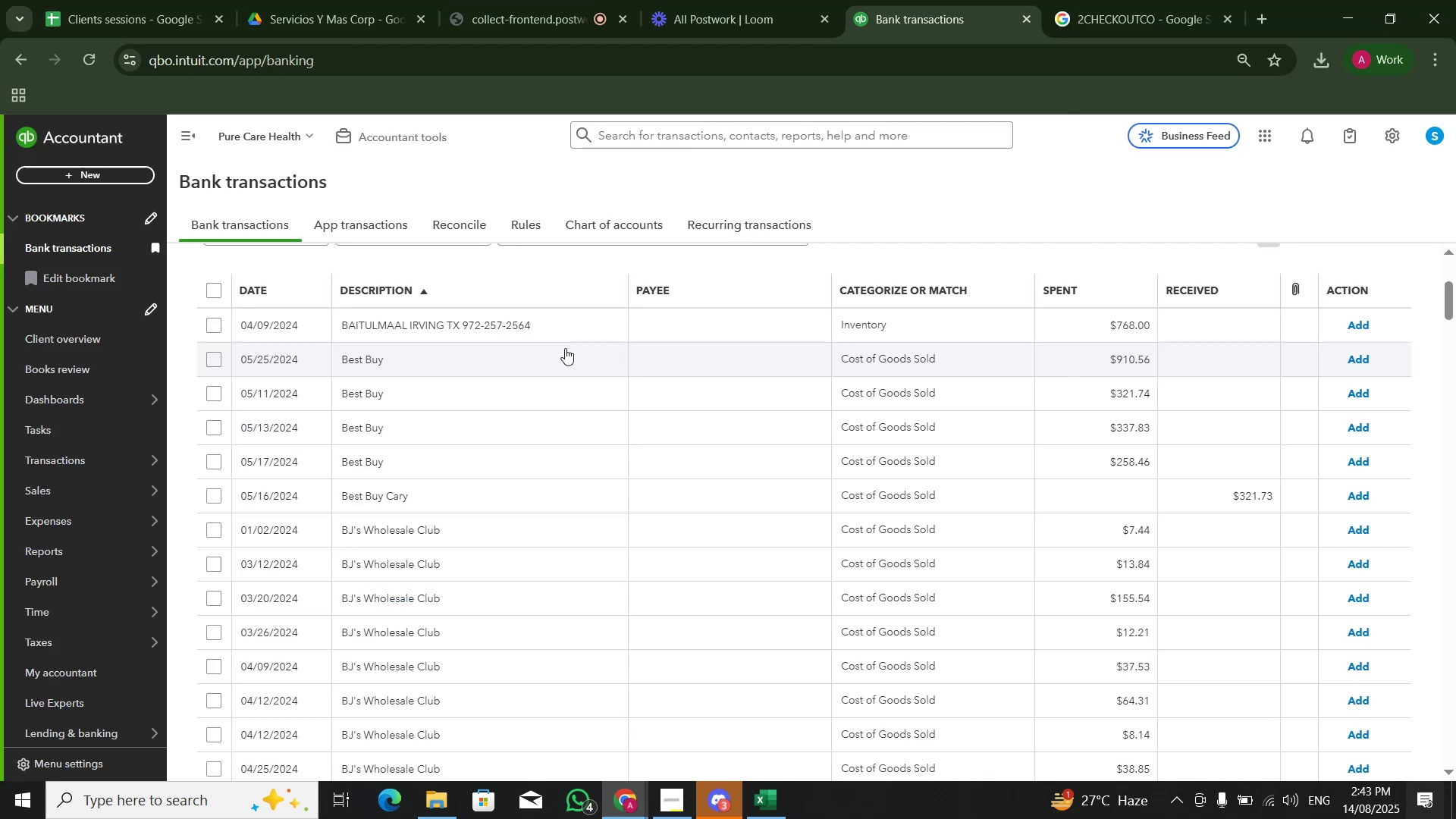 
left_click([557, 331])
 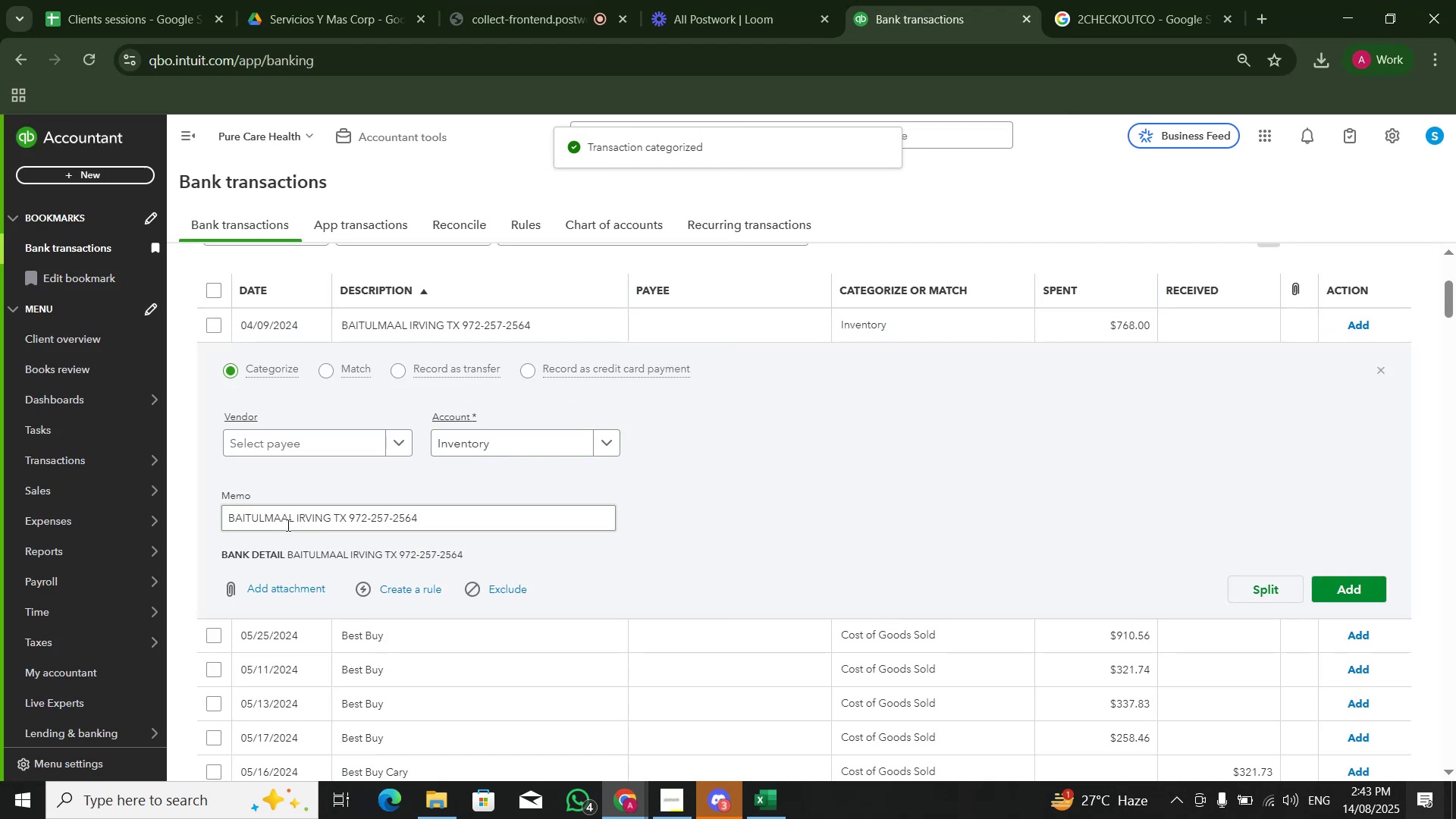 
double_click([245, 517])
 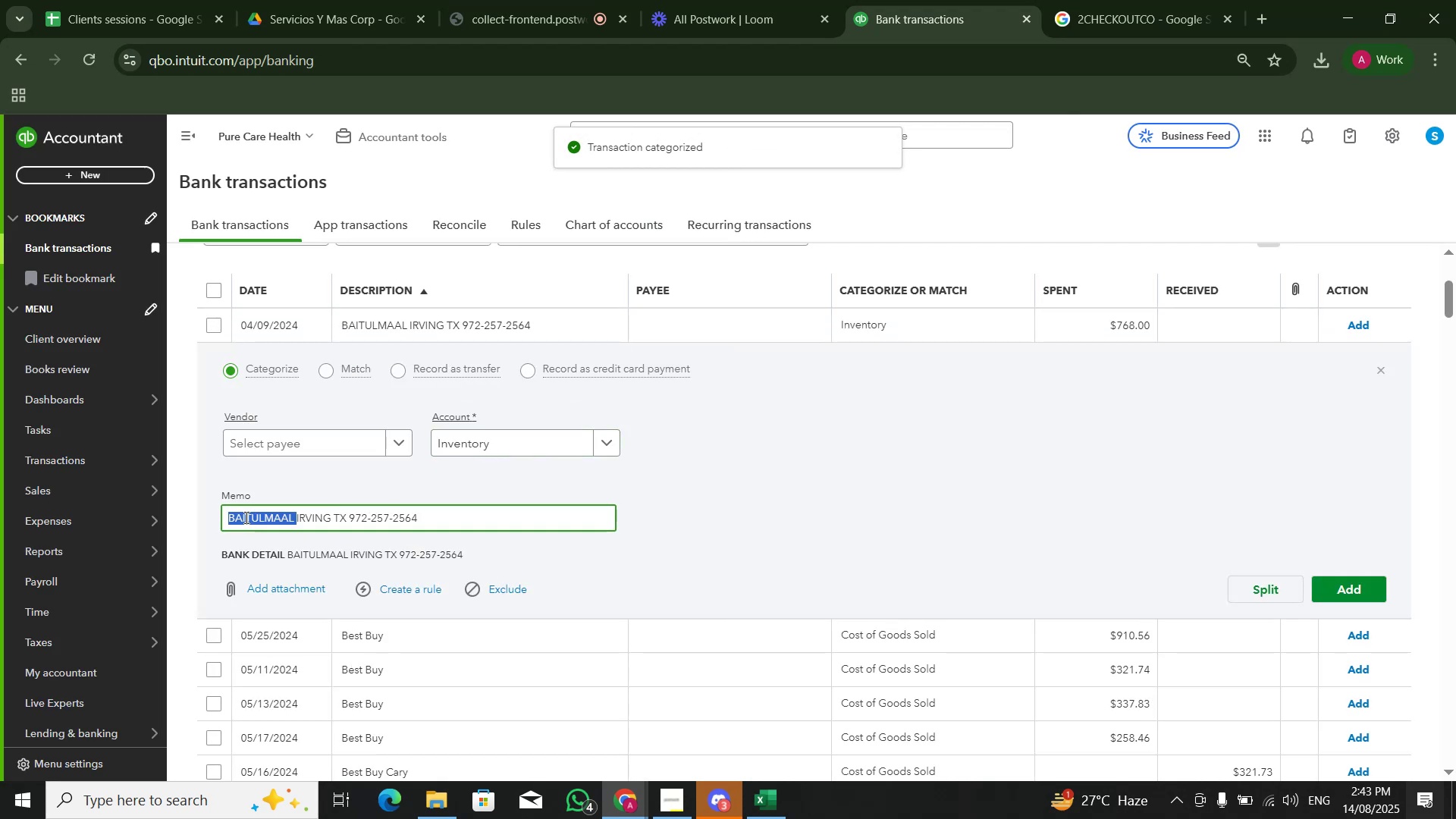 
key(Control+C)
 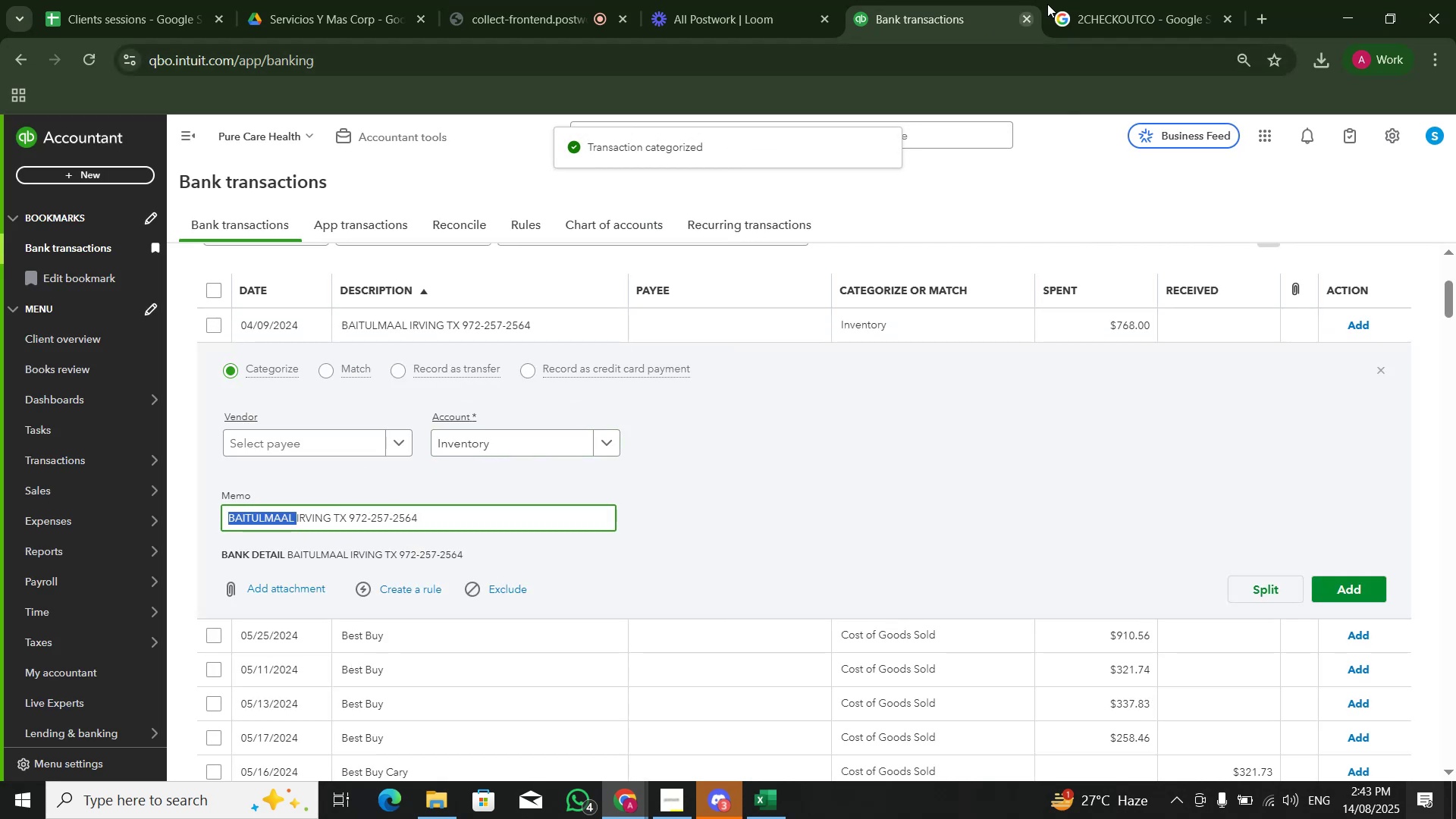 
left_click([1100, 0])
 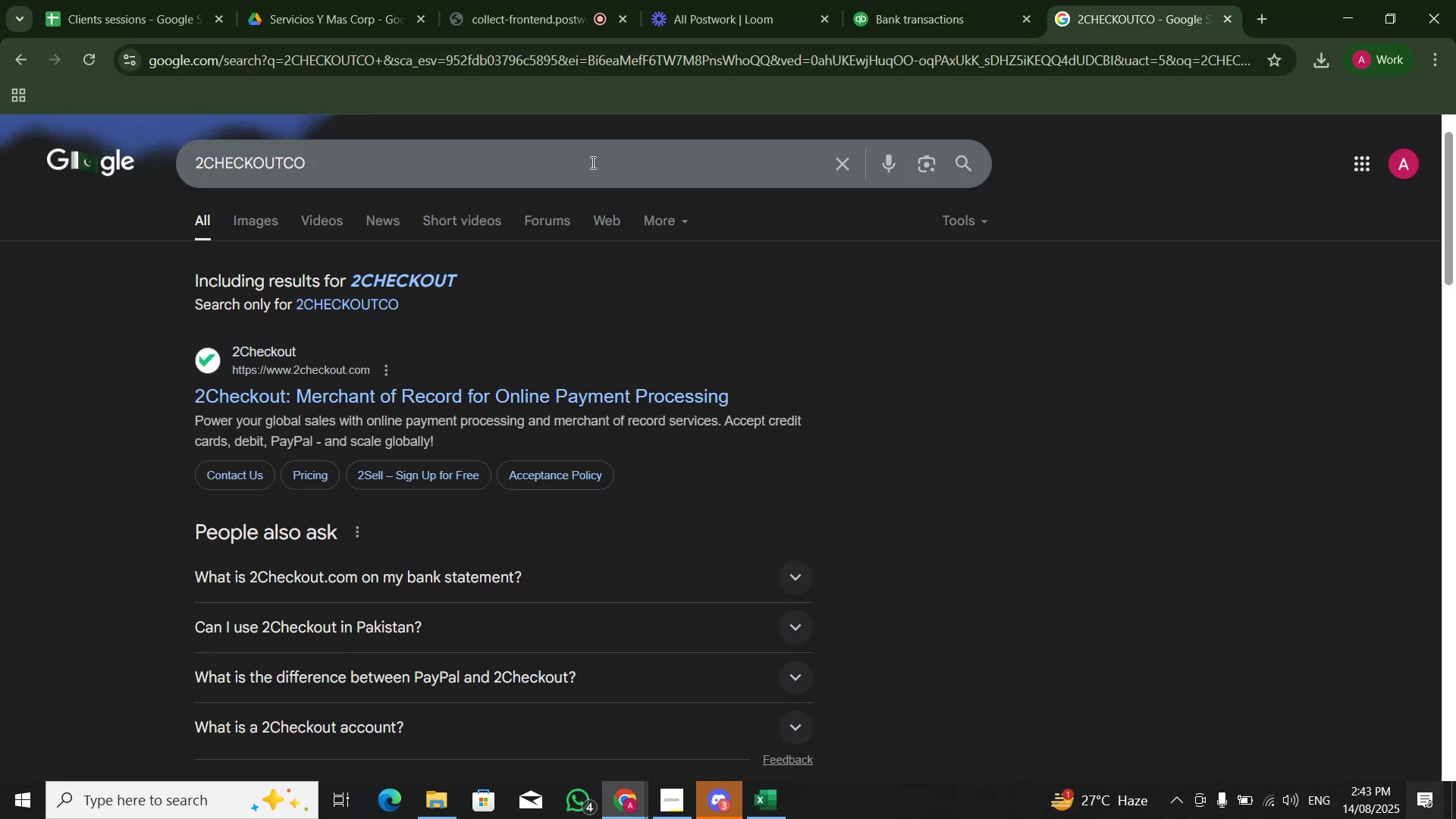 
key(Control+A)
 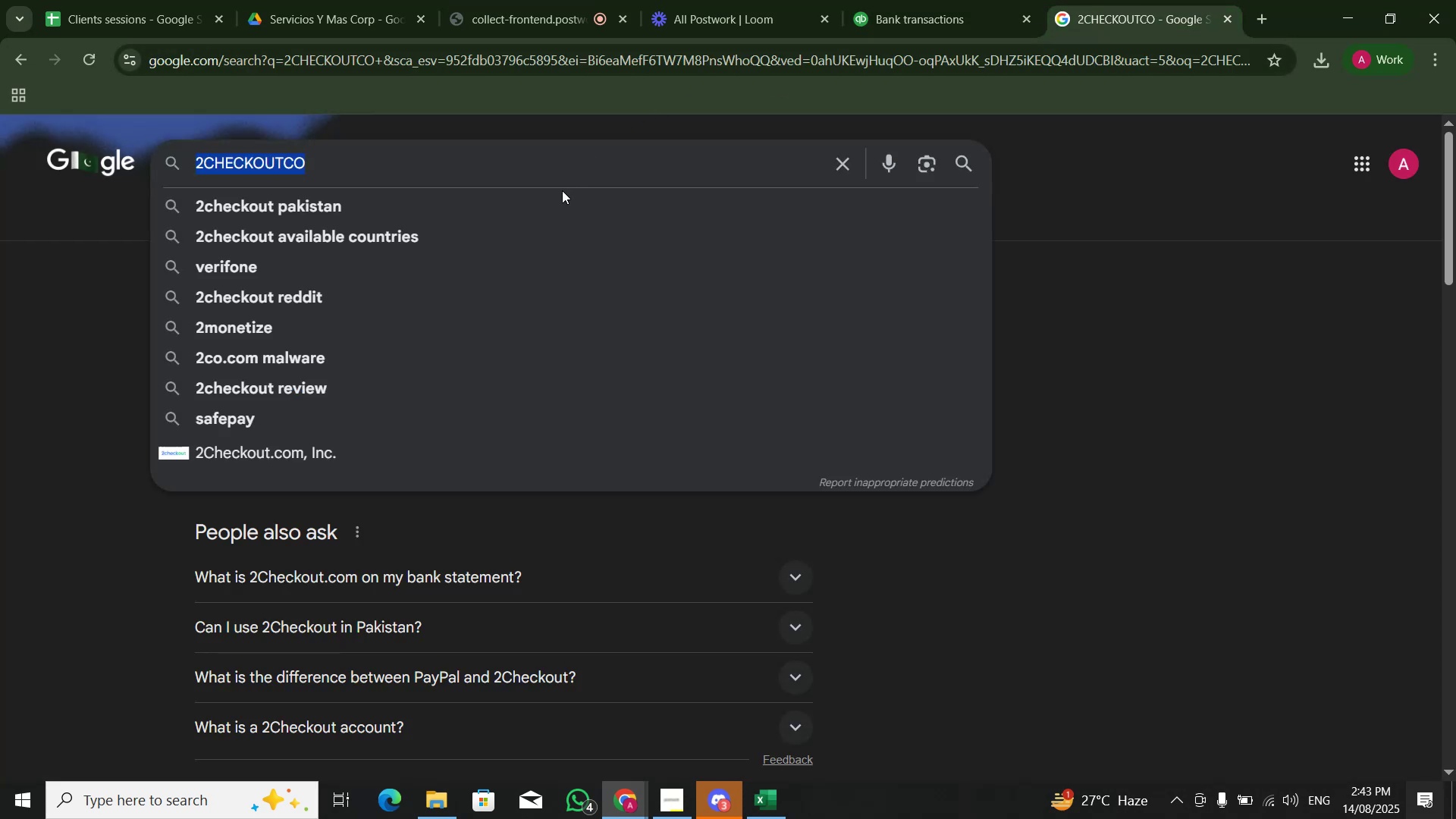 
key(Control+V)
 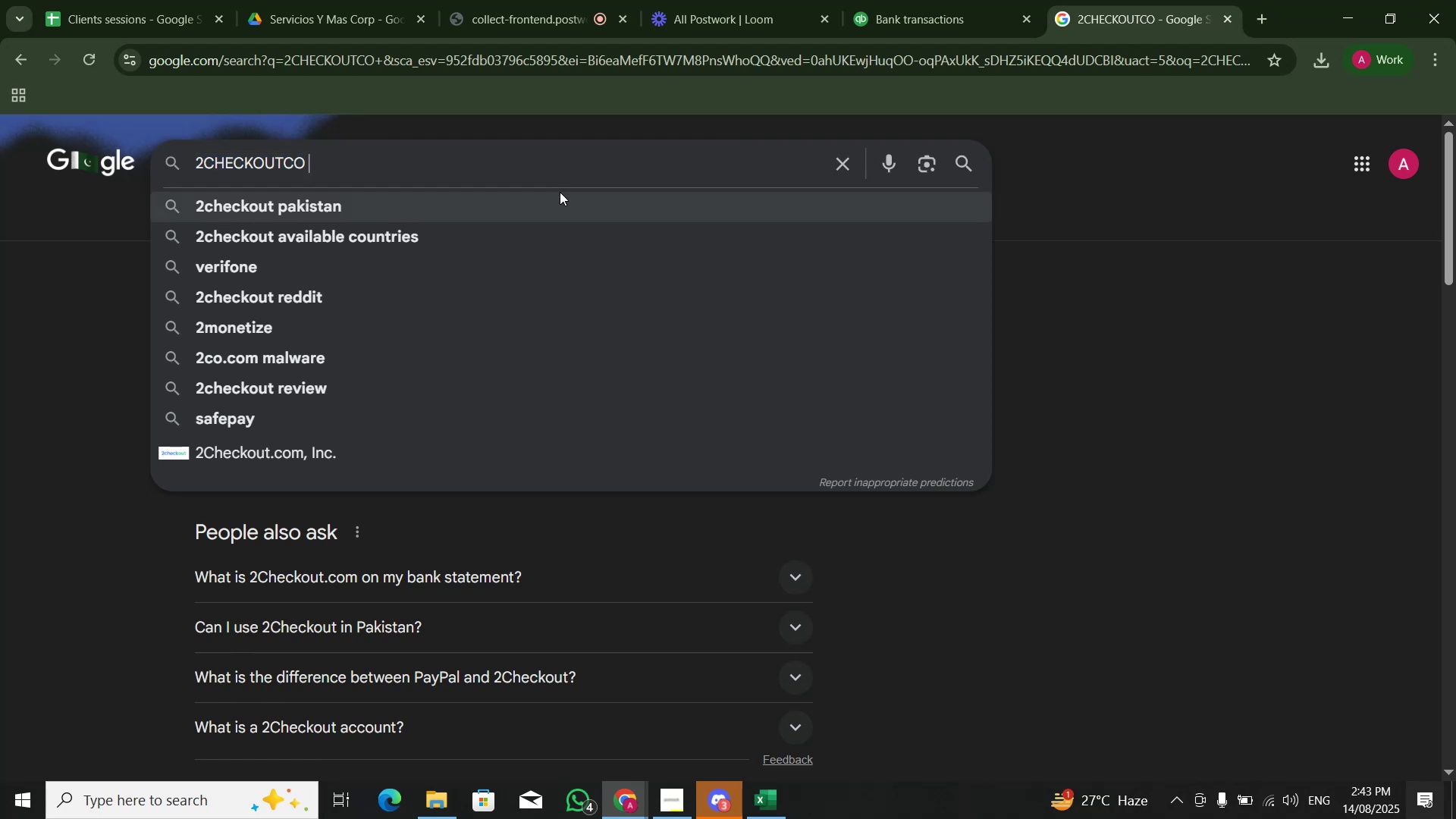 
key(NumpadEnter)
 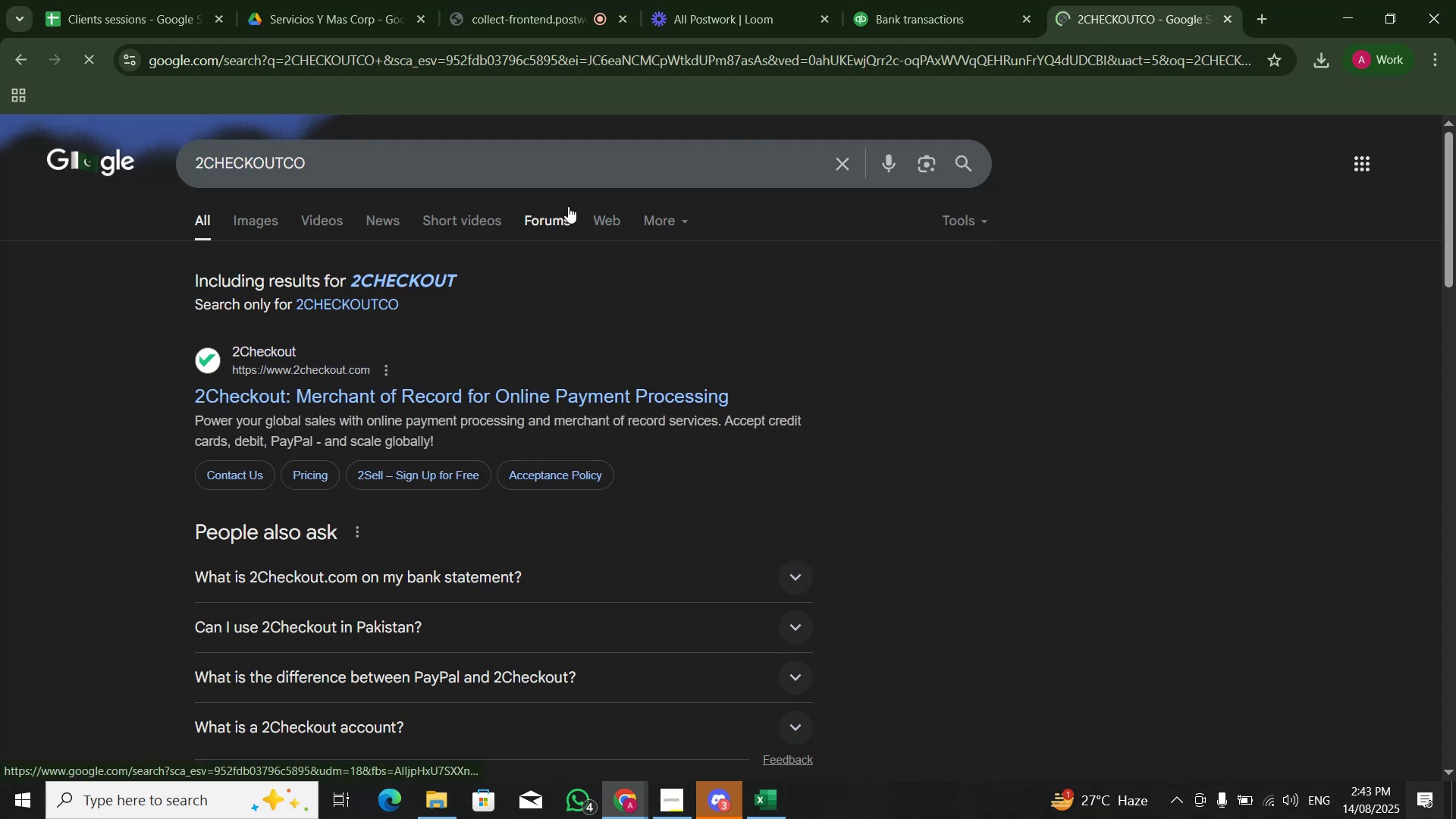 
left_click([570, 186])
 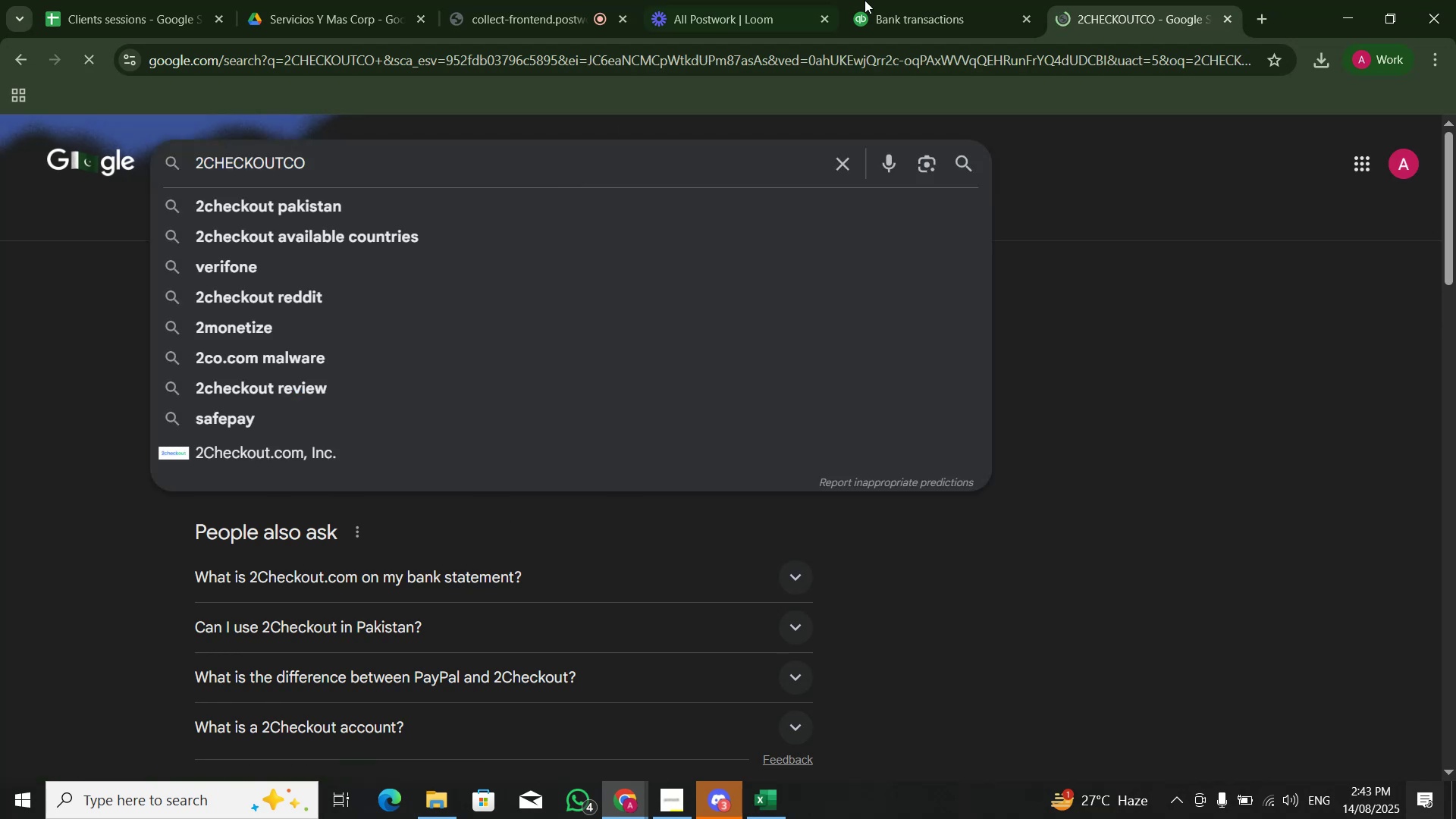 
left_click([951, 2])
 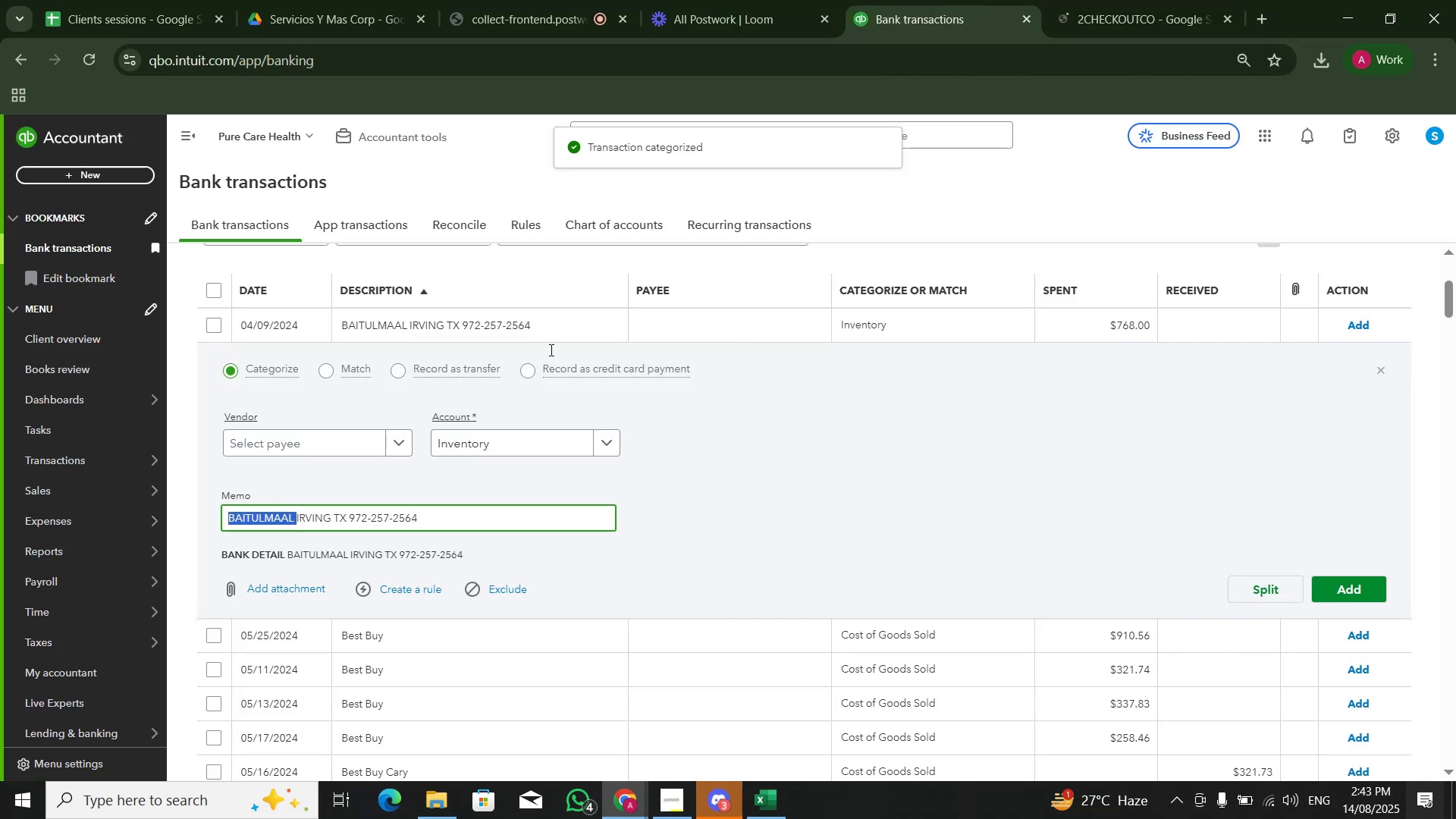 
key(Control+C)
 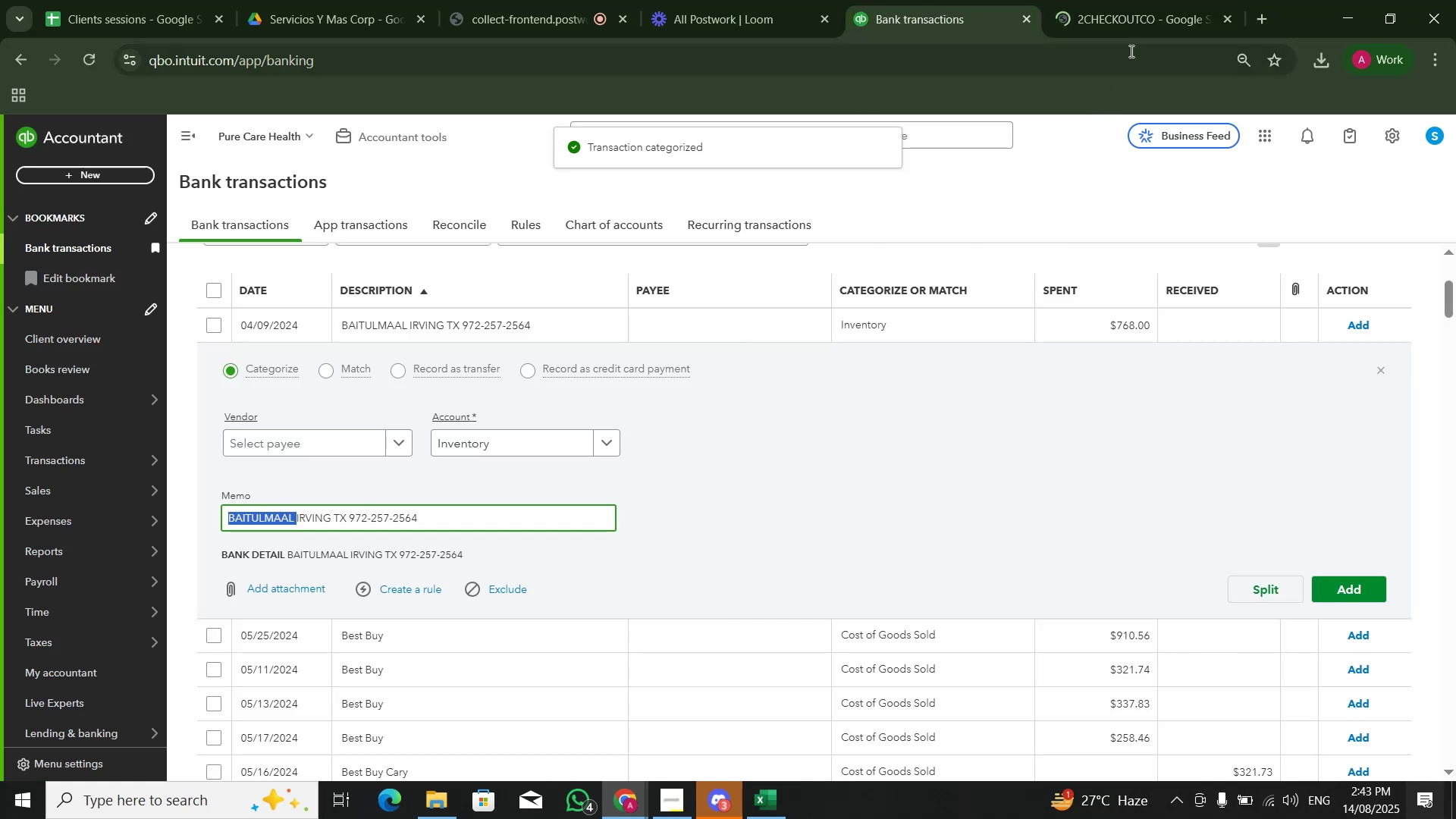 
left_click([1137, 24])
 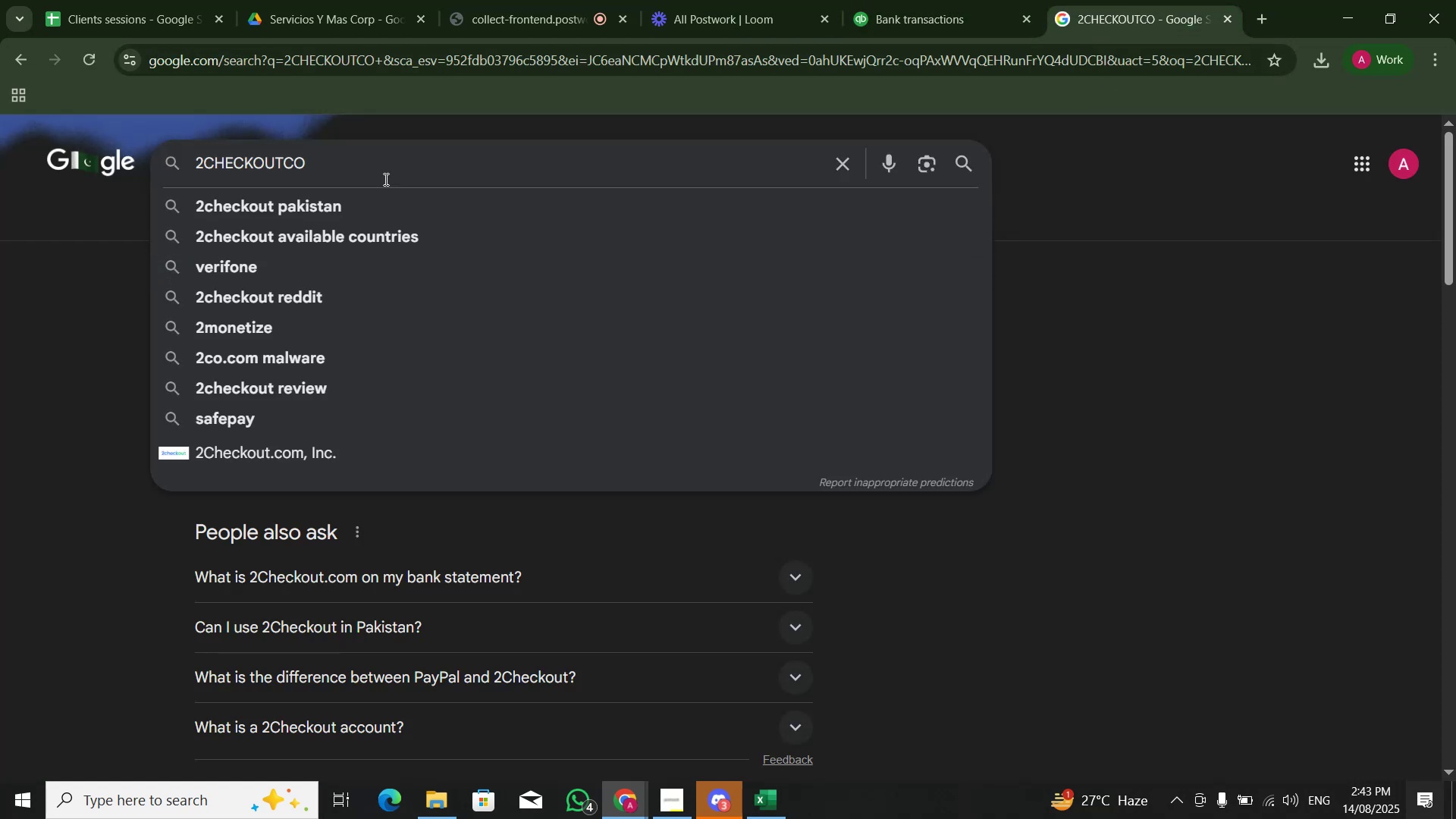 
key(Control+A)
 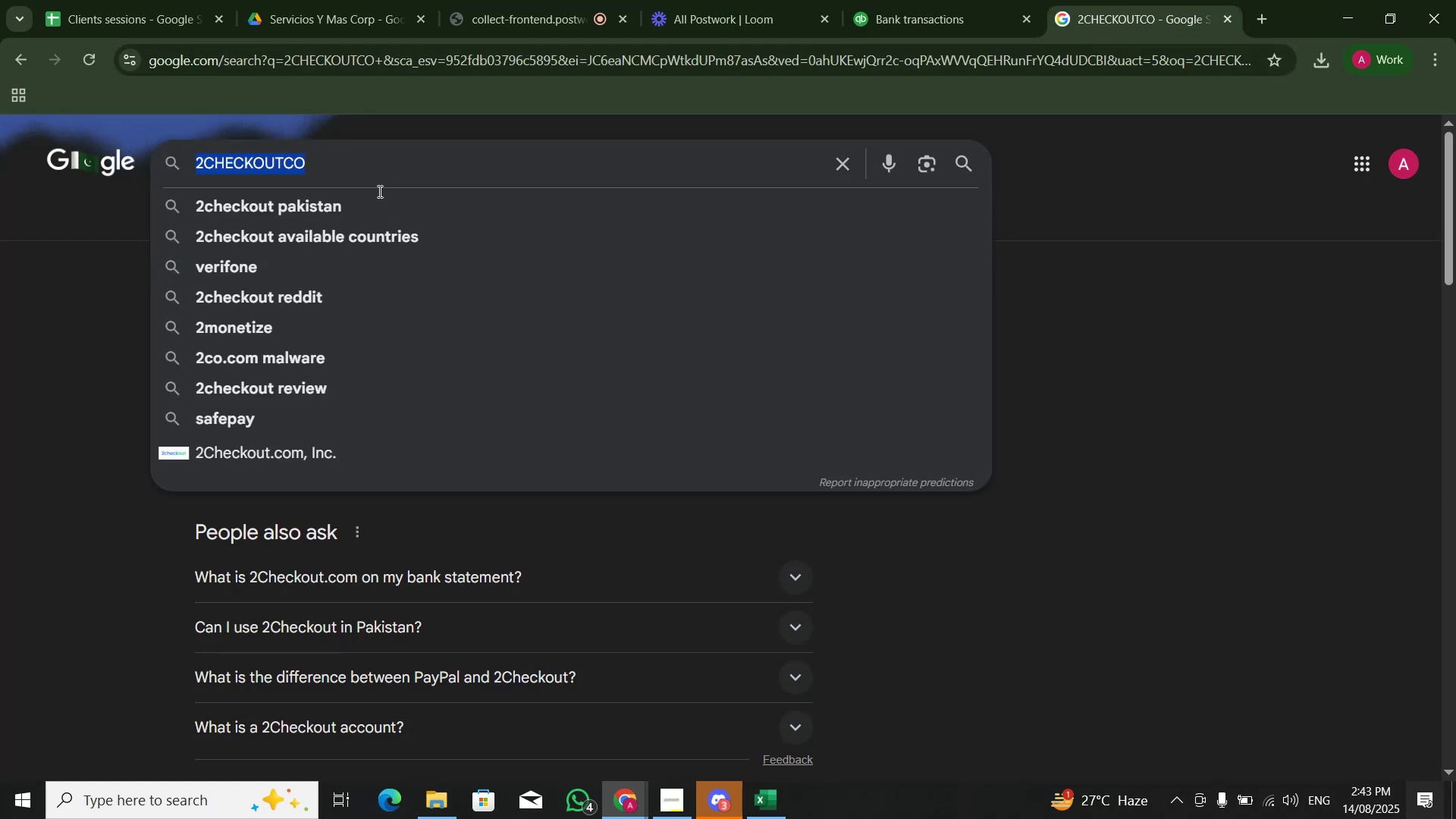 
key(Control+V)
 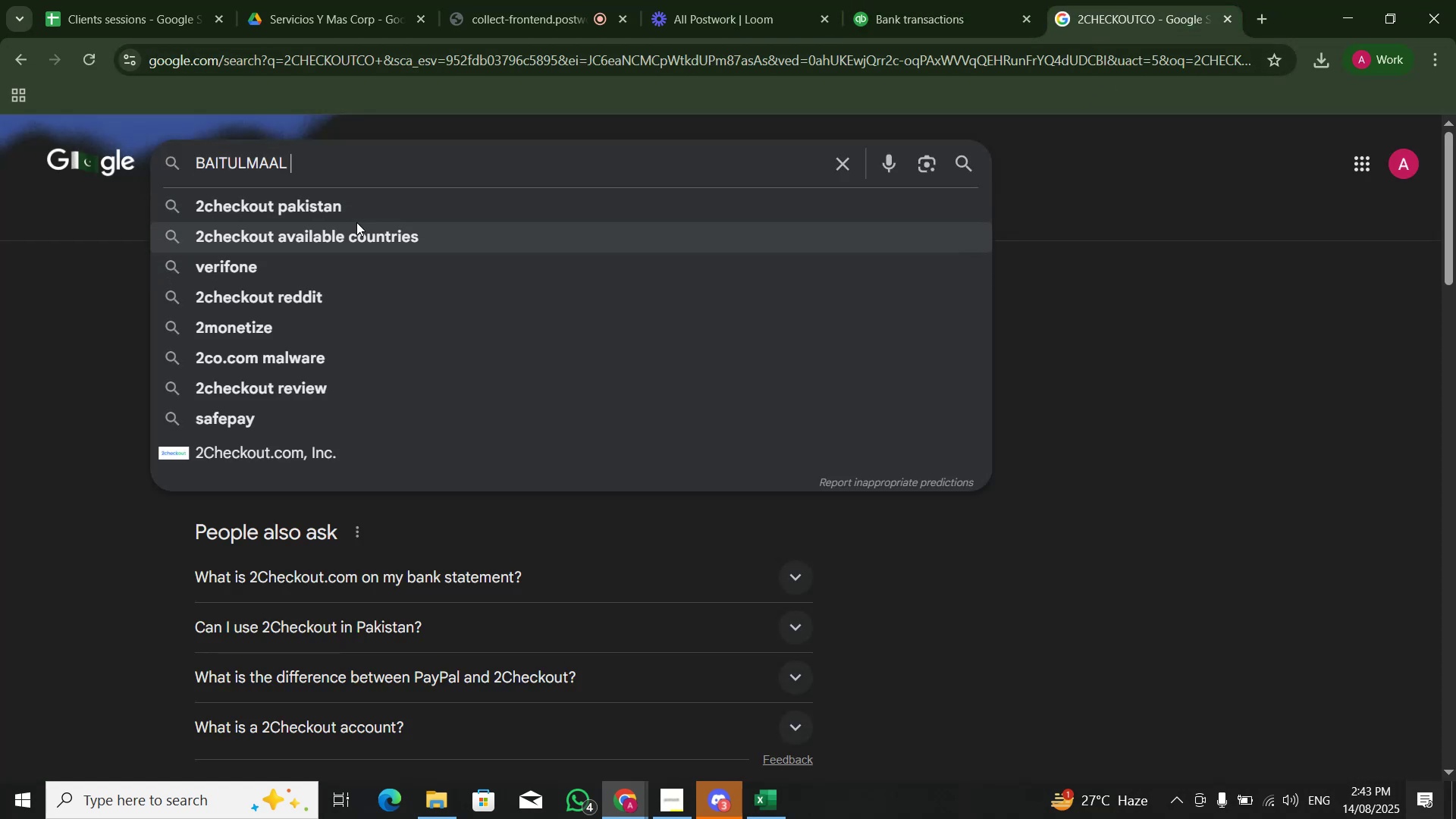 
key(NumpadEnter)
 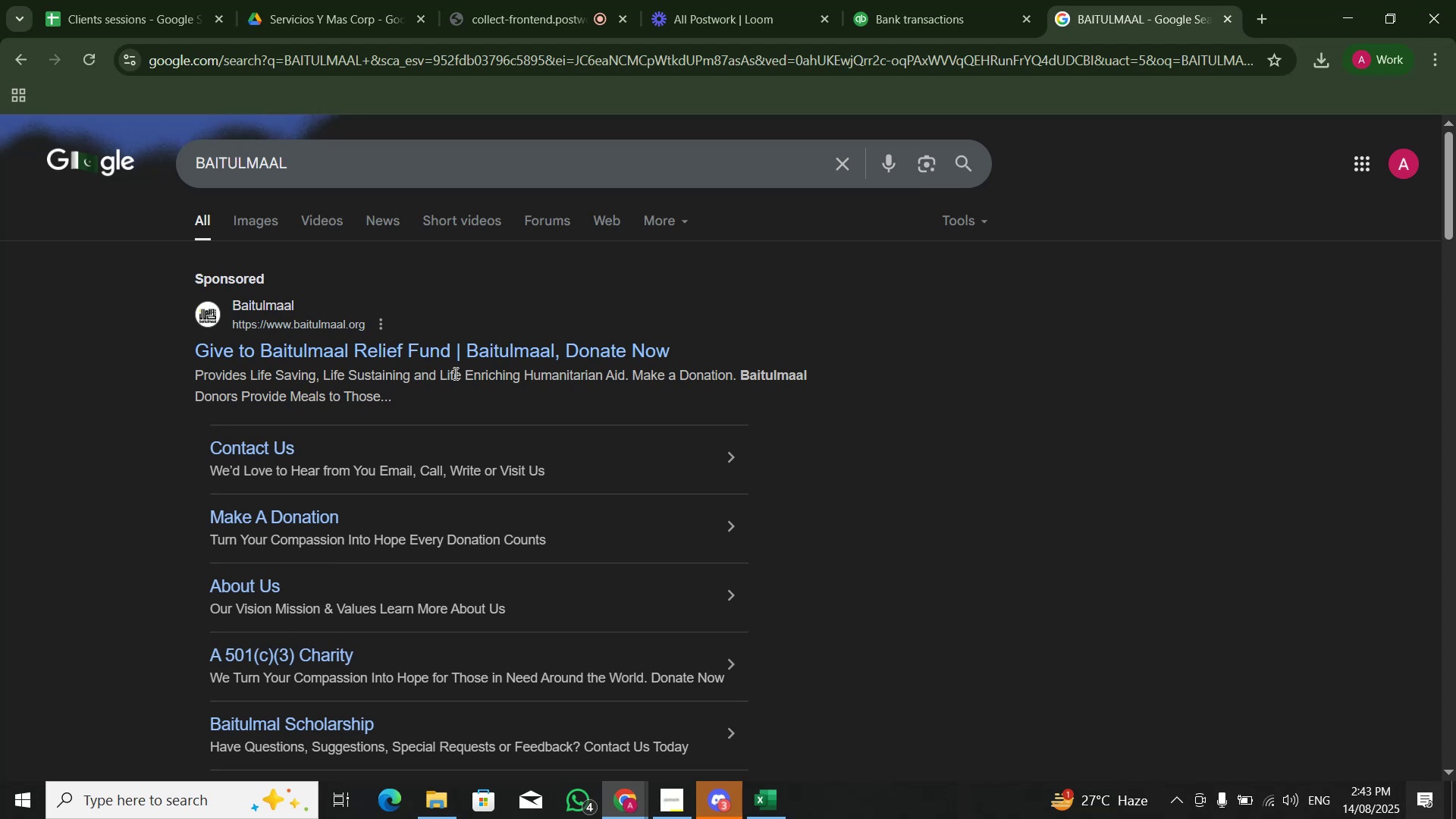 
wait(6.95)
 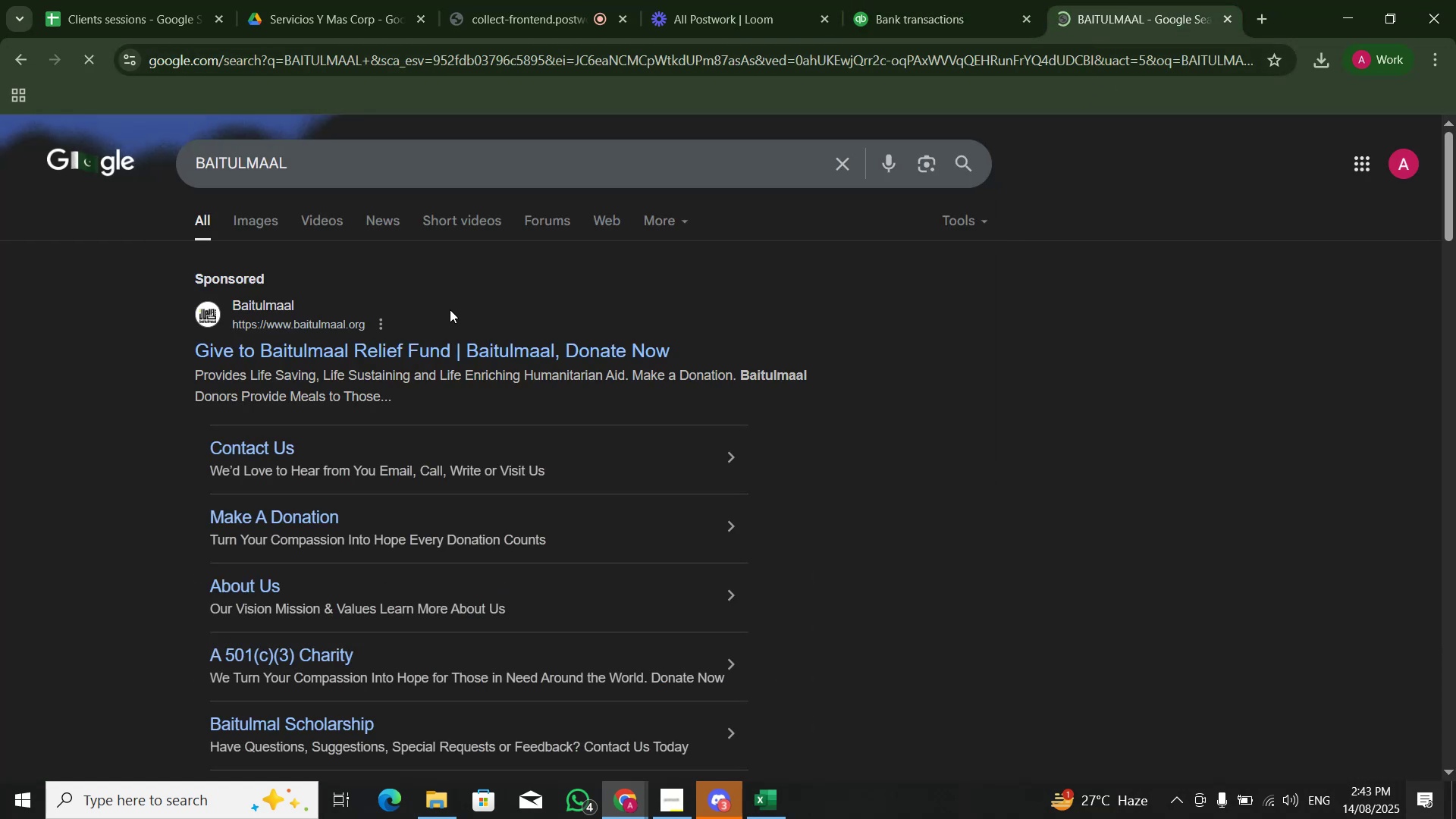 
left_click([969, 11])
 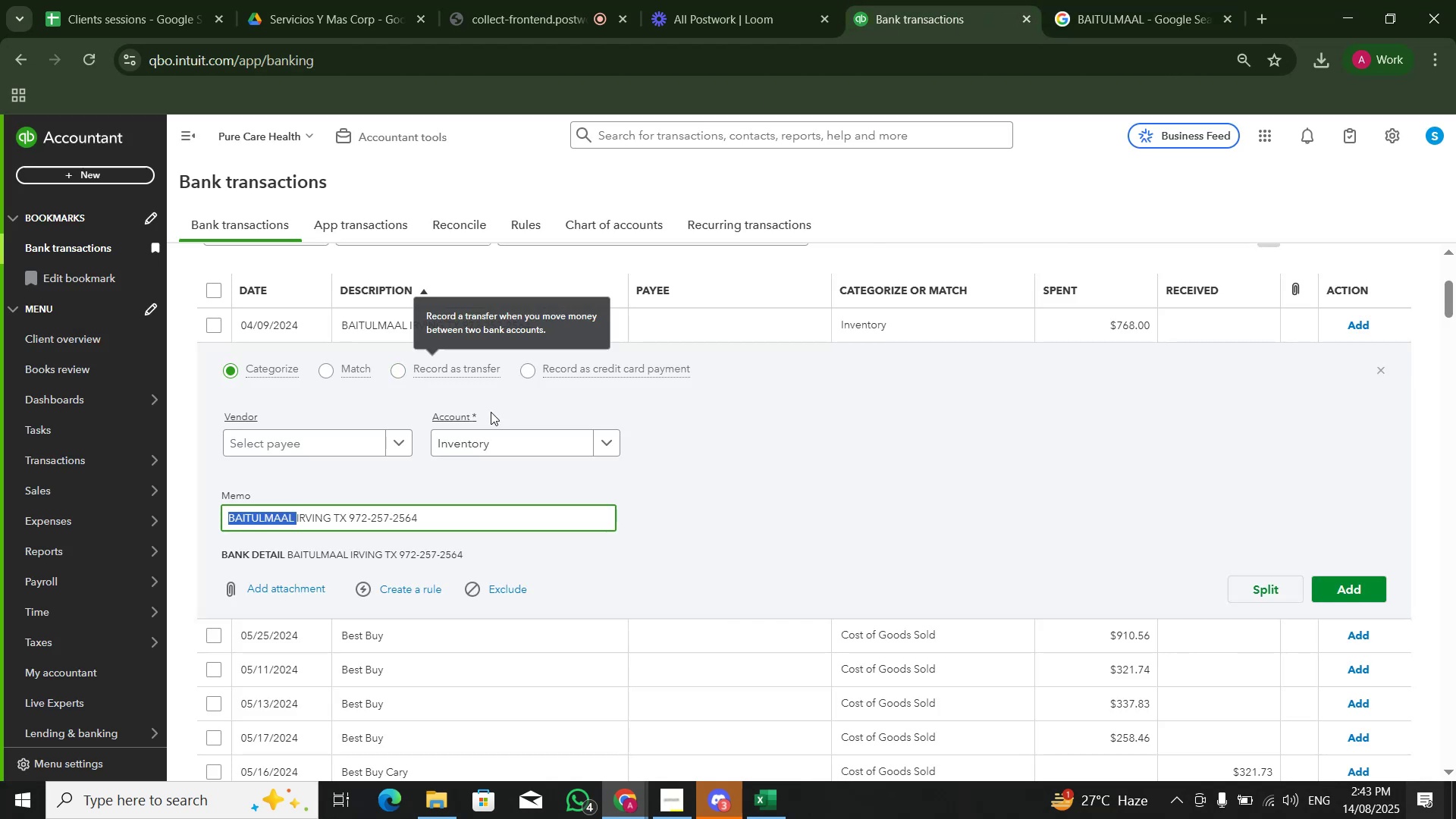 
left_click([485, 428])
 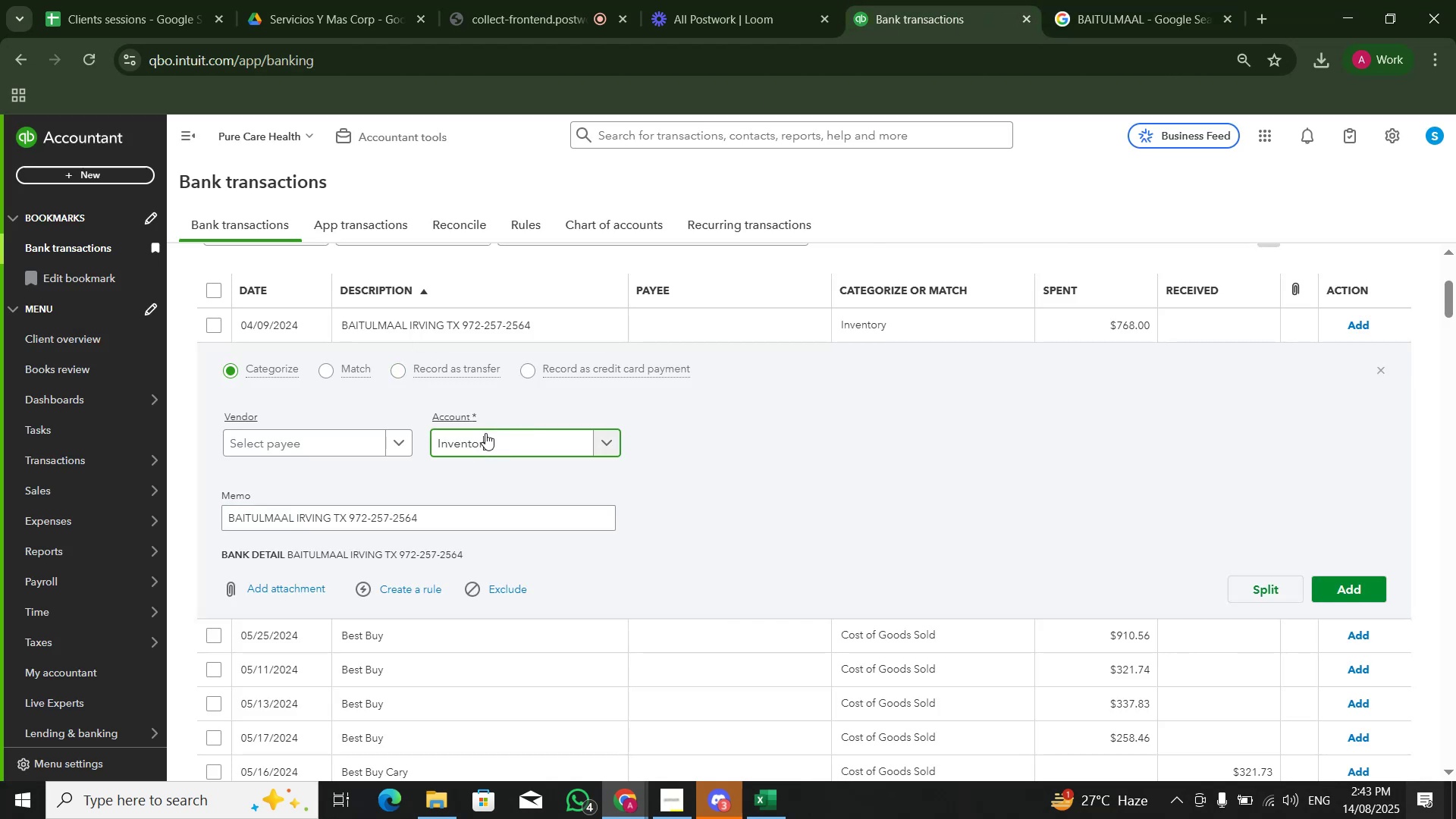 
type(Char)
 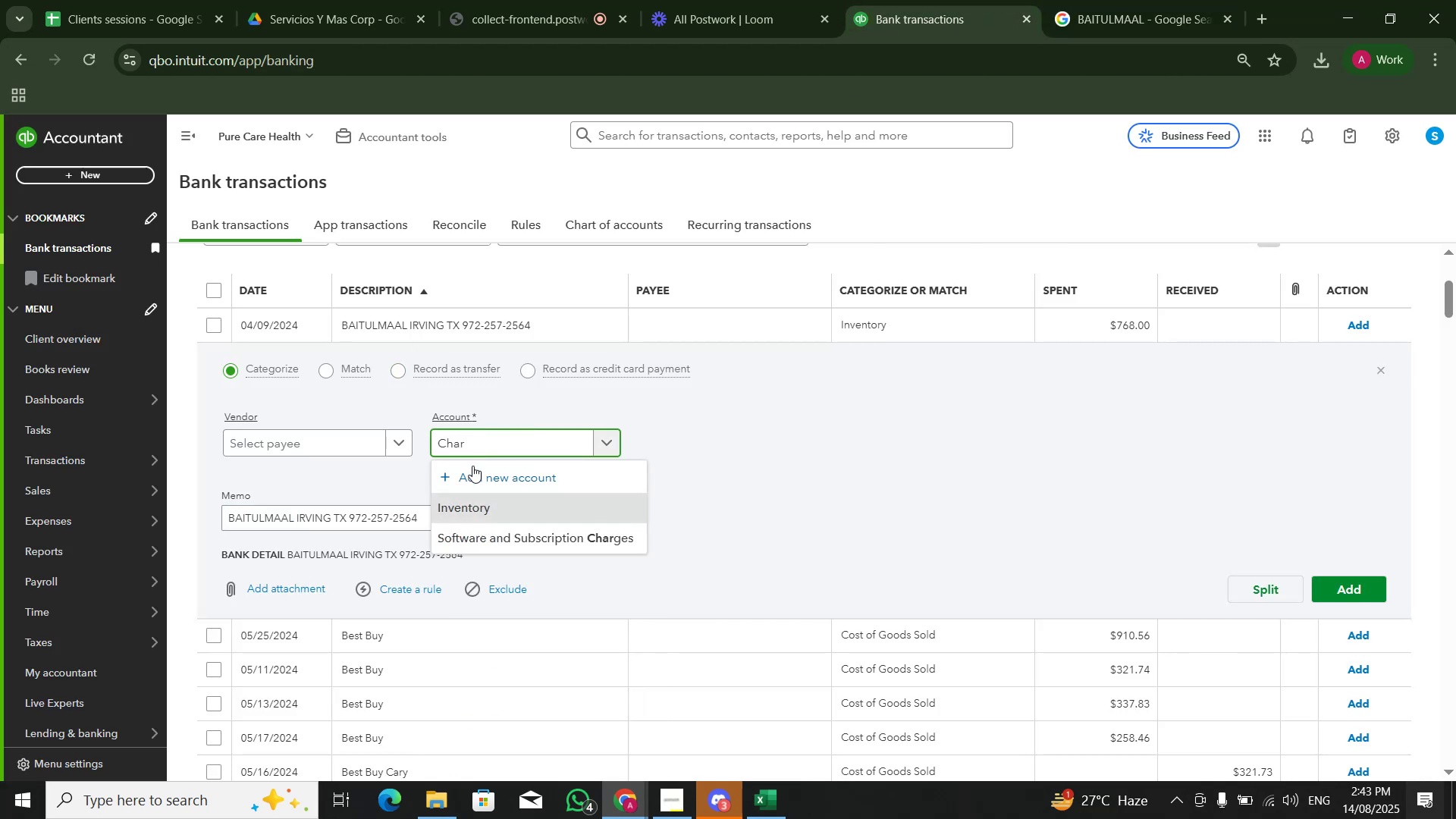 
left_click([474, 469])
 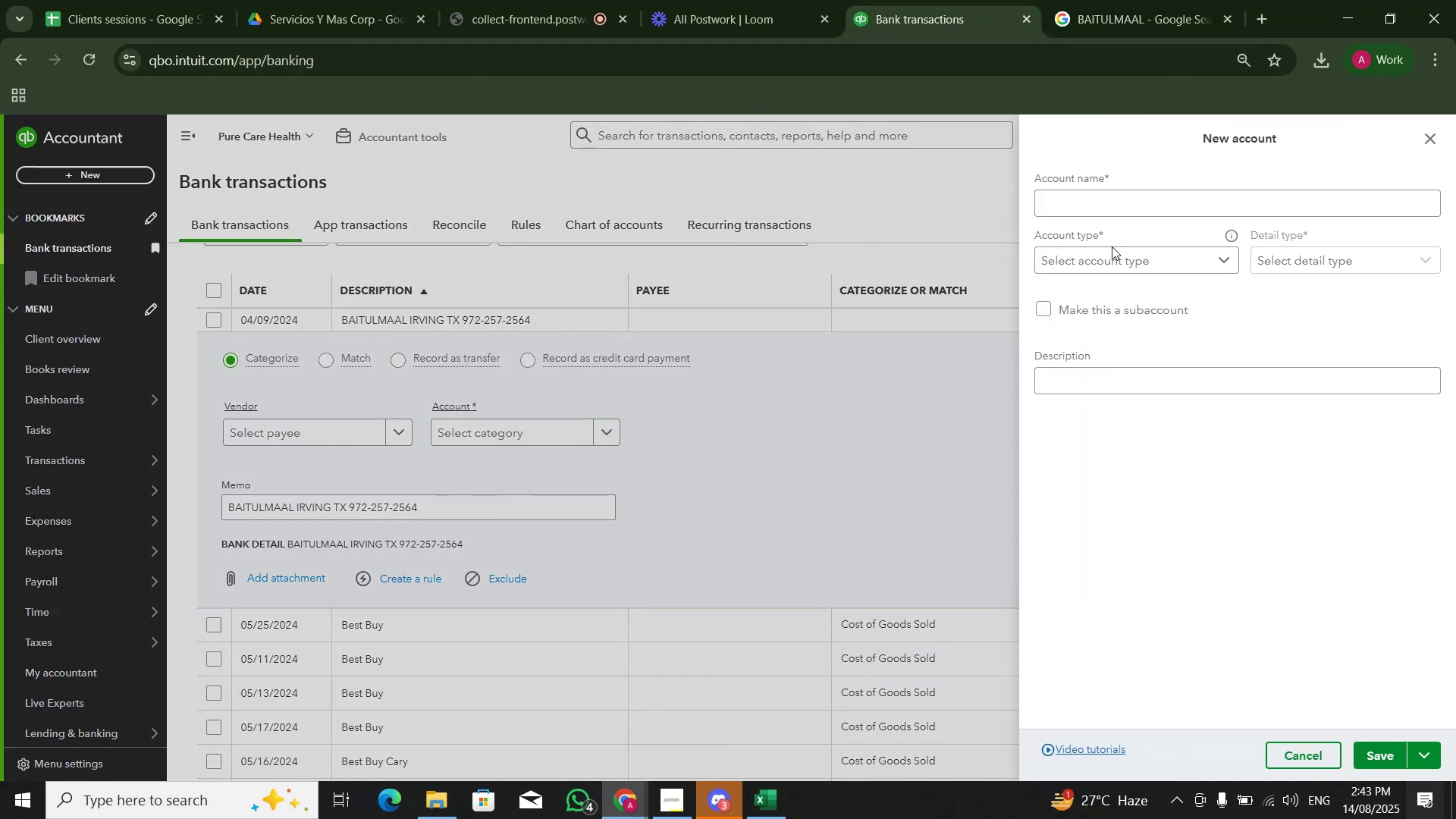 
left_click([1134, 195])
 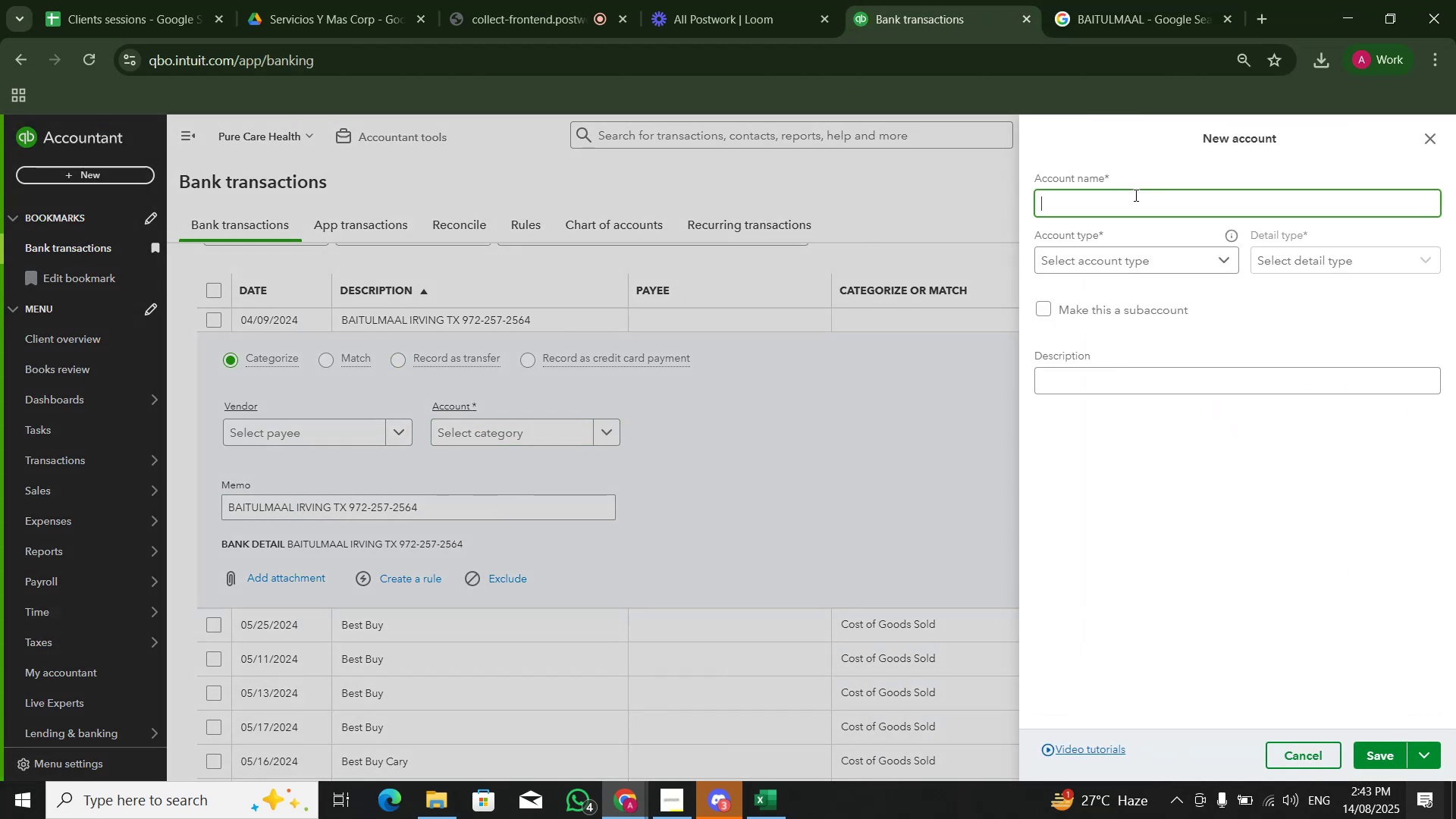 
type(Charity & Donations)
 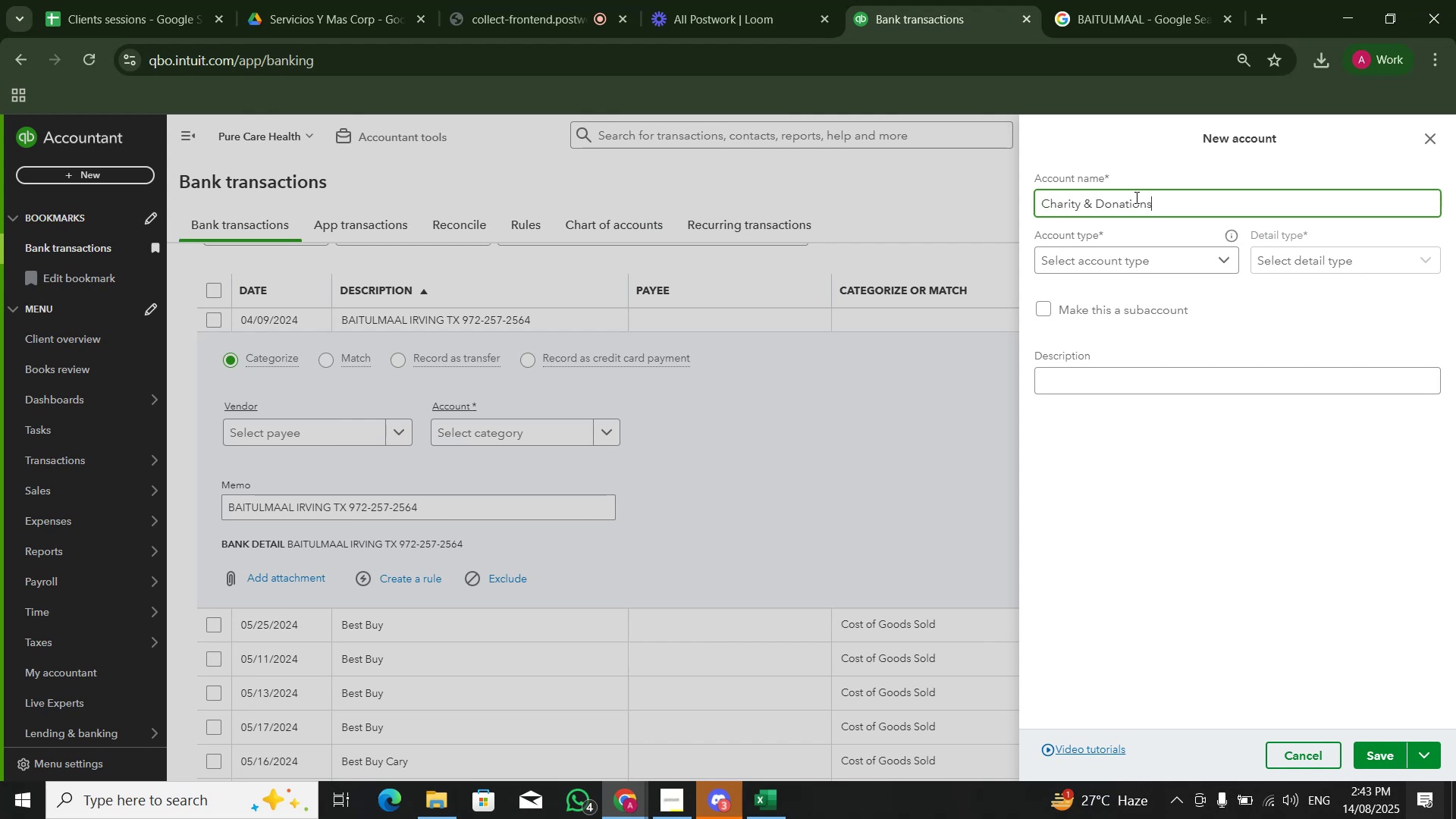 
left_click([1143, 260])
 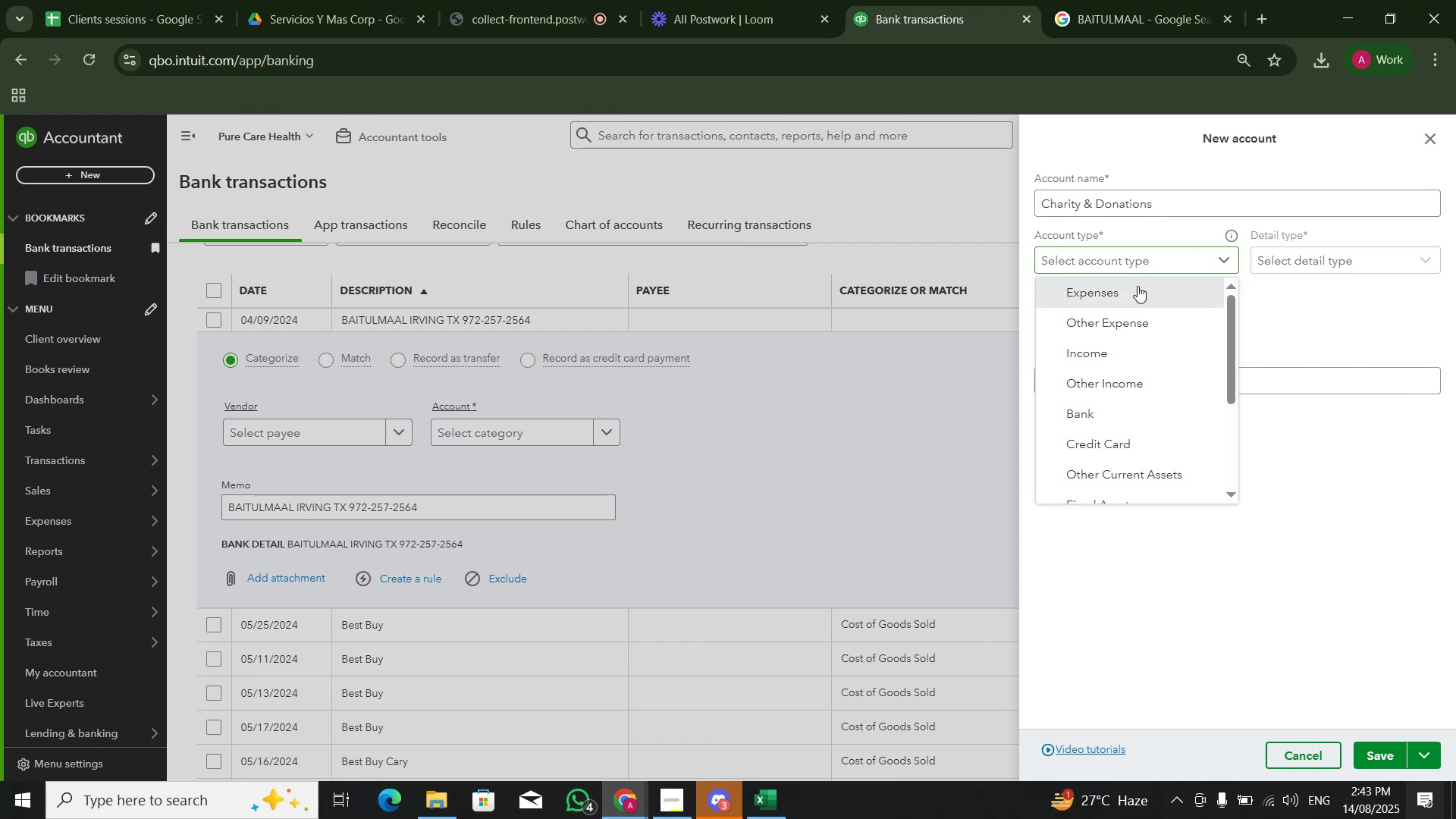 
double_click([1362, 259])
 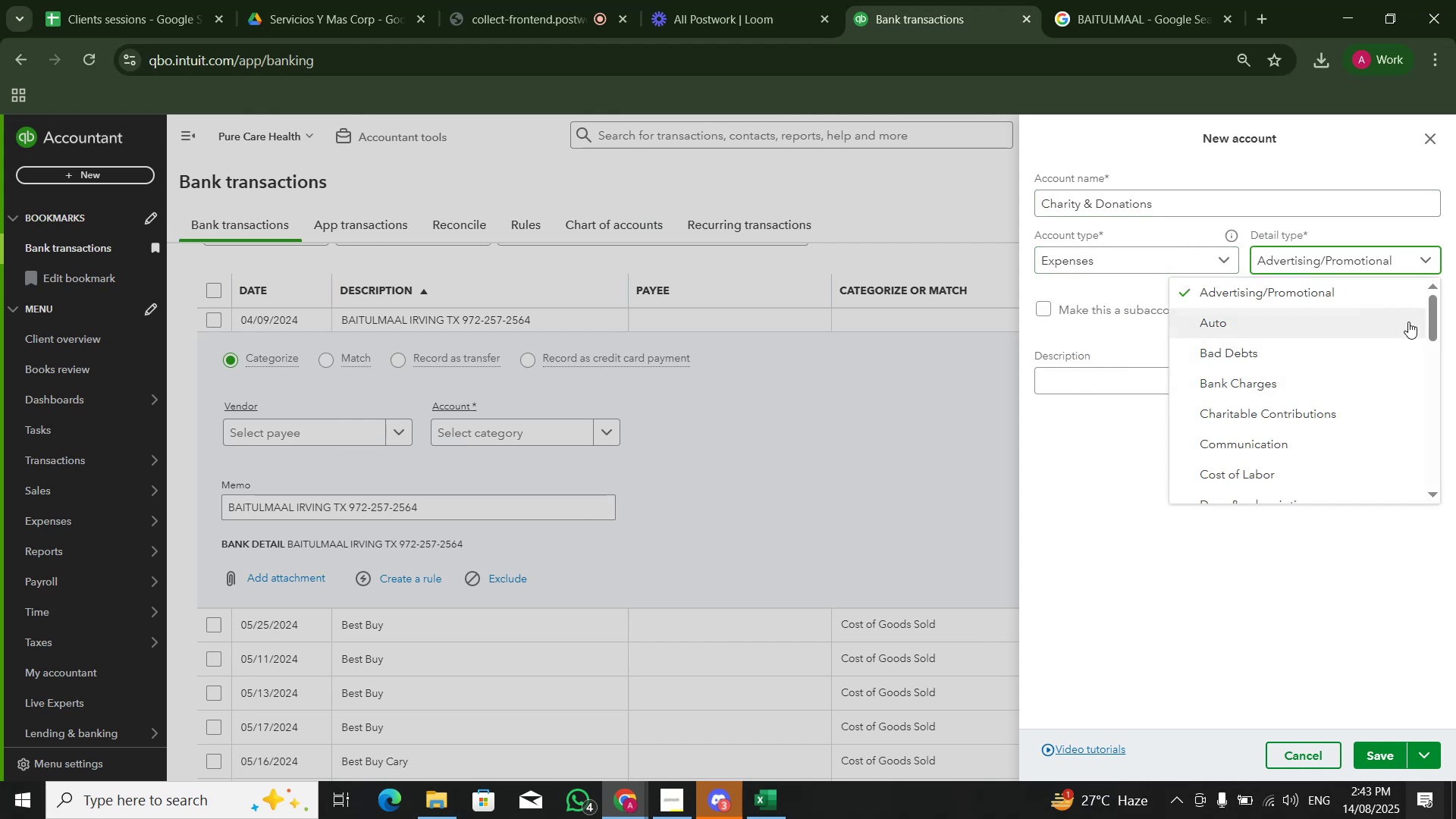 
left_click_drag(start_coordinate=[1432, 320], to_coordinate=[1436, 338])
 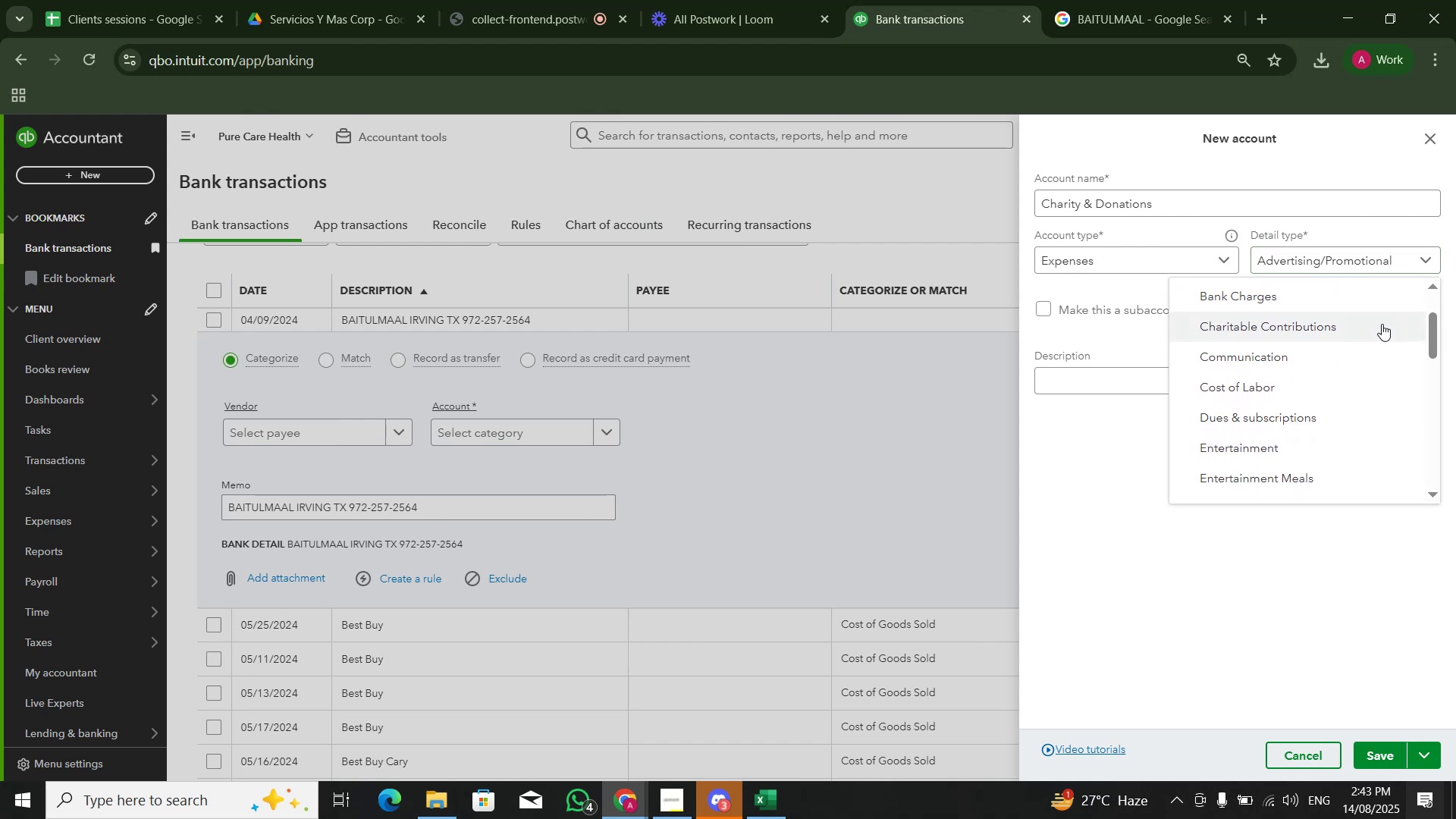 
left_click([1382, 324])
 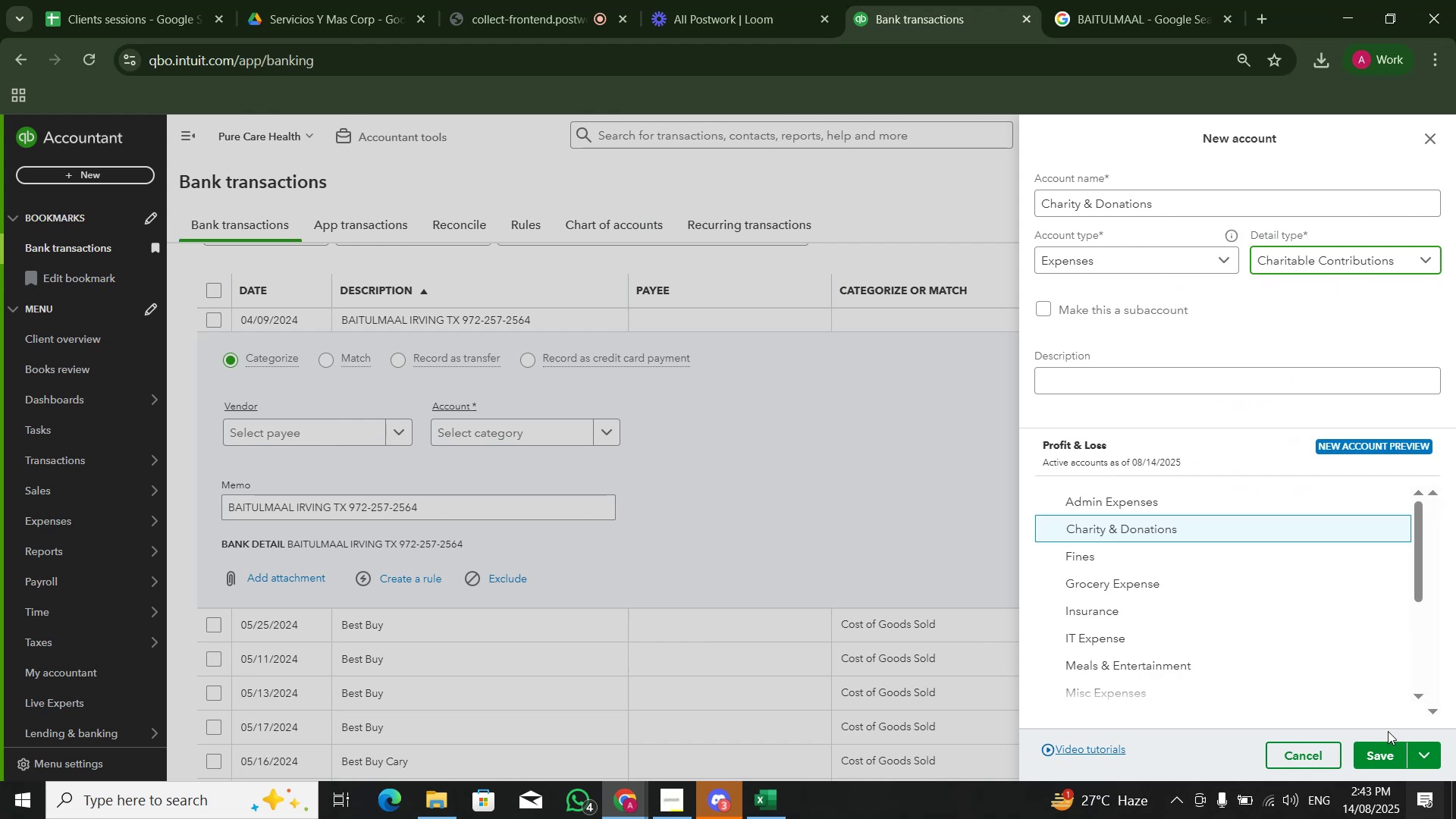 
left_click([1389, 761])
 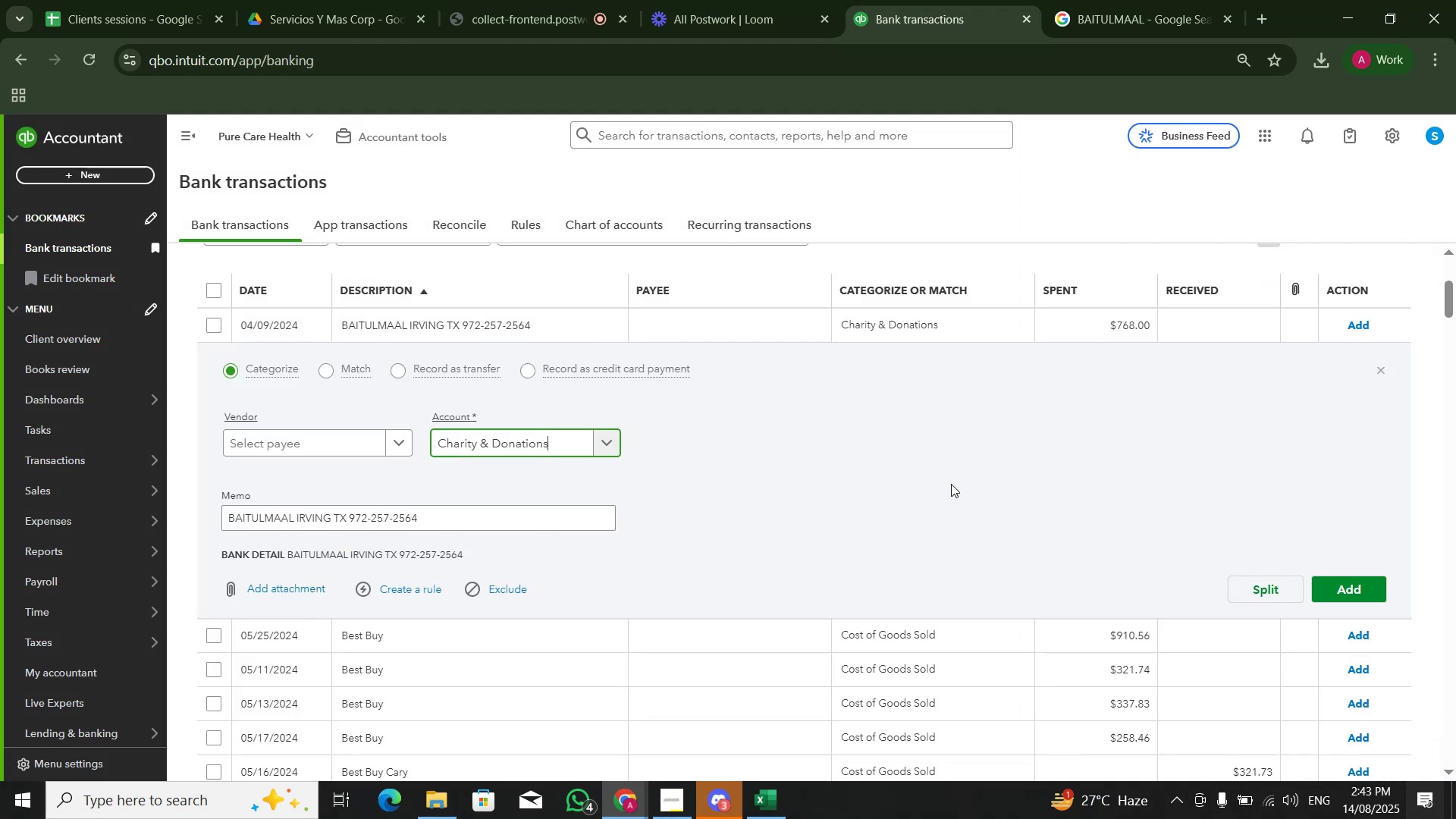 
left_click([1352, 598])
 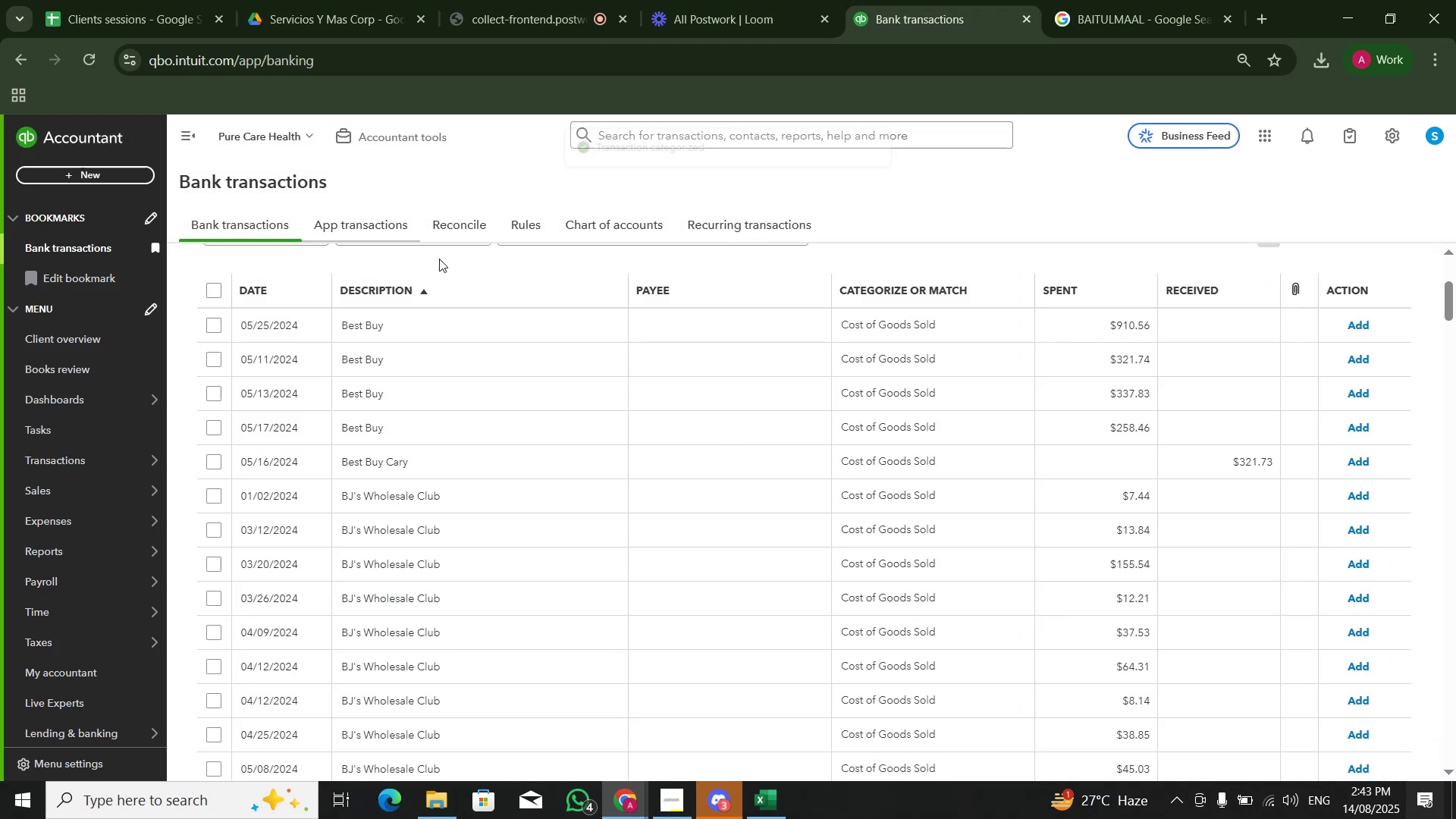 
left_click([445, 327])
 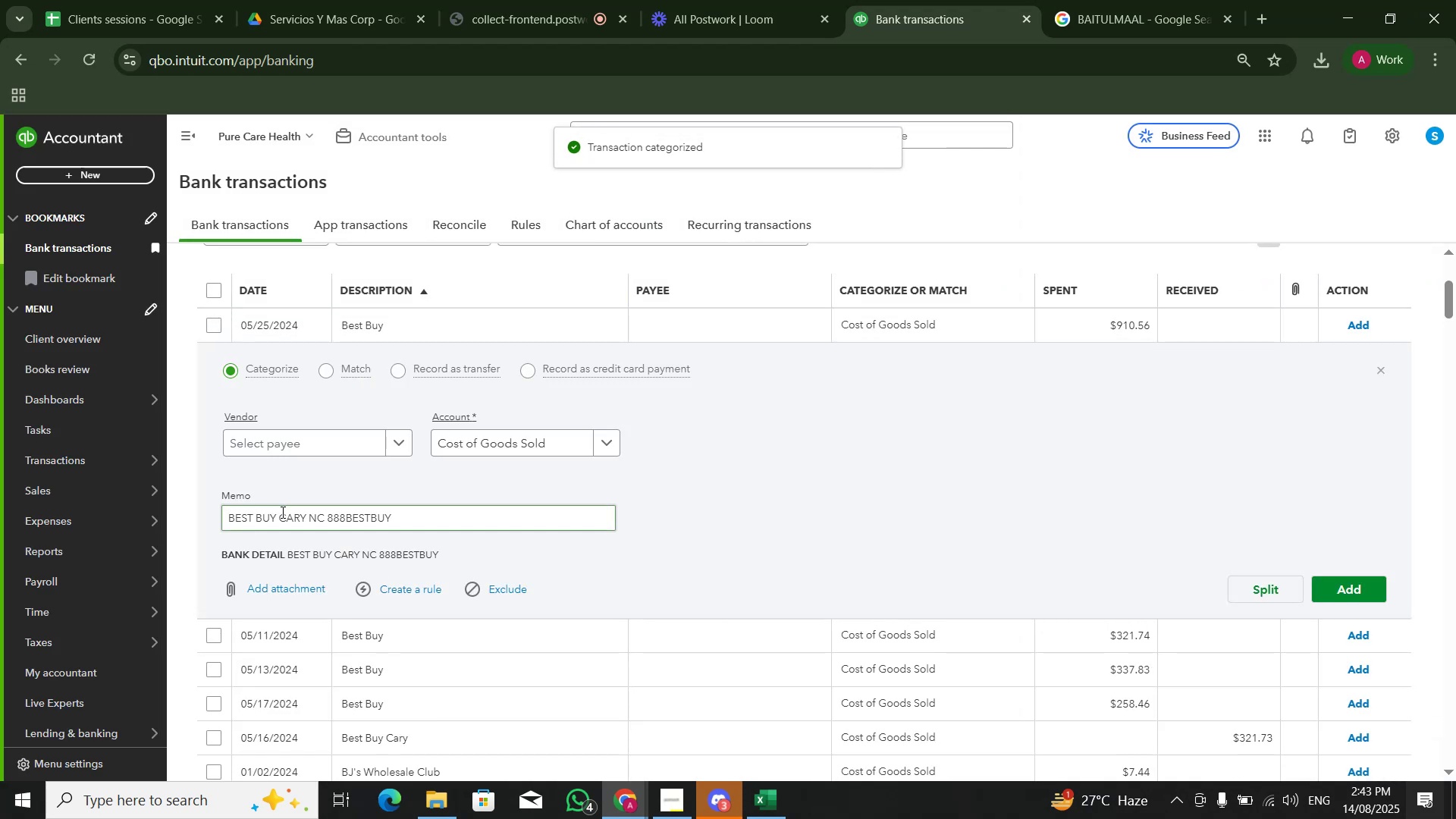 
left_click_drag(start_coordinate=[229, 516], to_coordinate=[303, 516])
 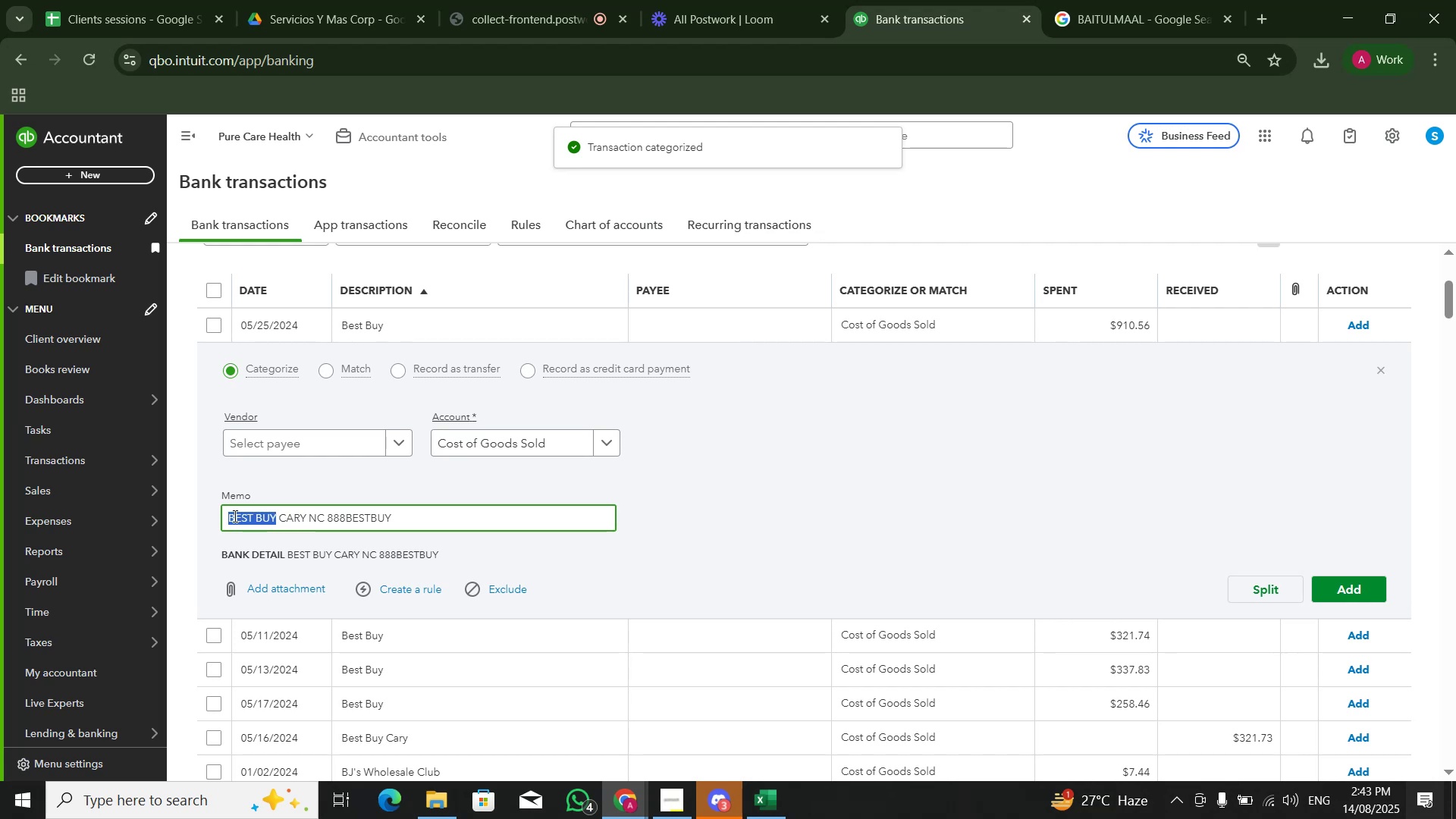 
left_click([233, 516])
 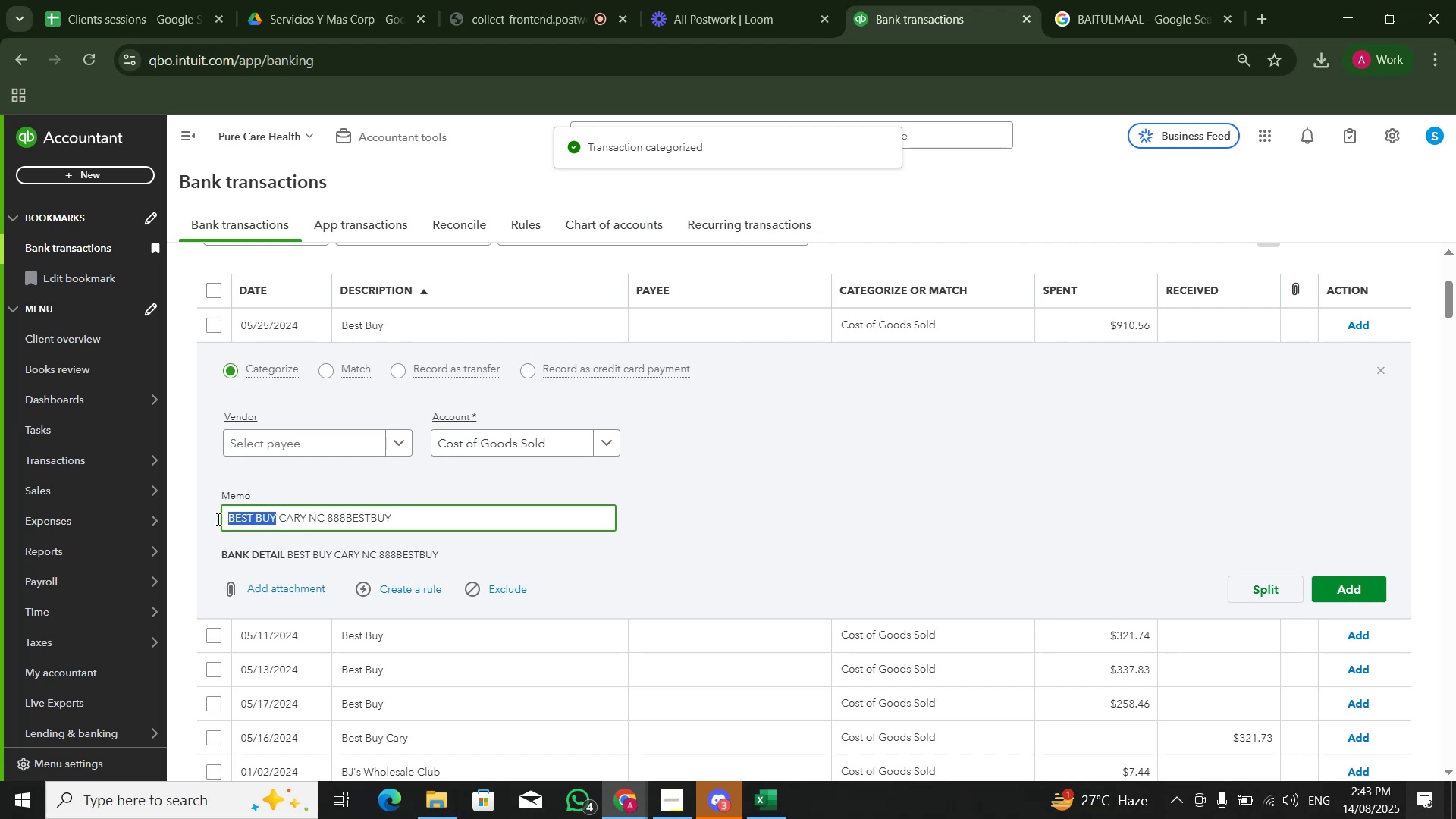 
key(ArrowLeft)
 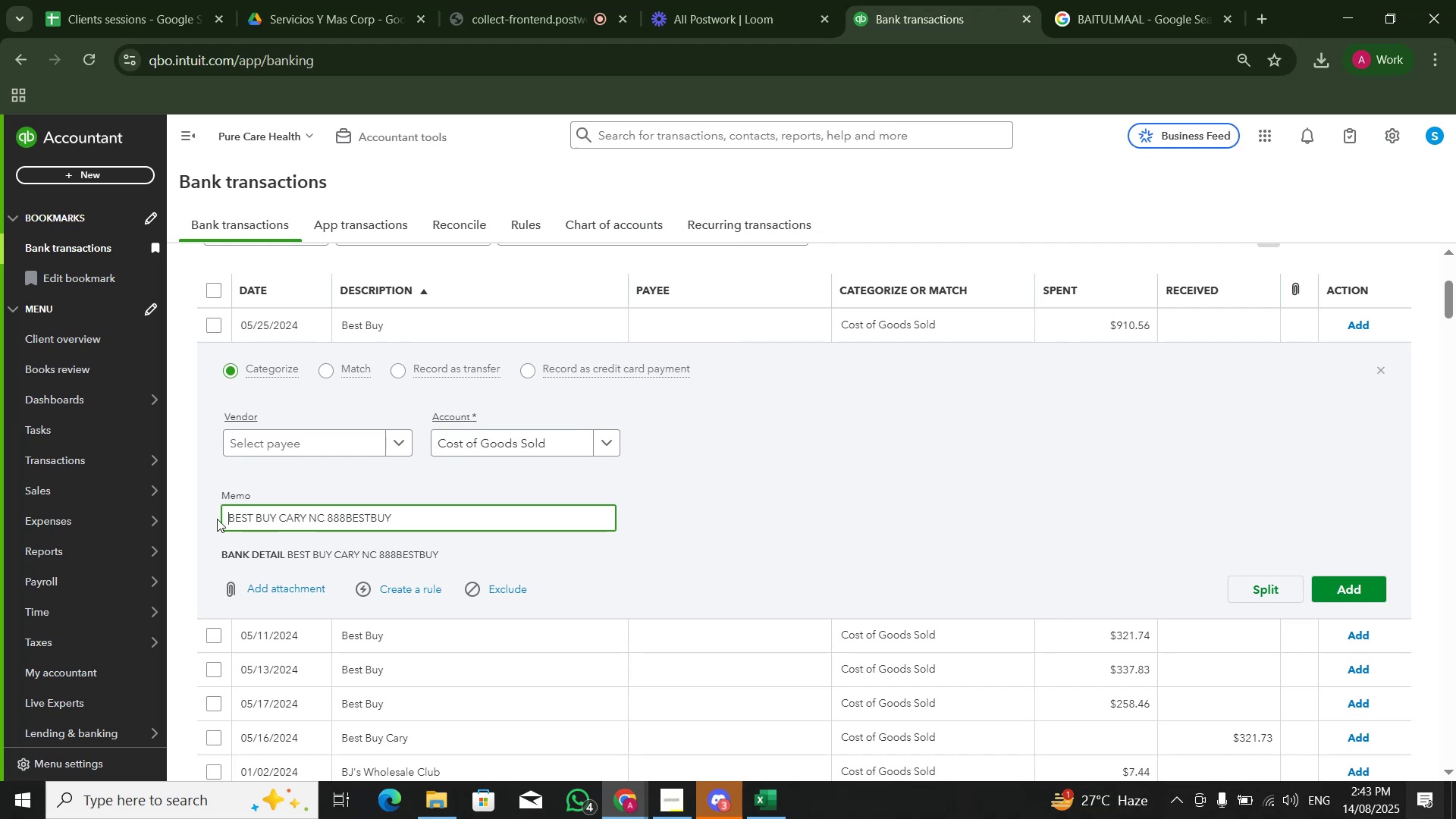 
key(ArrowLeft)
 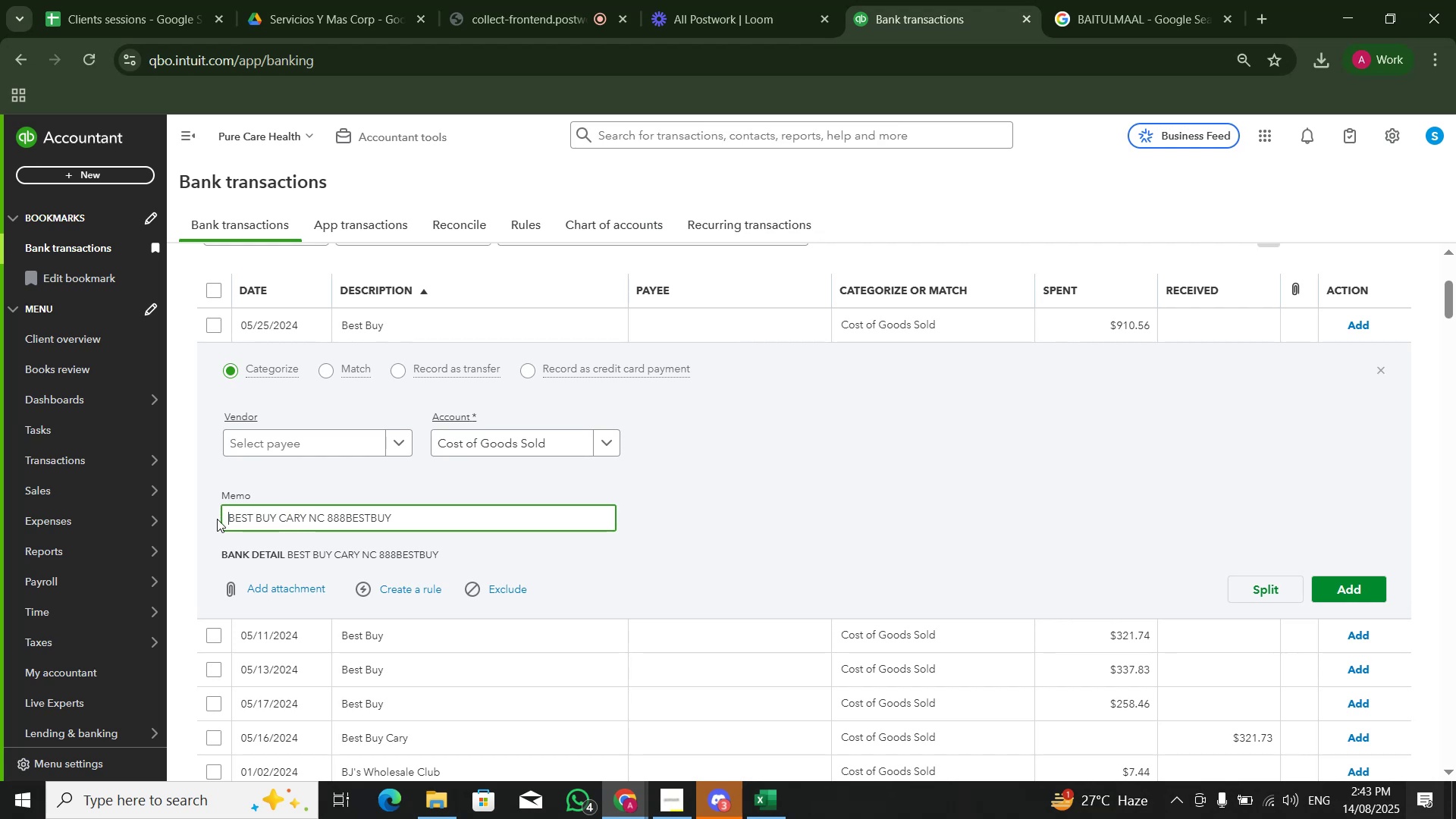 
key(Control+Shift+ArrowRight)
 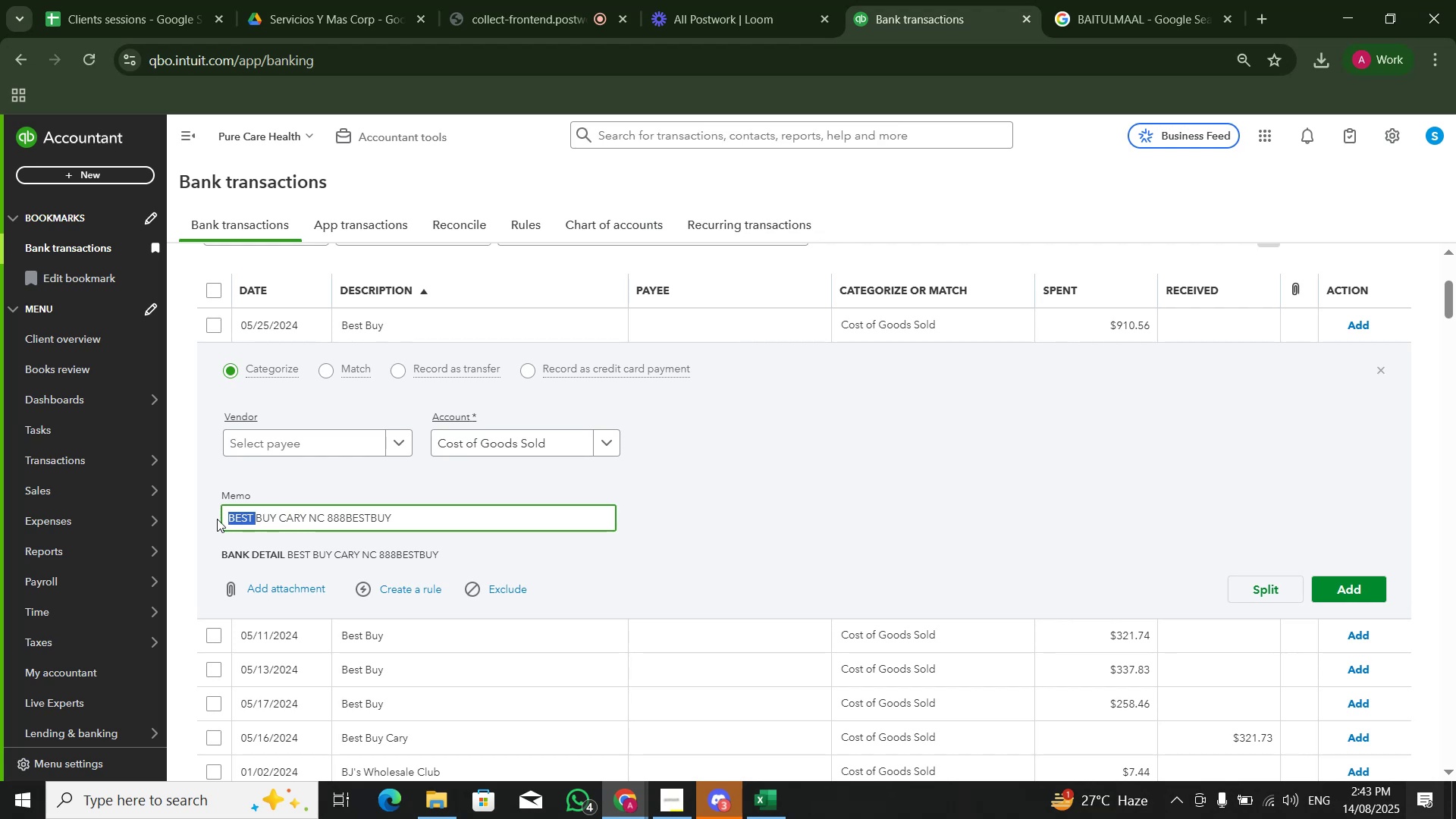 
key(Control+Shift+ArrowRight)
 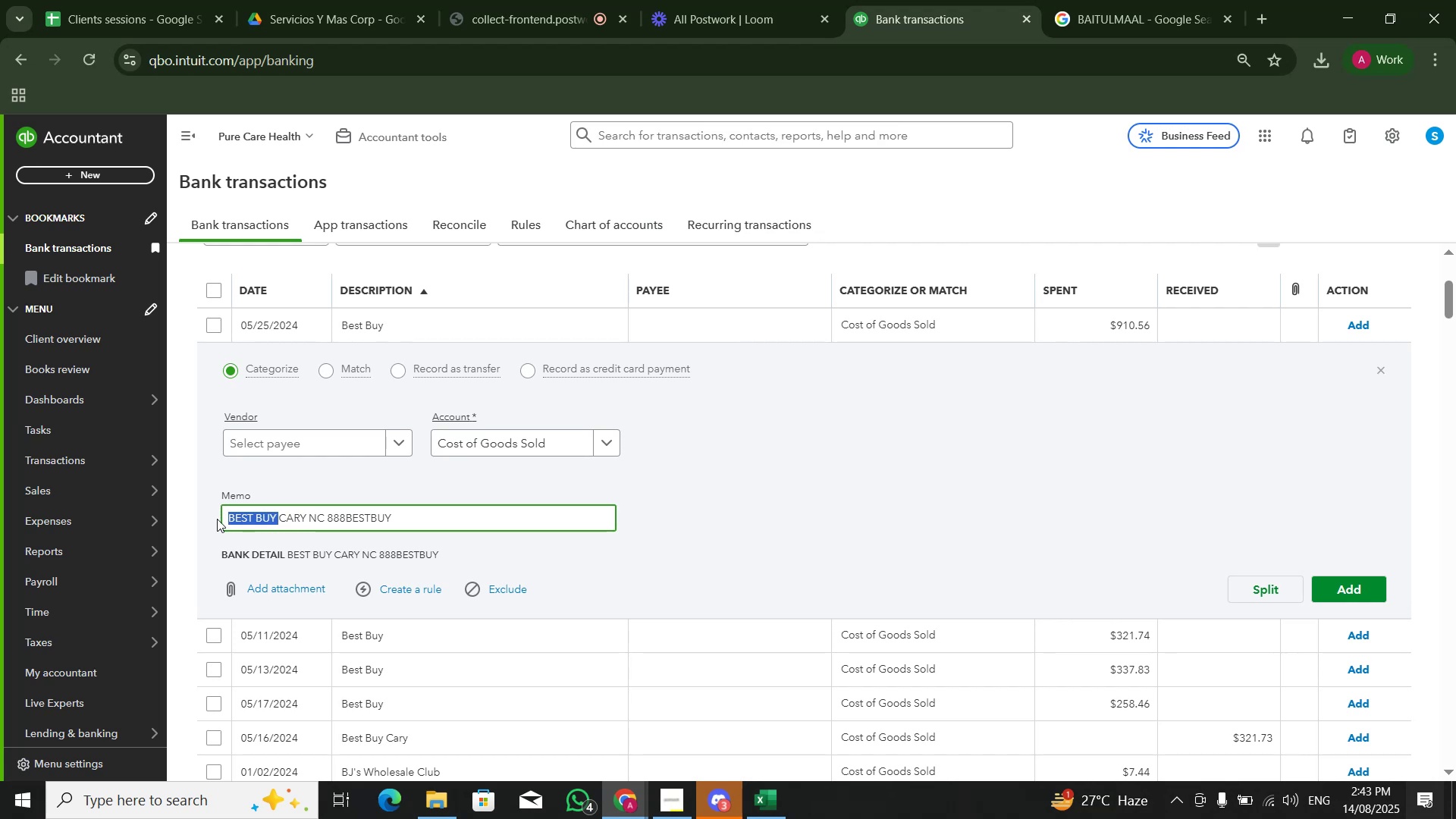 
key(Control+Shift+ArrowRight)
 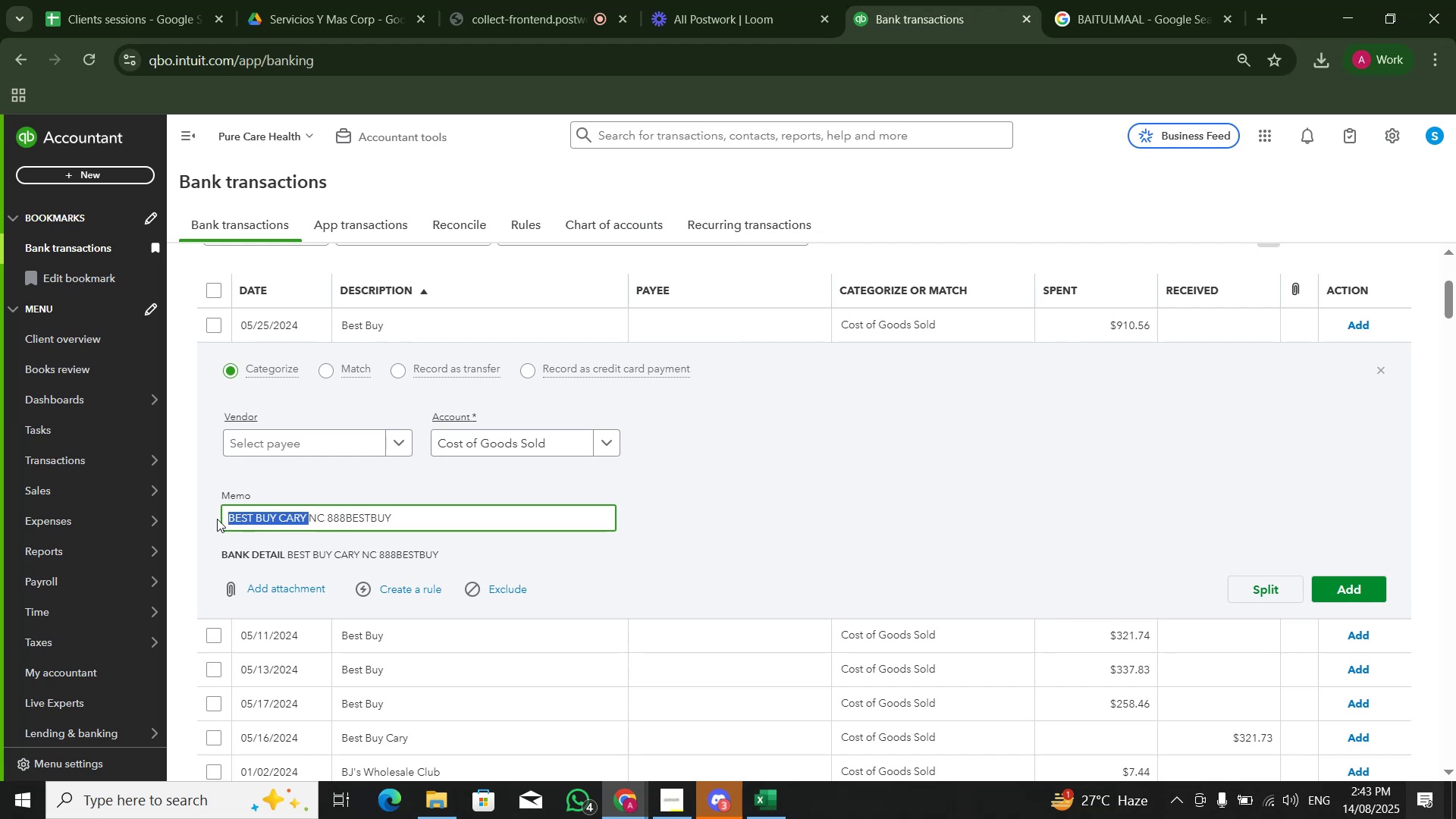 
key(Control+C)
 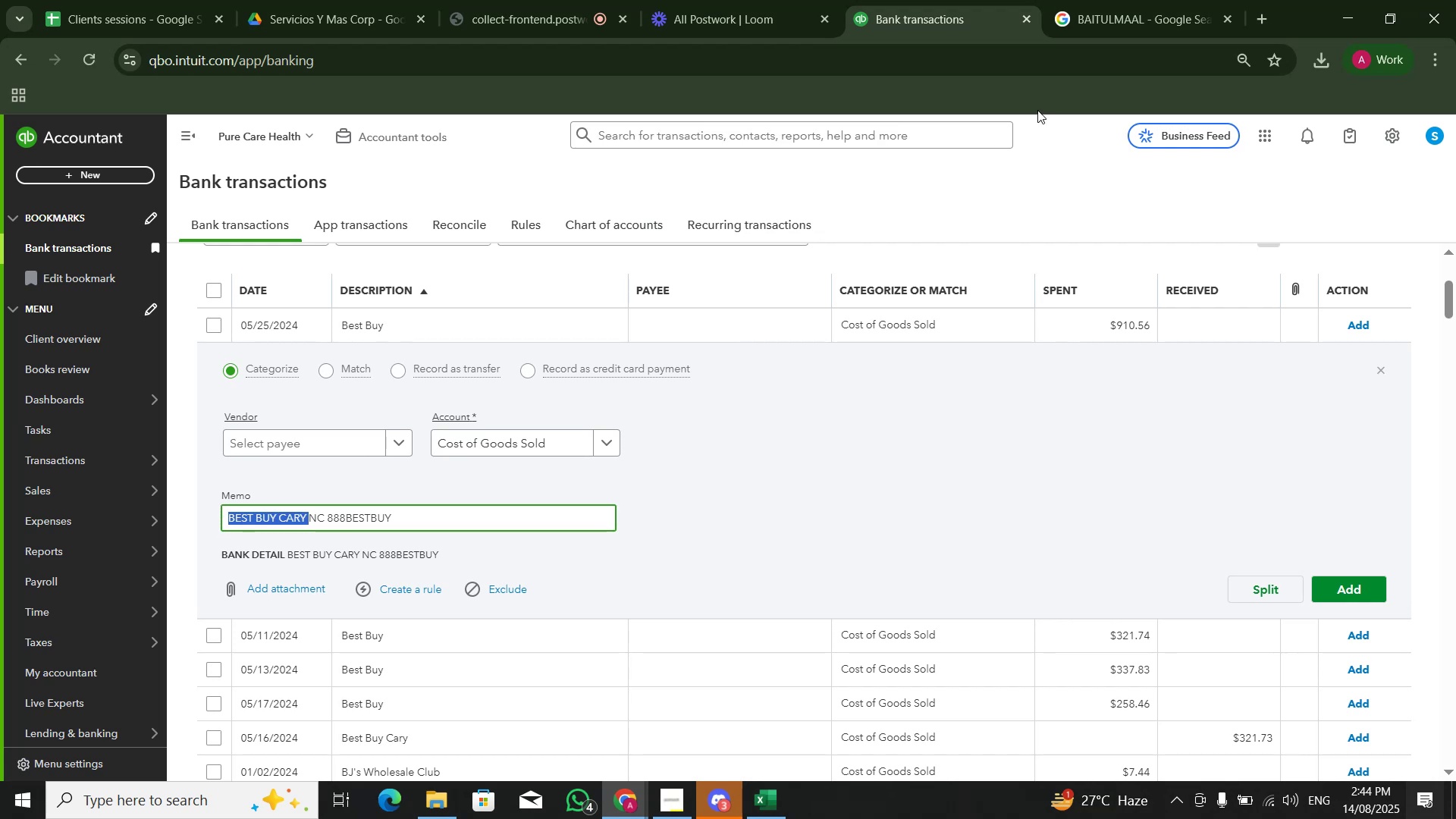 
left_click_drag(start_coordinate=[1088, 11], to_coordinate=[1087, 15])
 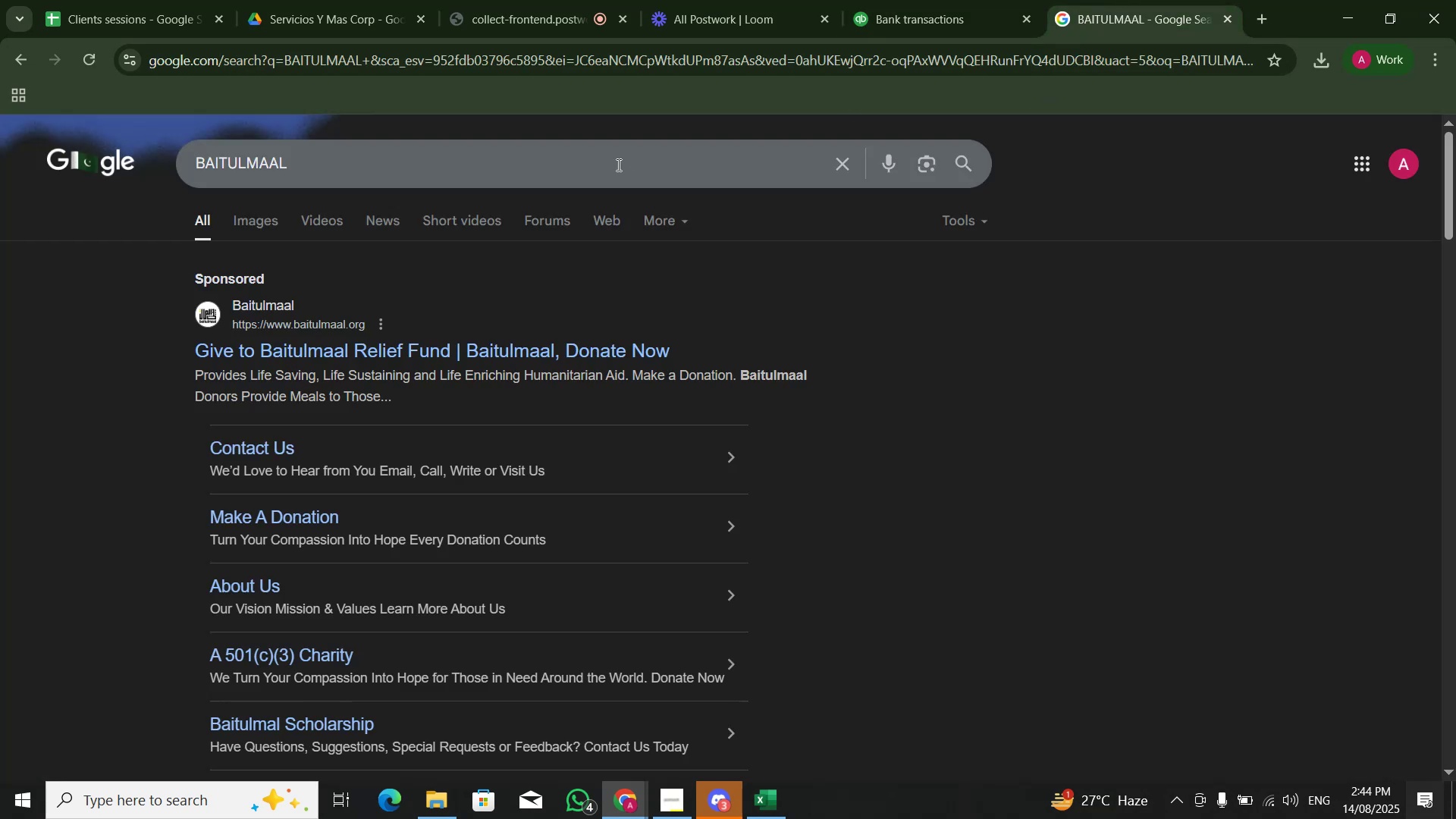 
double_click([617, 166])
 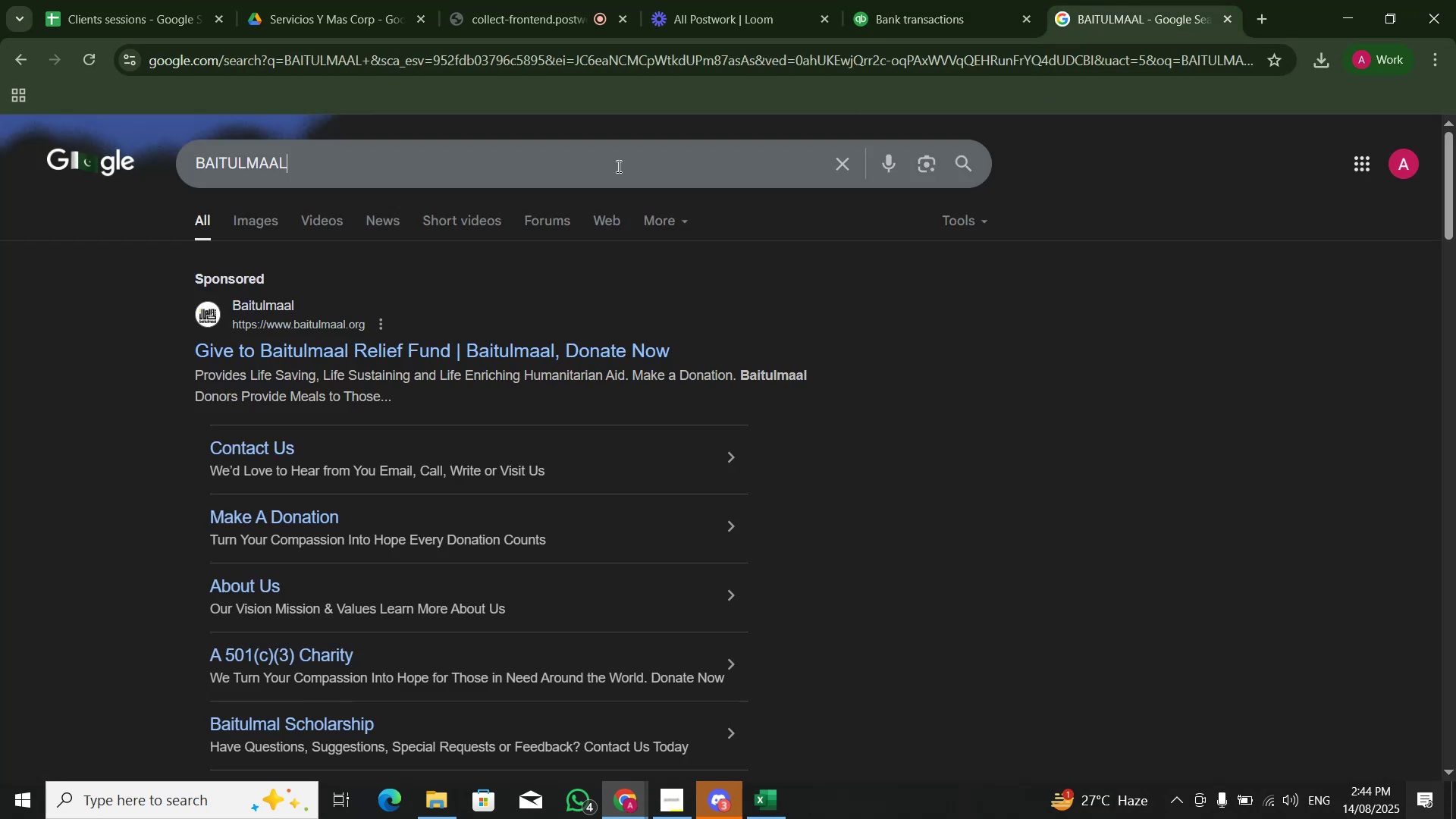 
key(Control+A)
 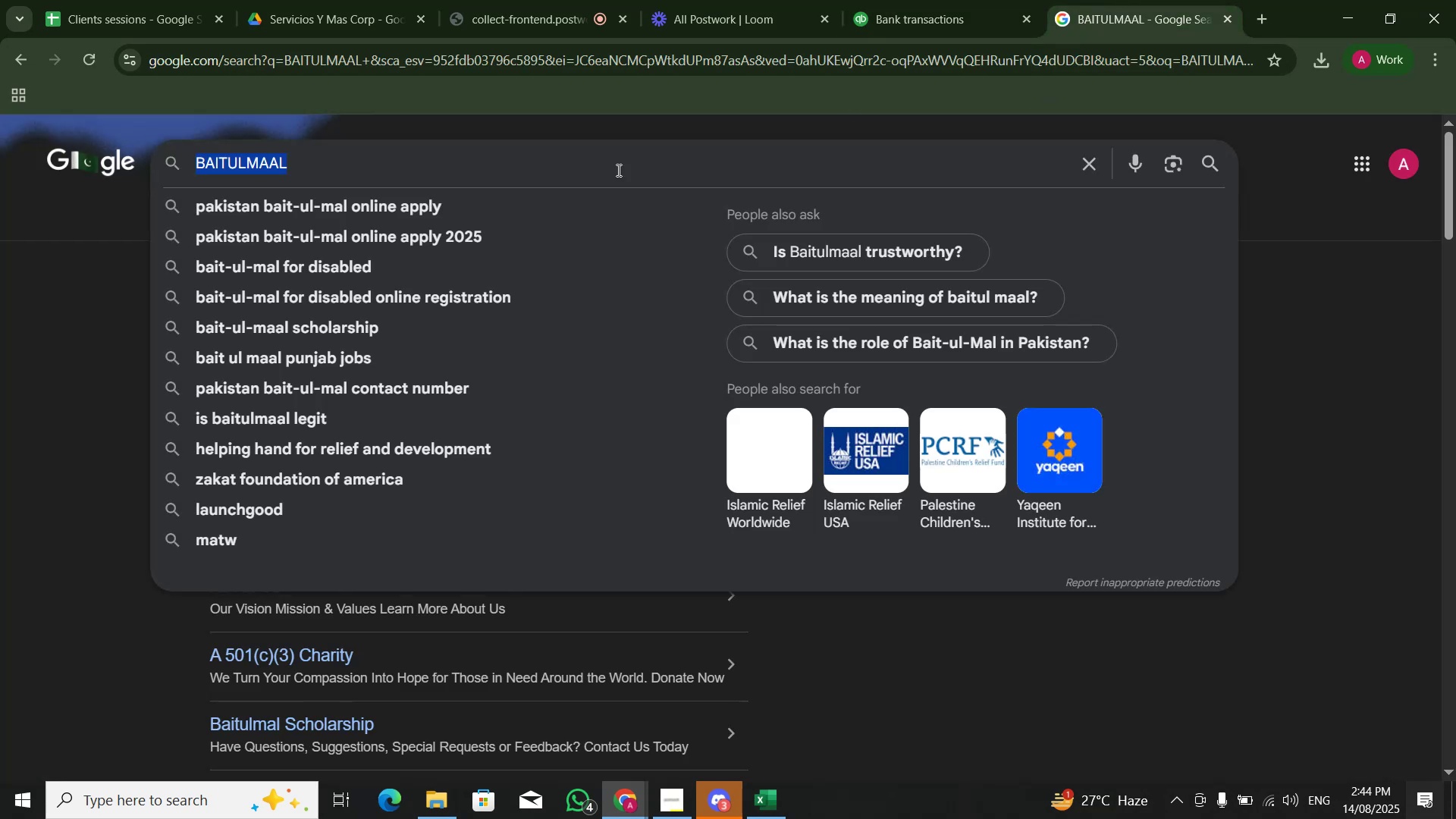 
key(Control+V)
 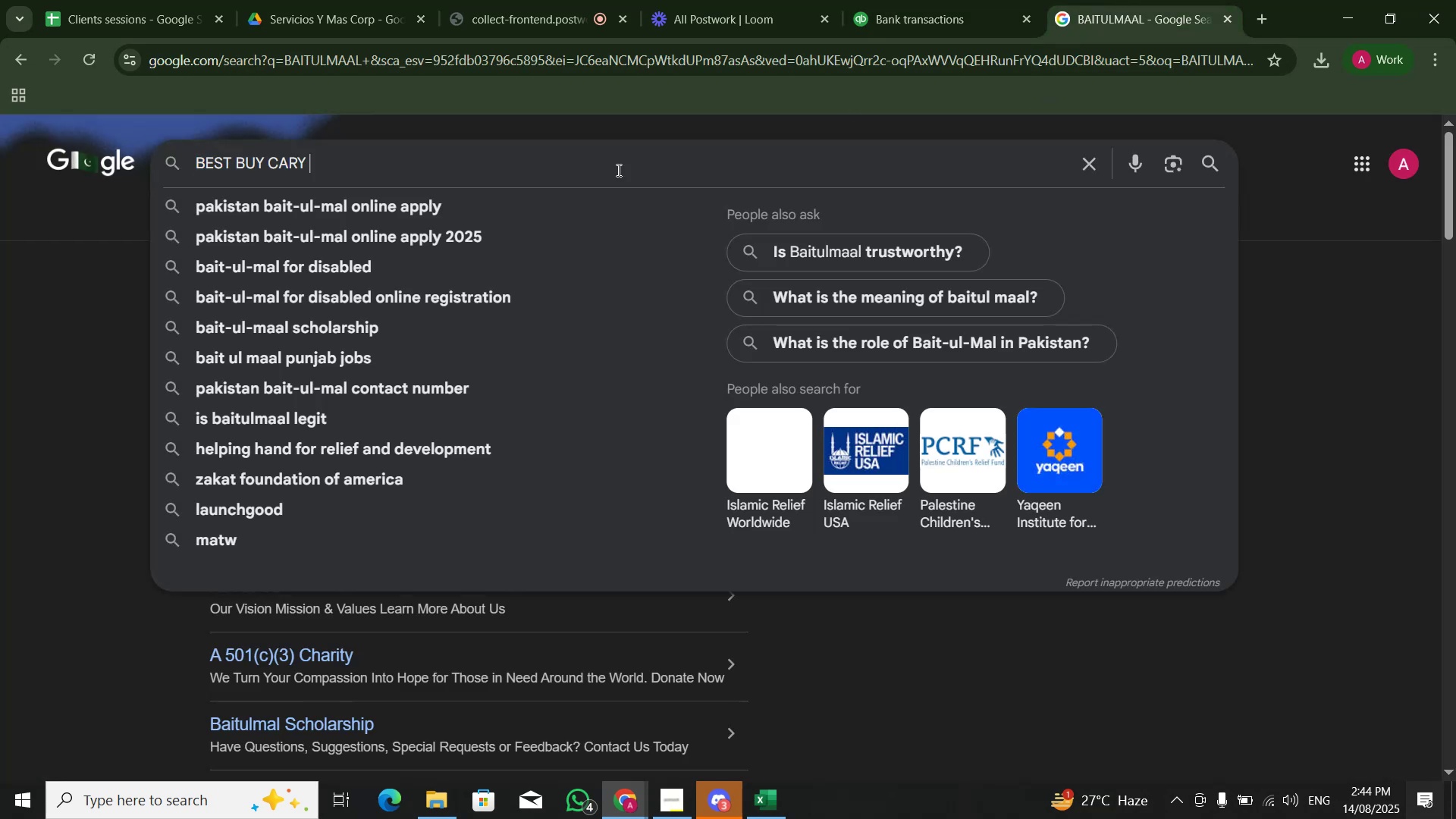 
key(Control+NumpadEnter)
 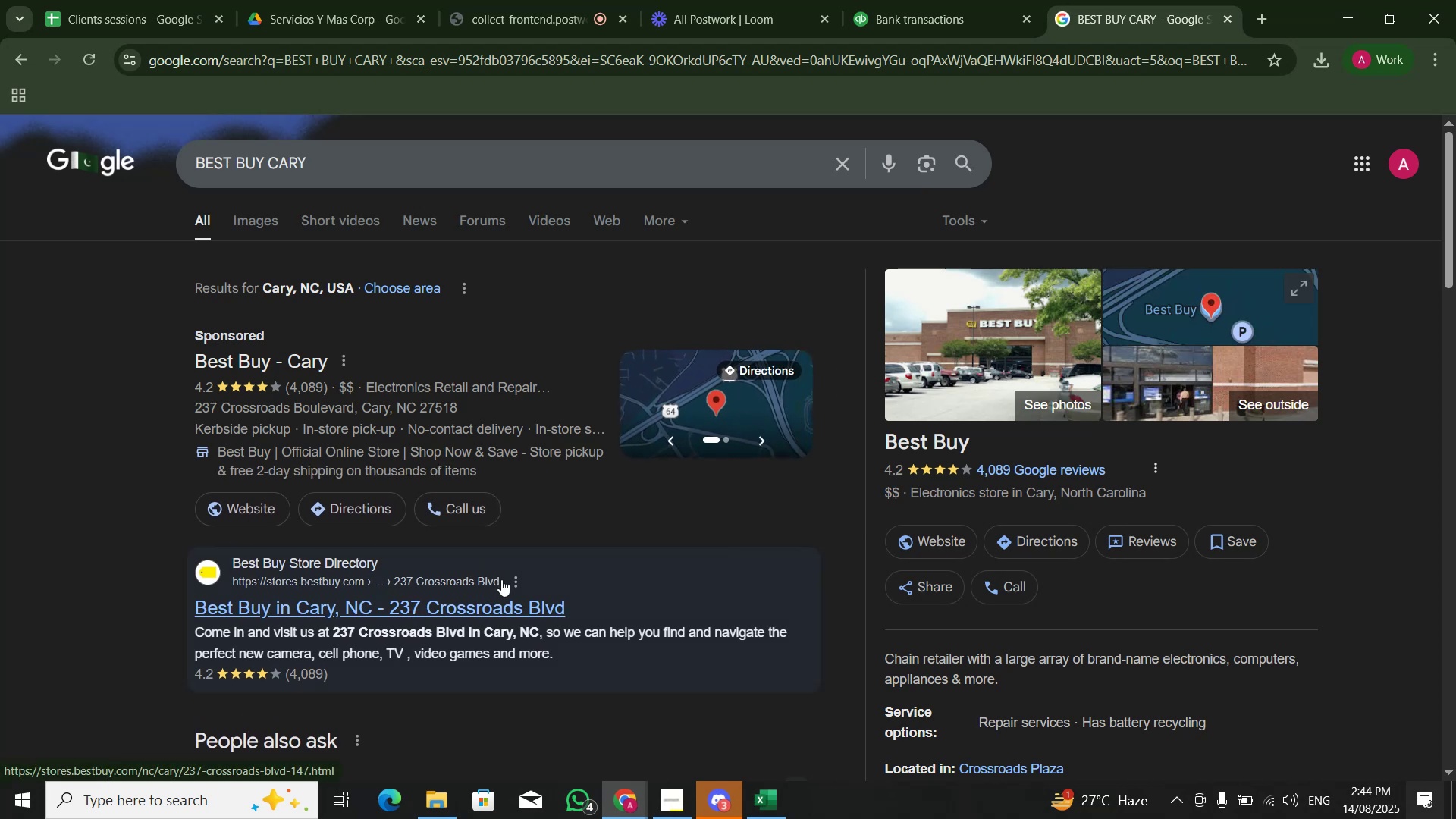 
wait(7.73)
 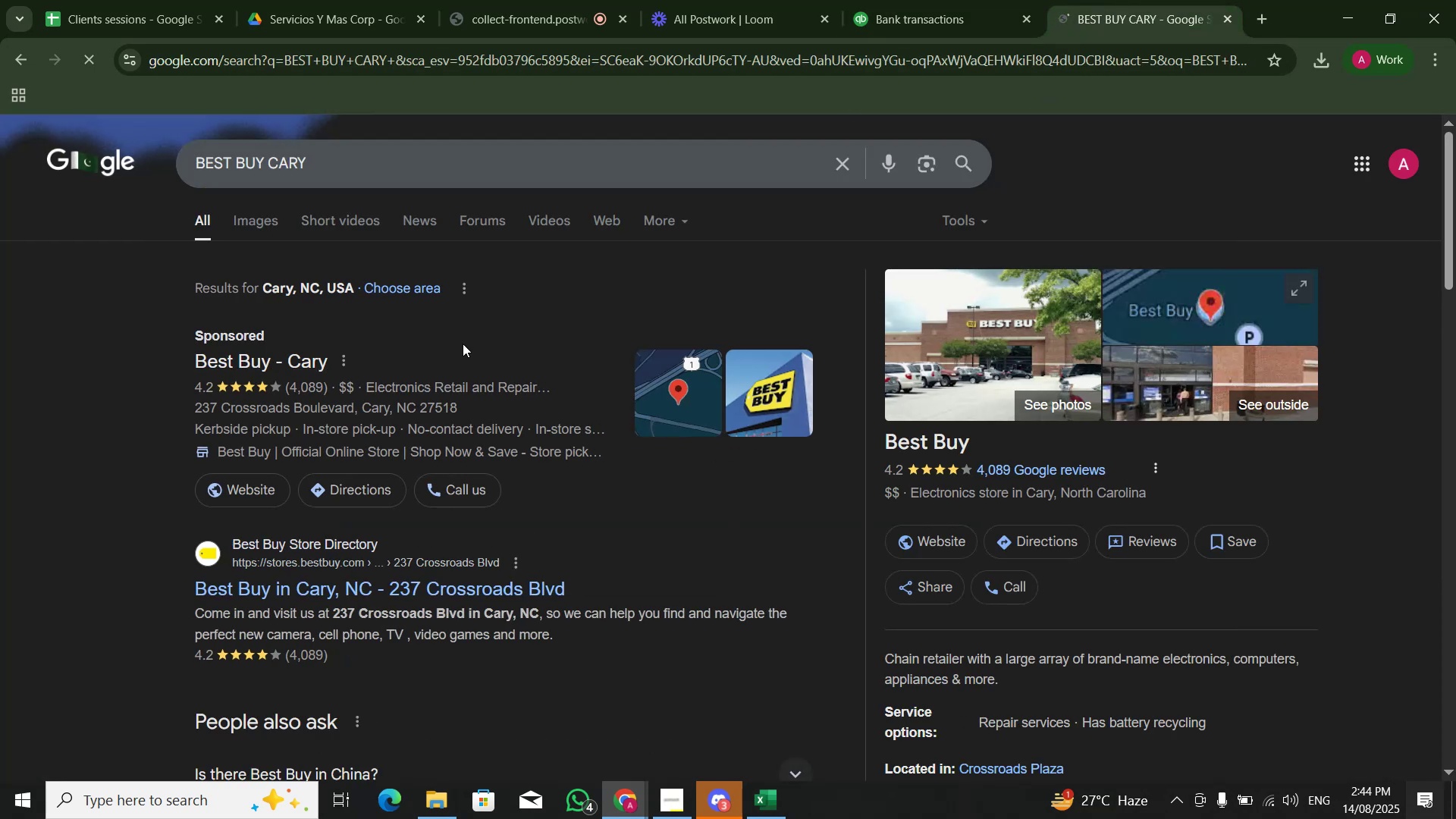 
left_click([990, 0])
 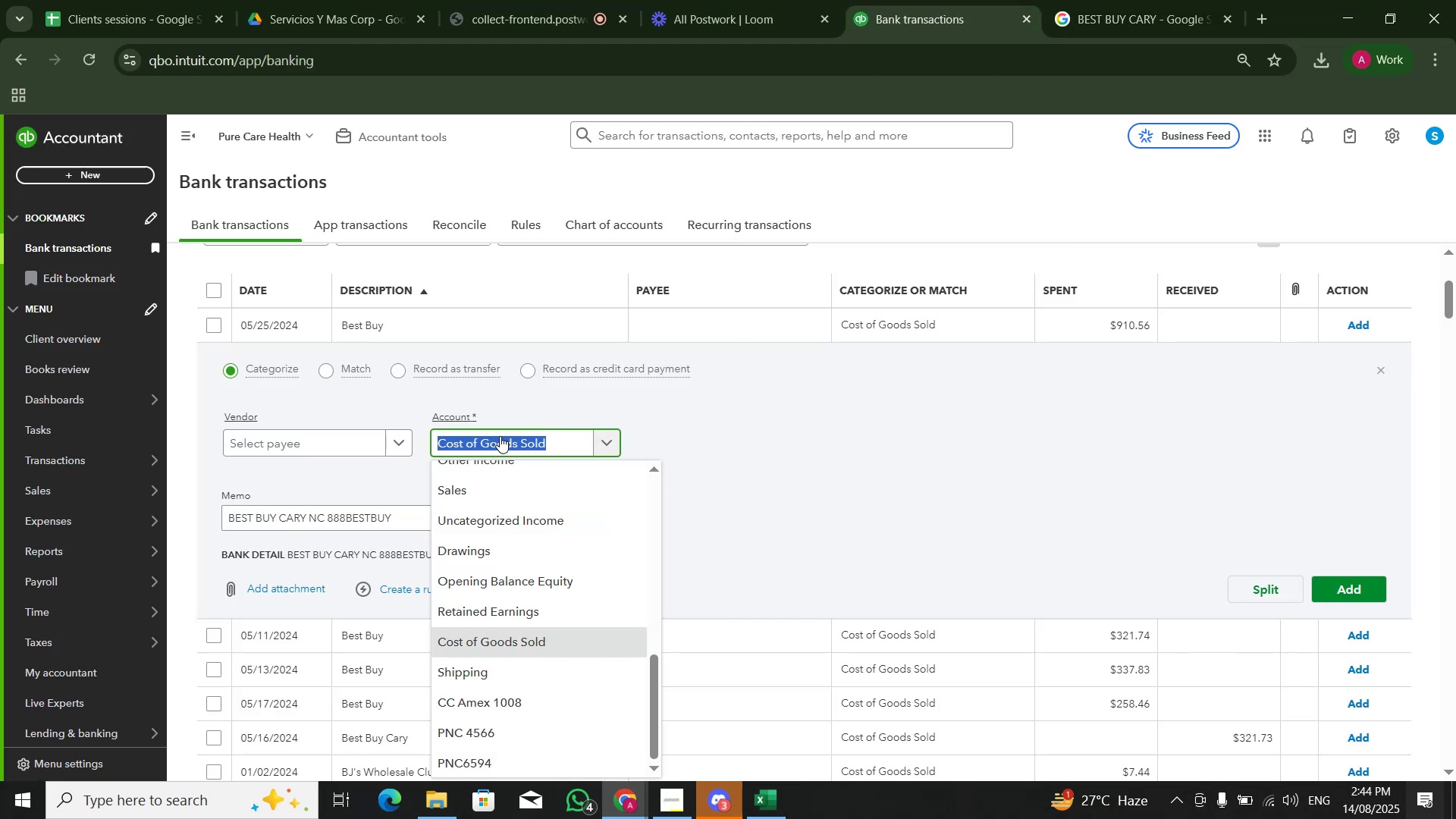 
type(Amin)
key(Backspace)
key(Backspace)
key(Backspace)
type(dmin)
 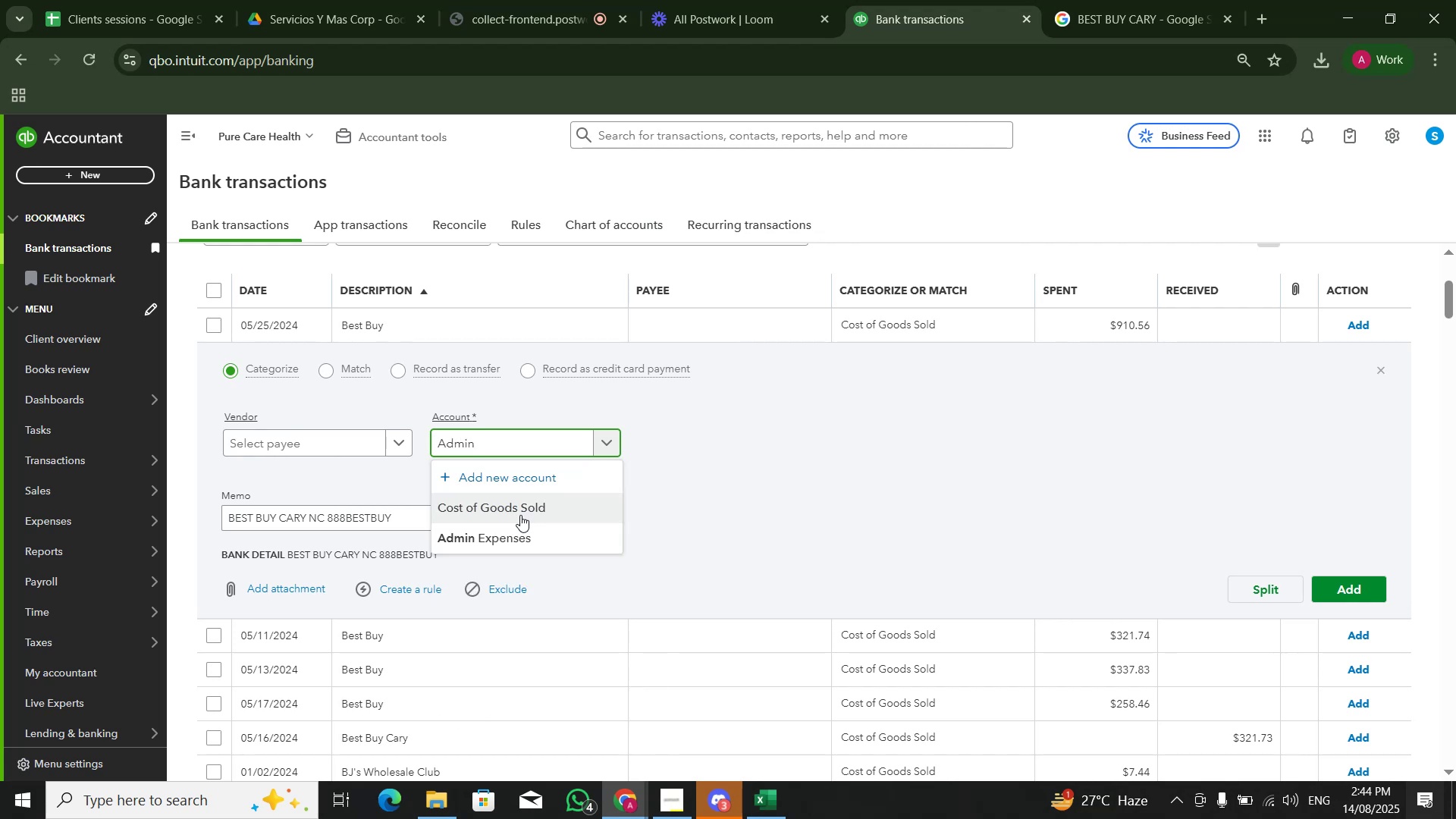 
left_click([526, 541])
 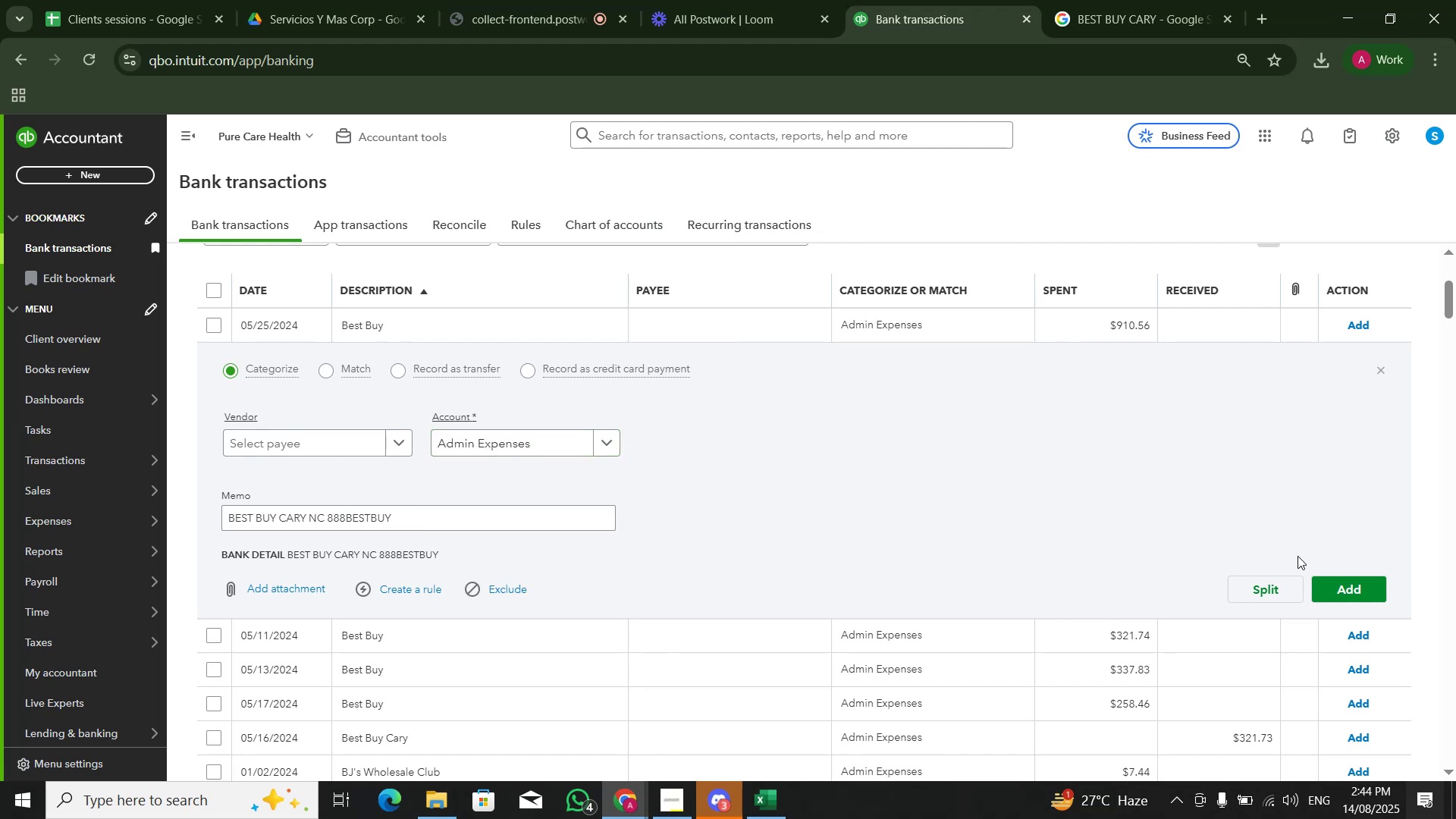 
left_click([1349, 585])
 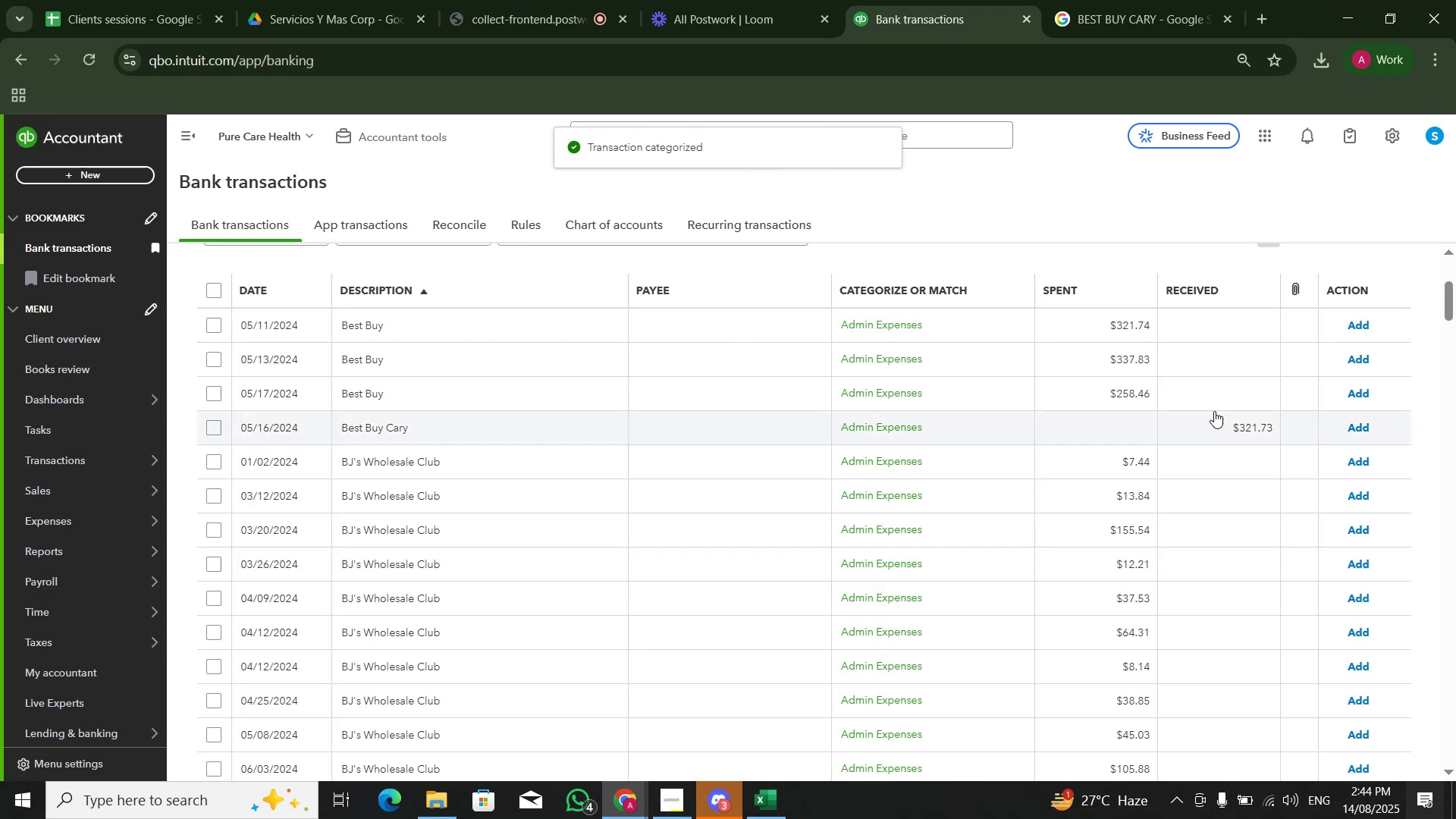 
left_click([1367, 325])
 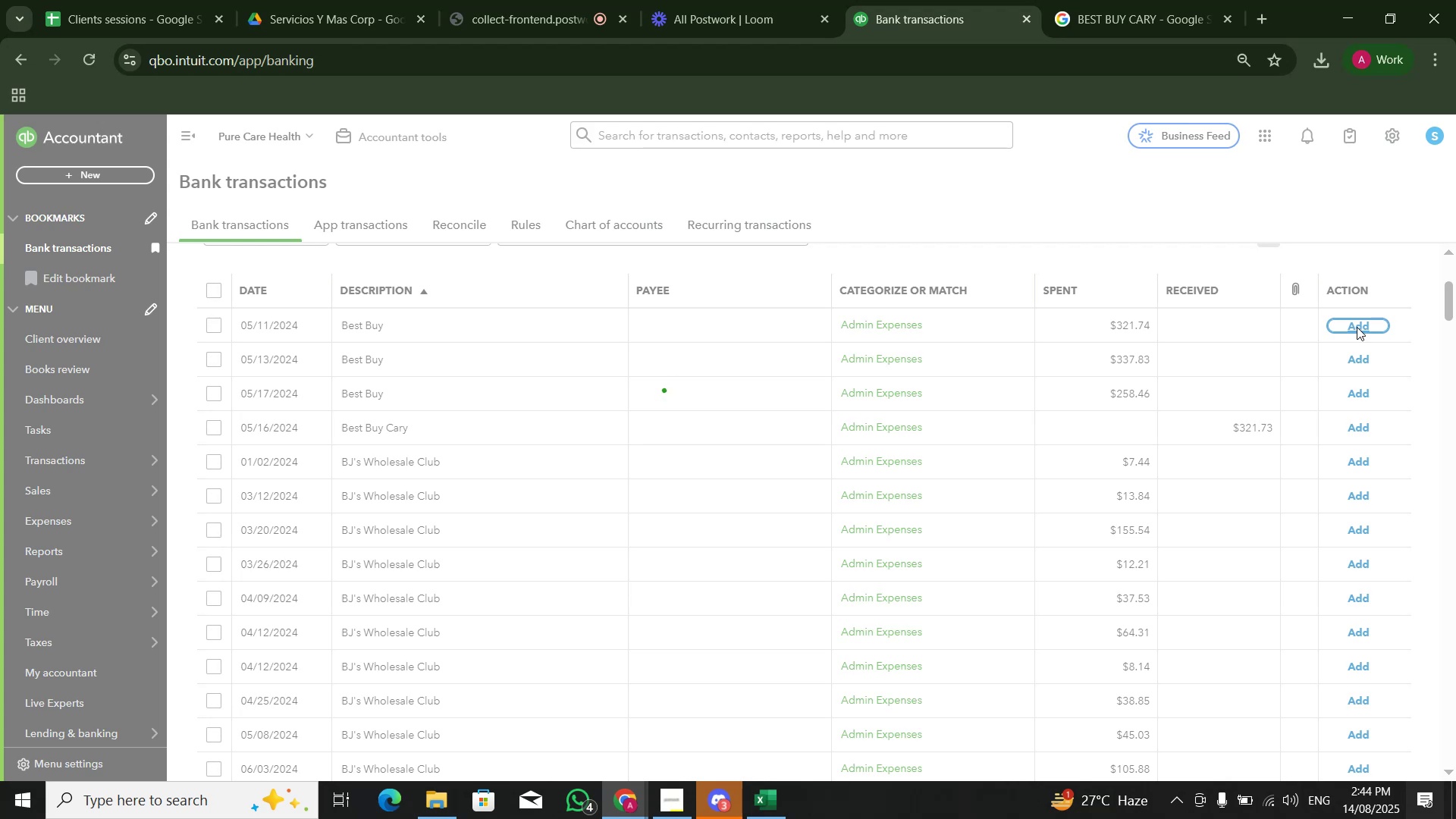 
wait(12.27)
 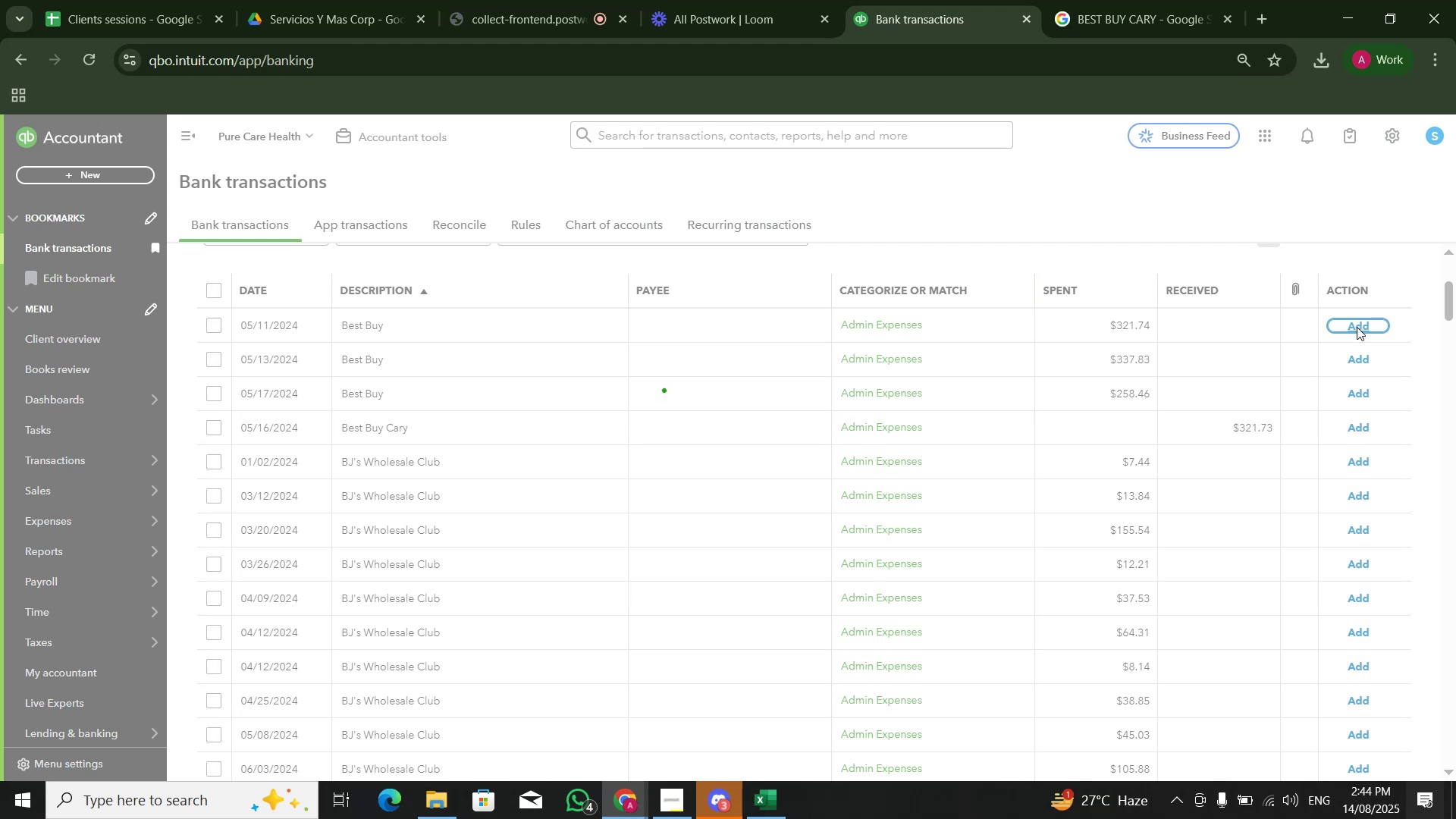 
left_click([1357, 327])
 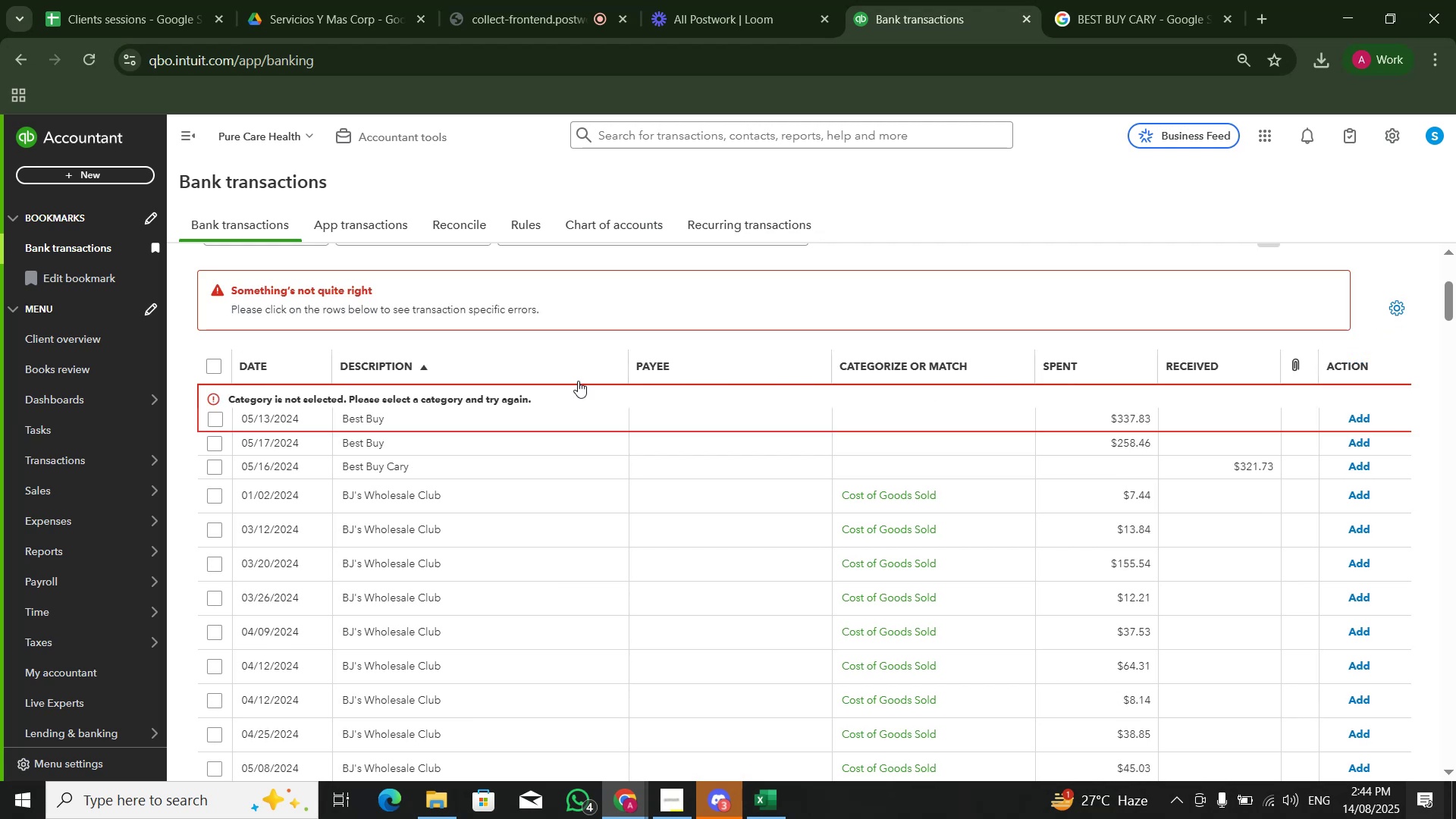 
left_click([488, 423])
 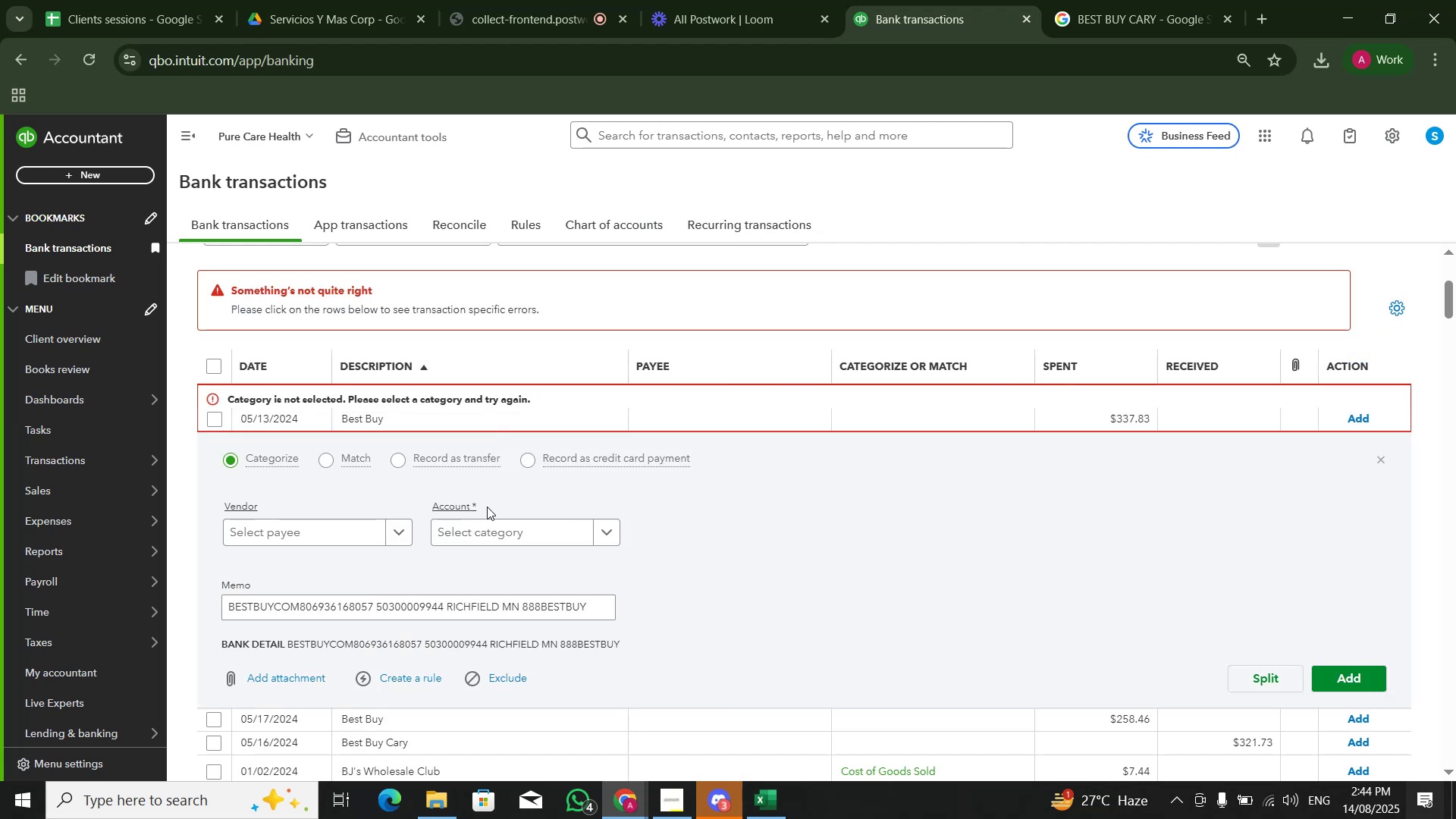 
left_click([488, 522])
 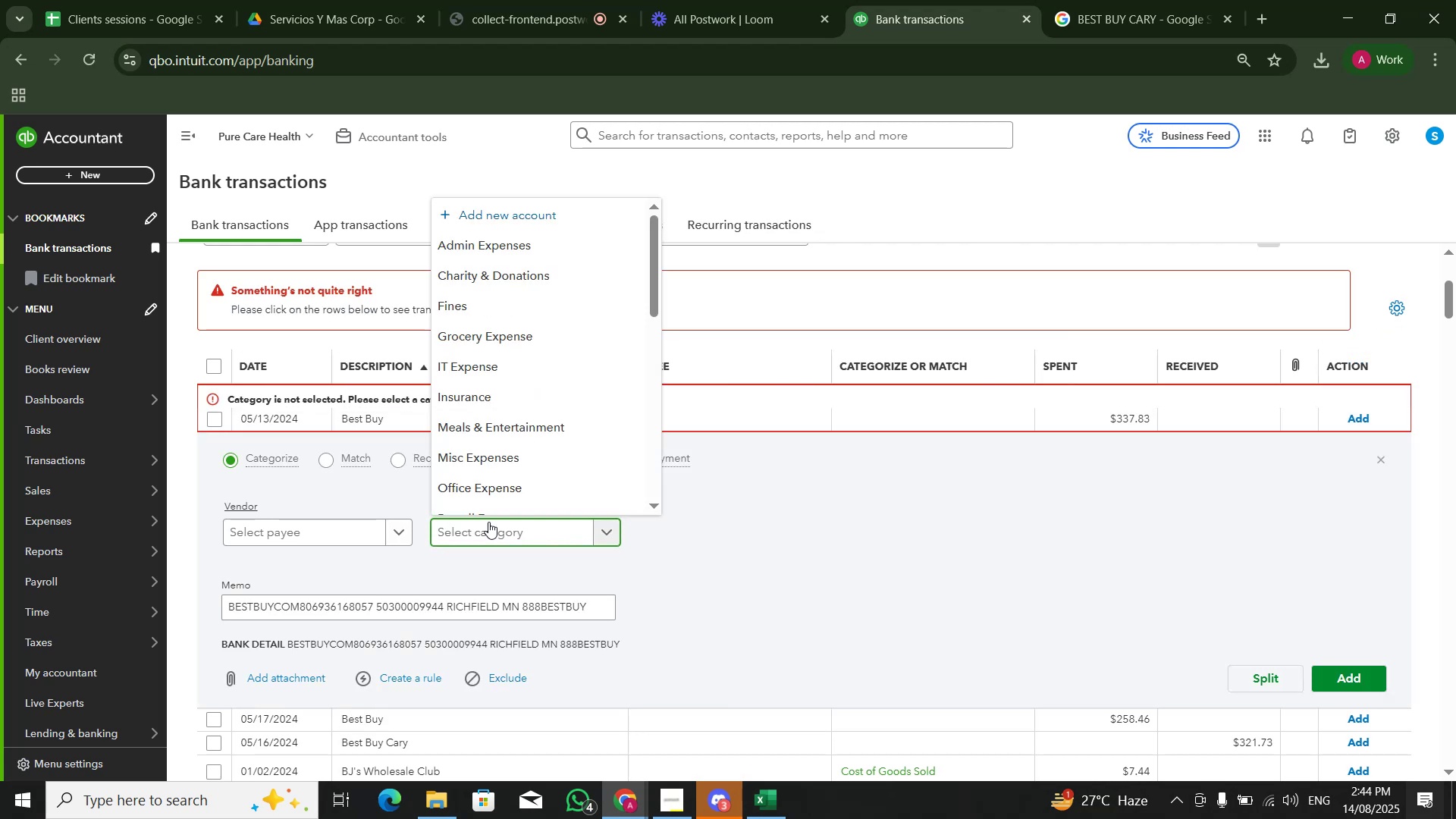 
type(admi)
 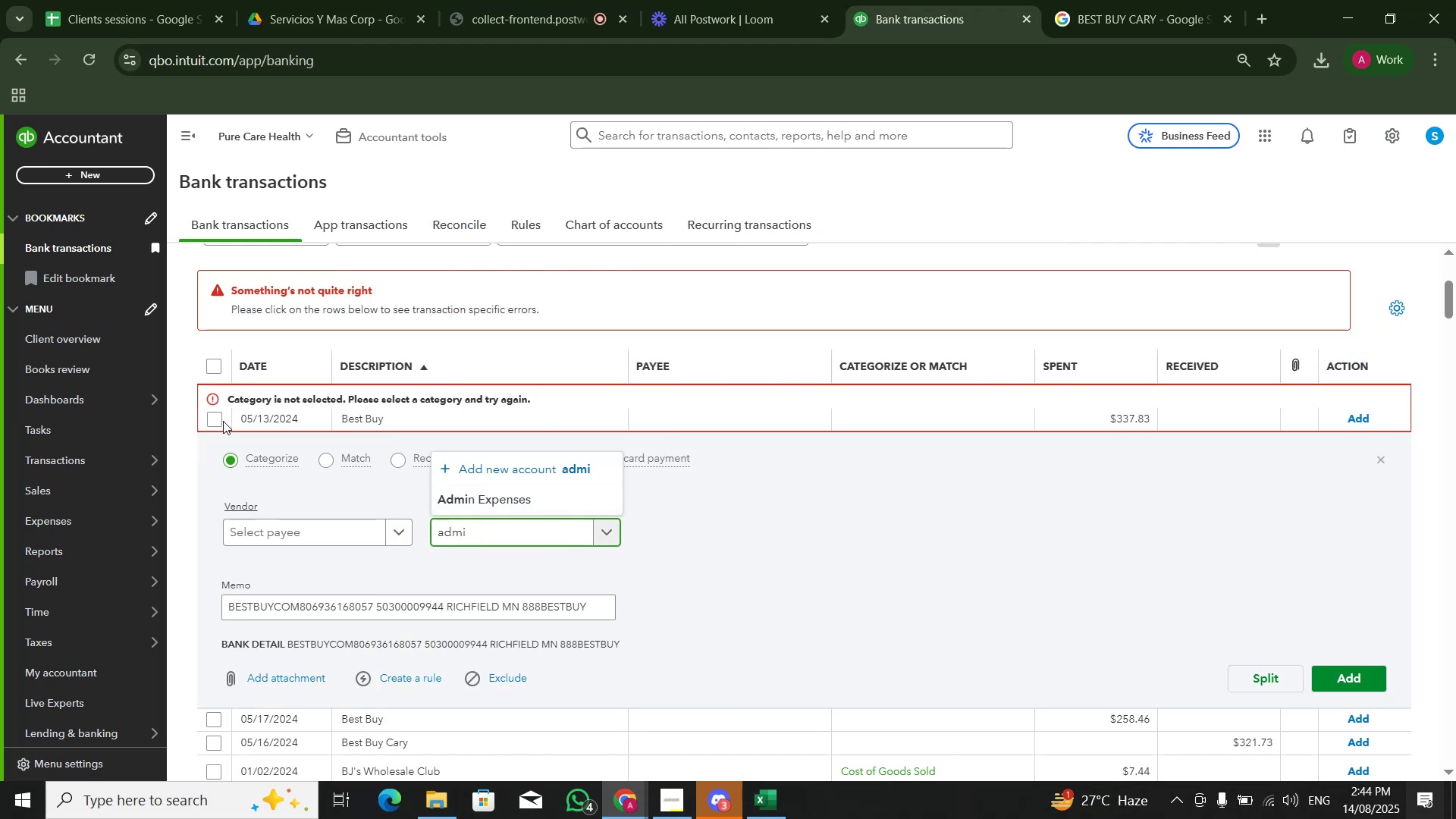 
left_click([393, 425])
 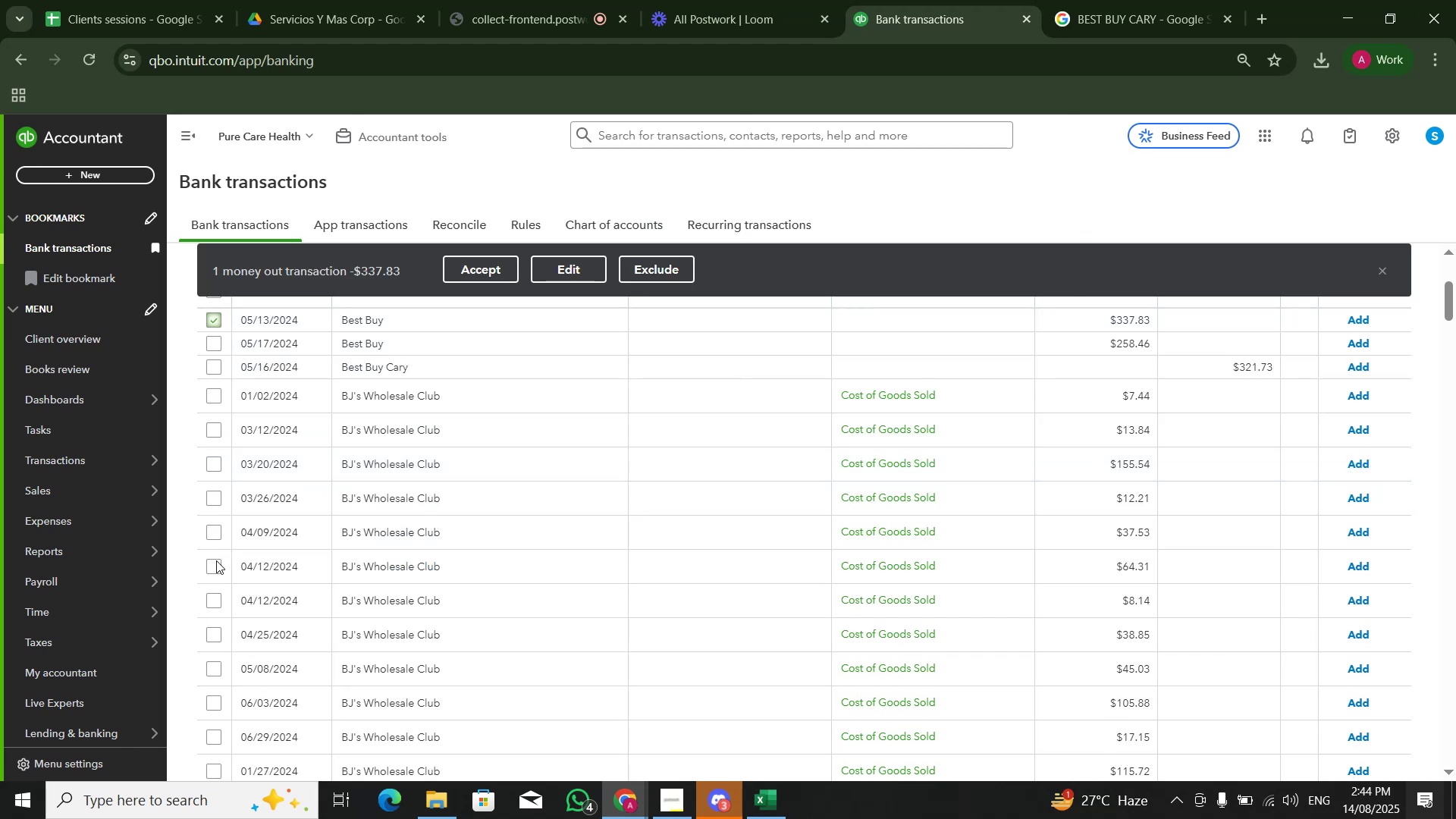 
scroll: coordinate [256, 356], scroll_direction: up, amount: 2.0
 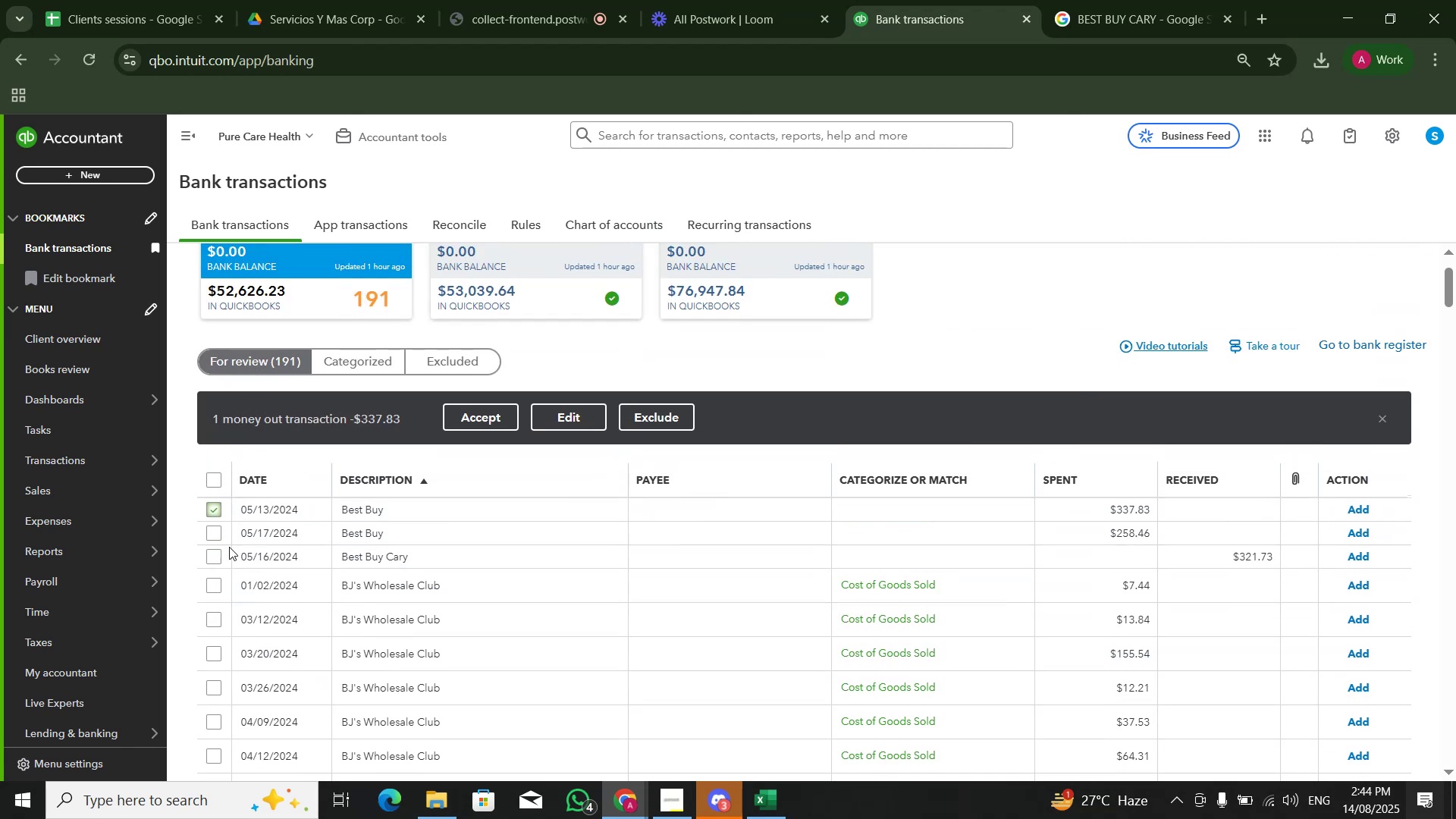 
left_click([212, 528])
 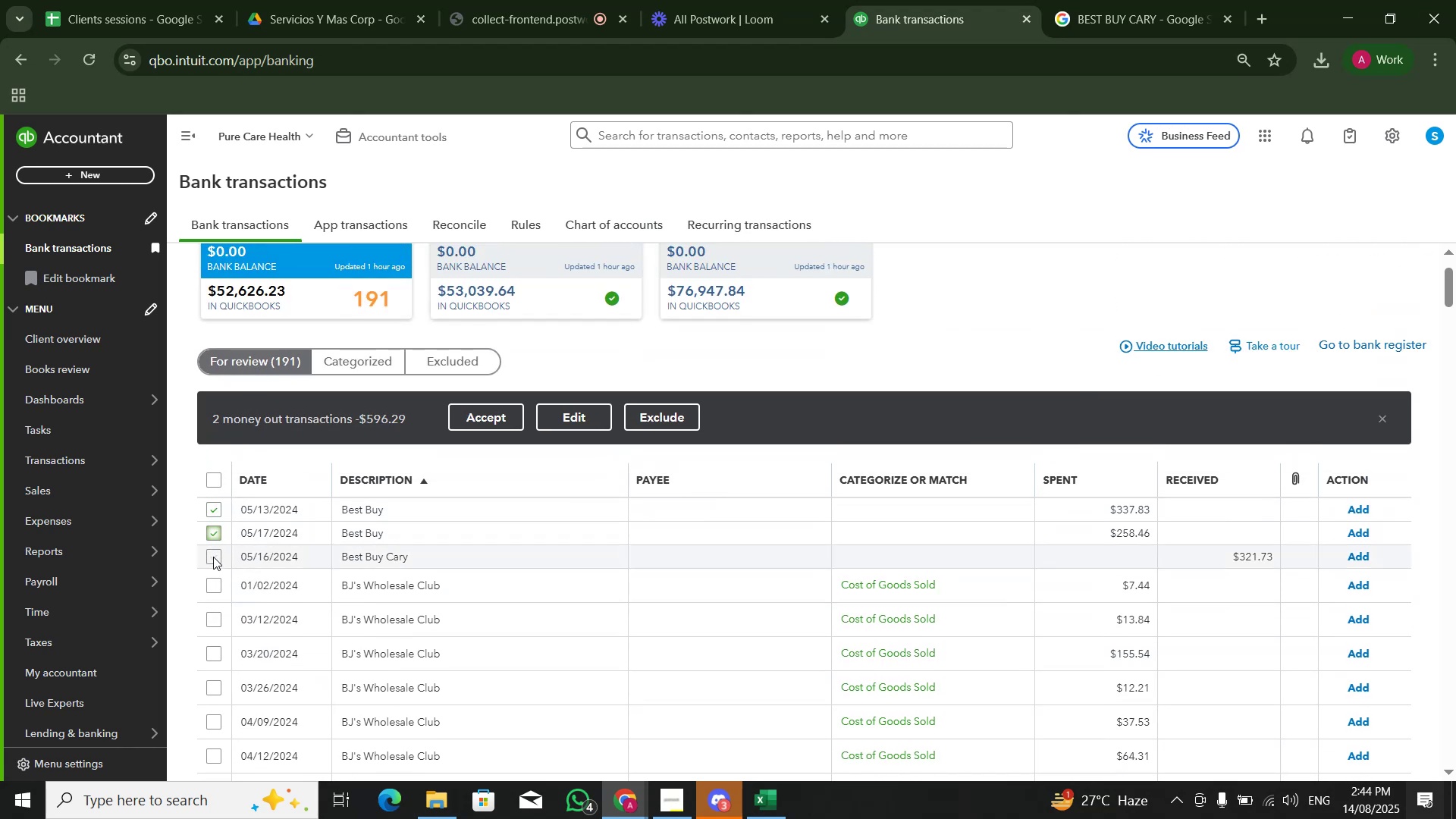 
left_click([213, 558])
 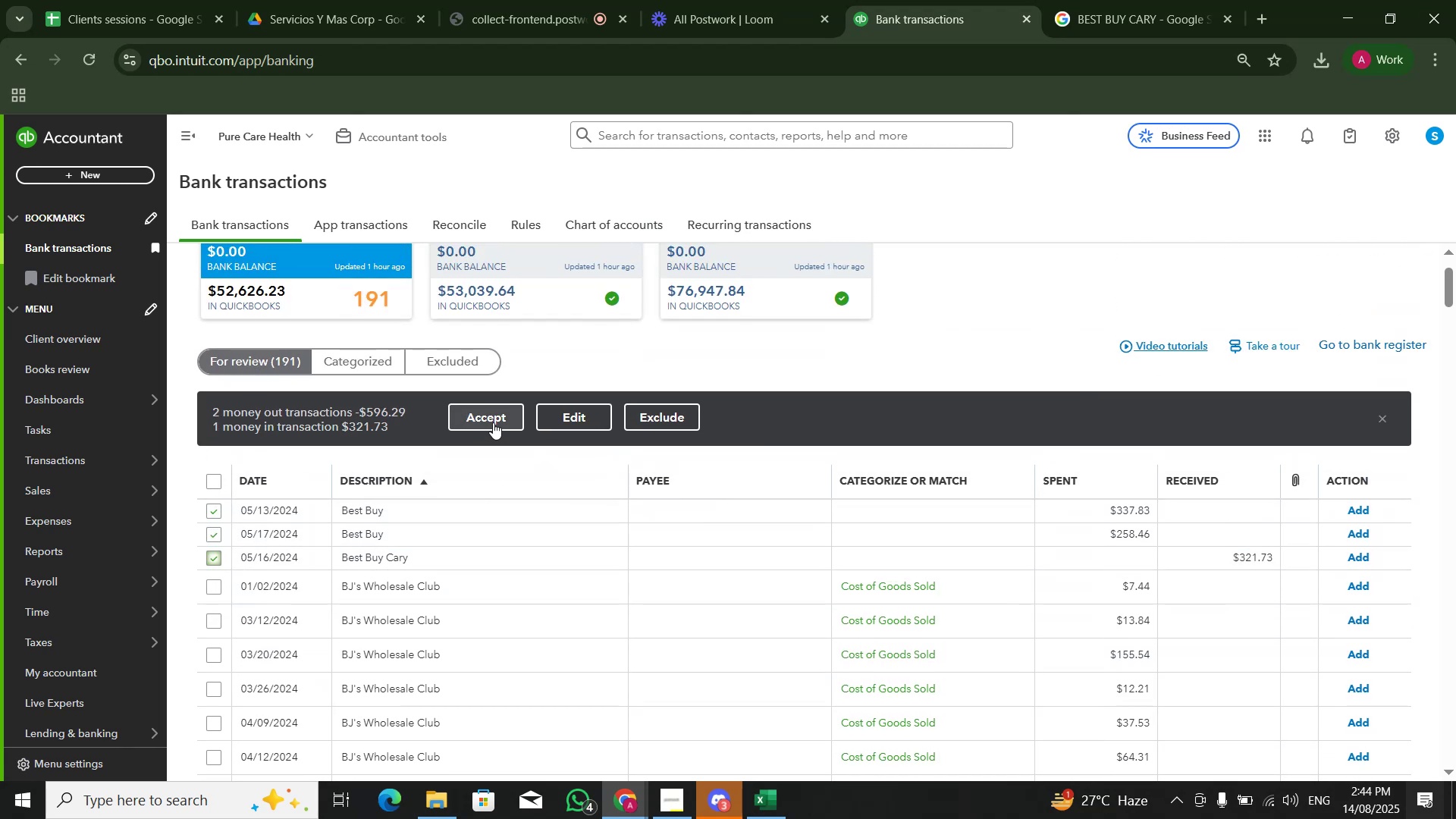 
left_click([493, 422])
 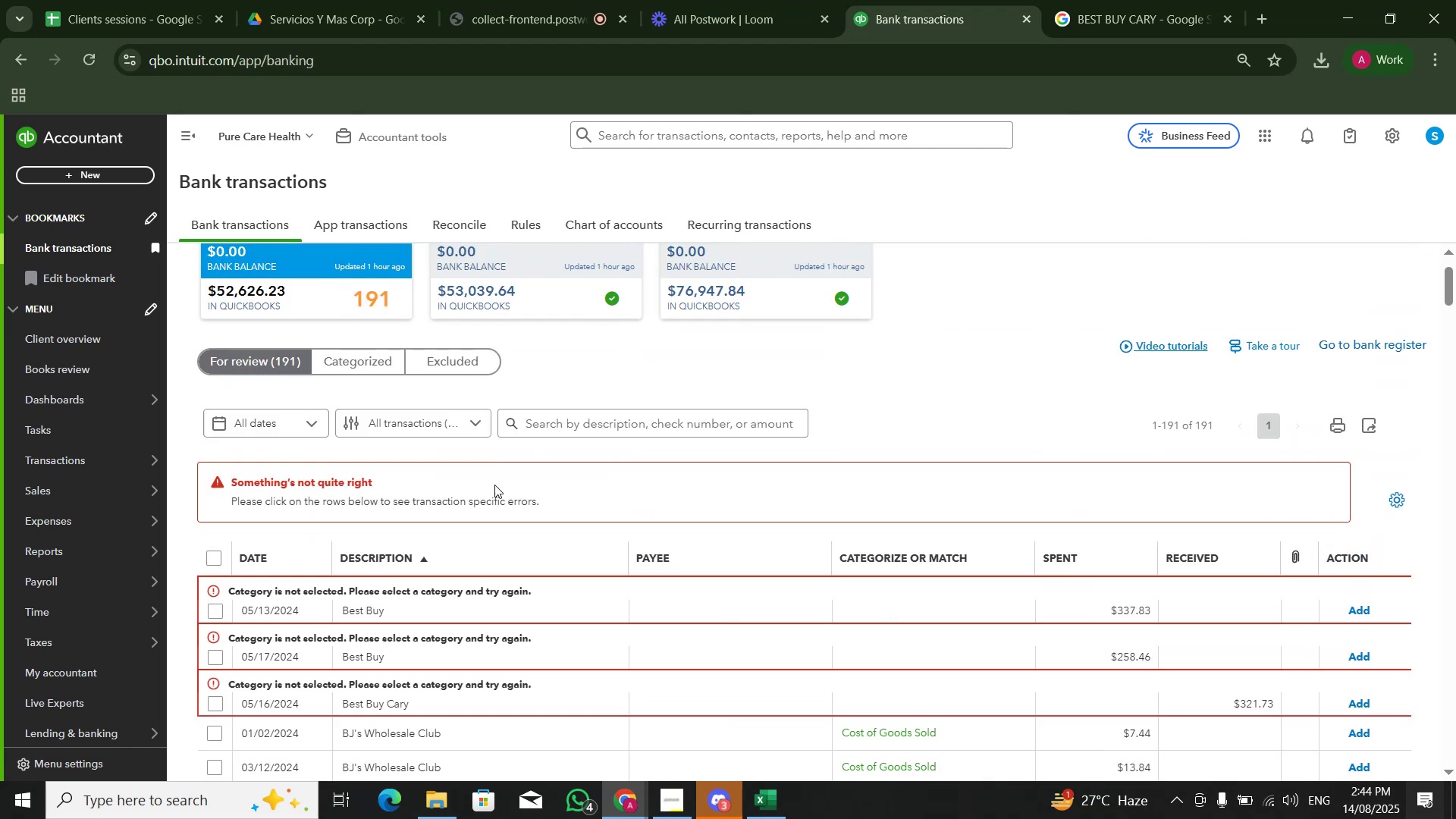 
scroll: coordinate [431, 558], scroll_direction: down, amount: 2.0
 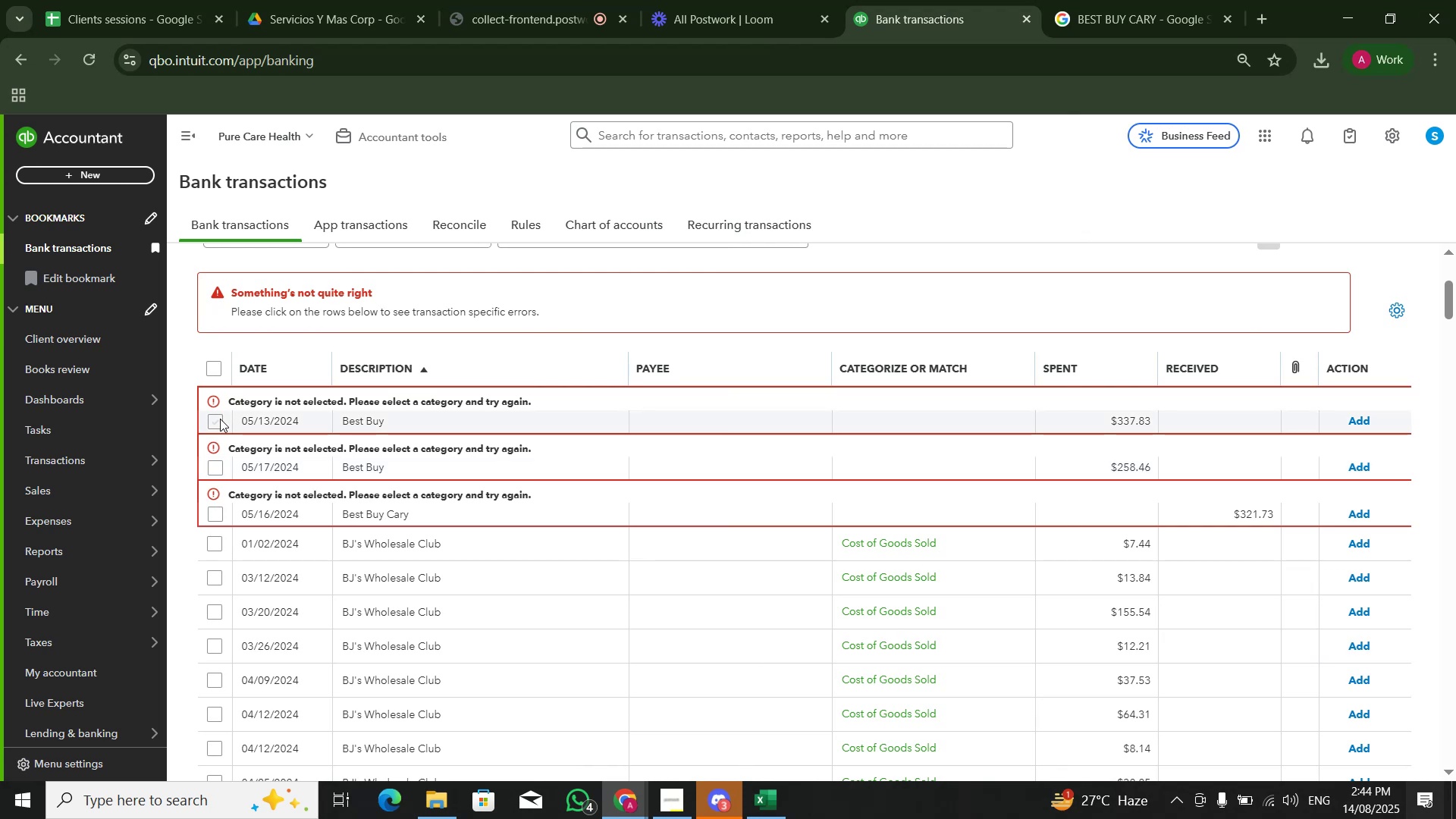 
double_click([215, 468])
 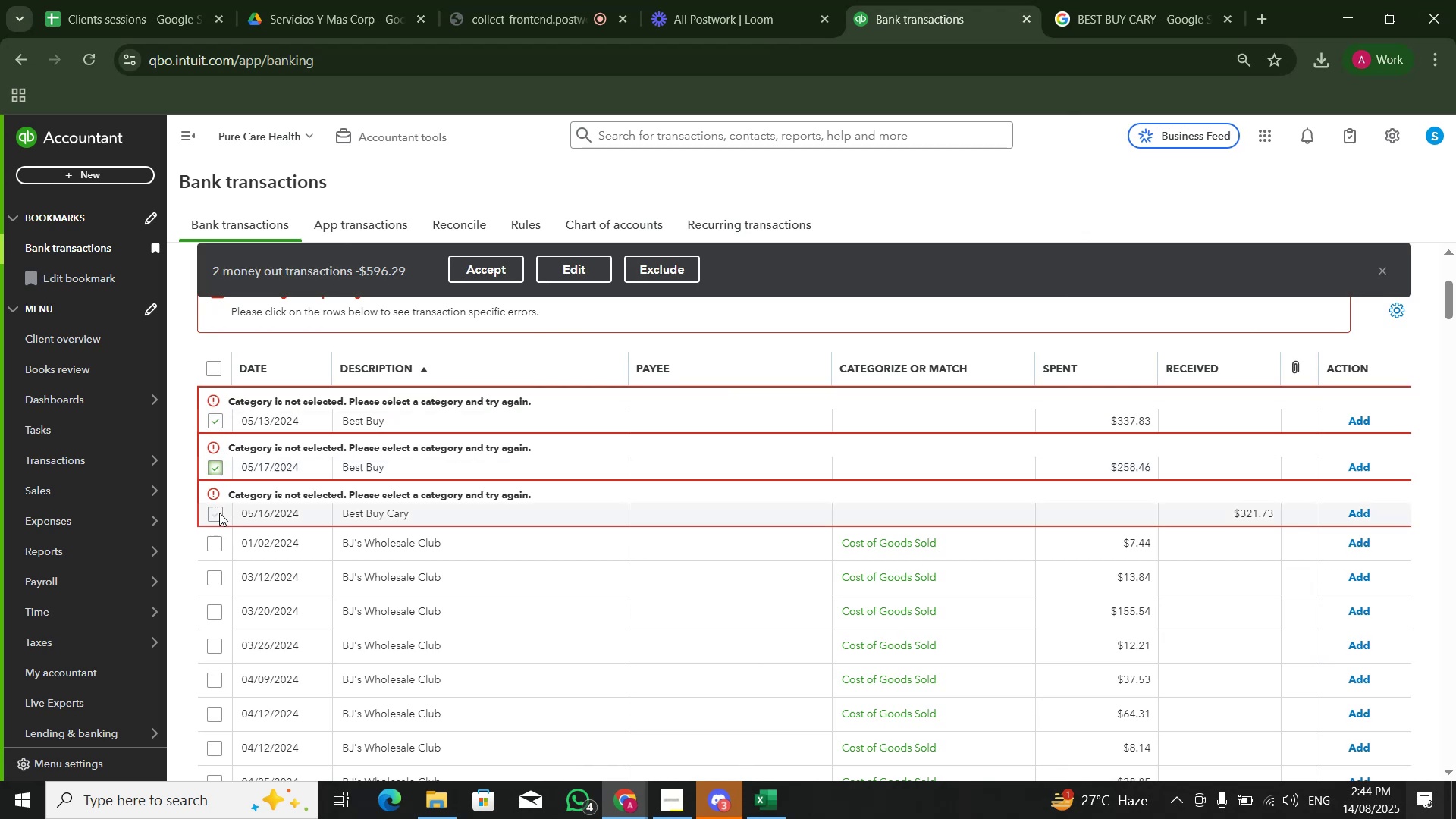 
triple_click([219, 513])
 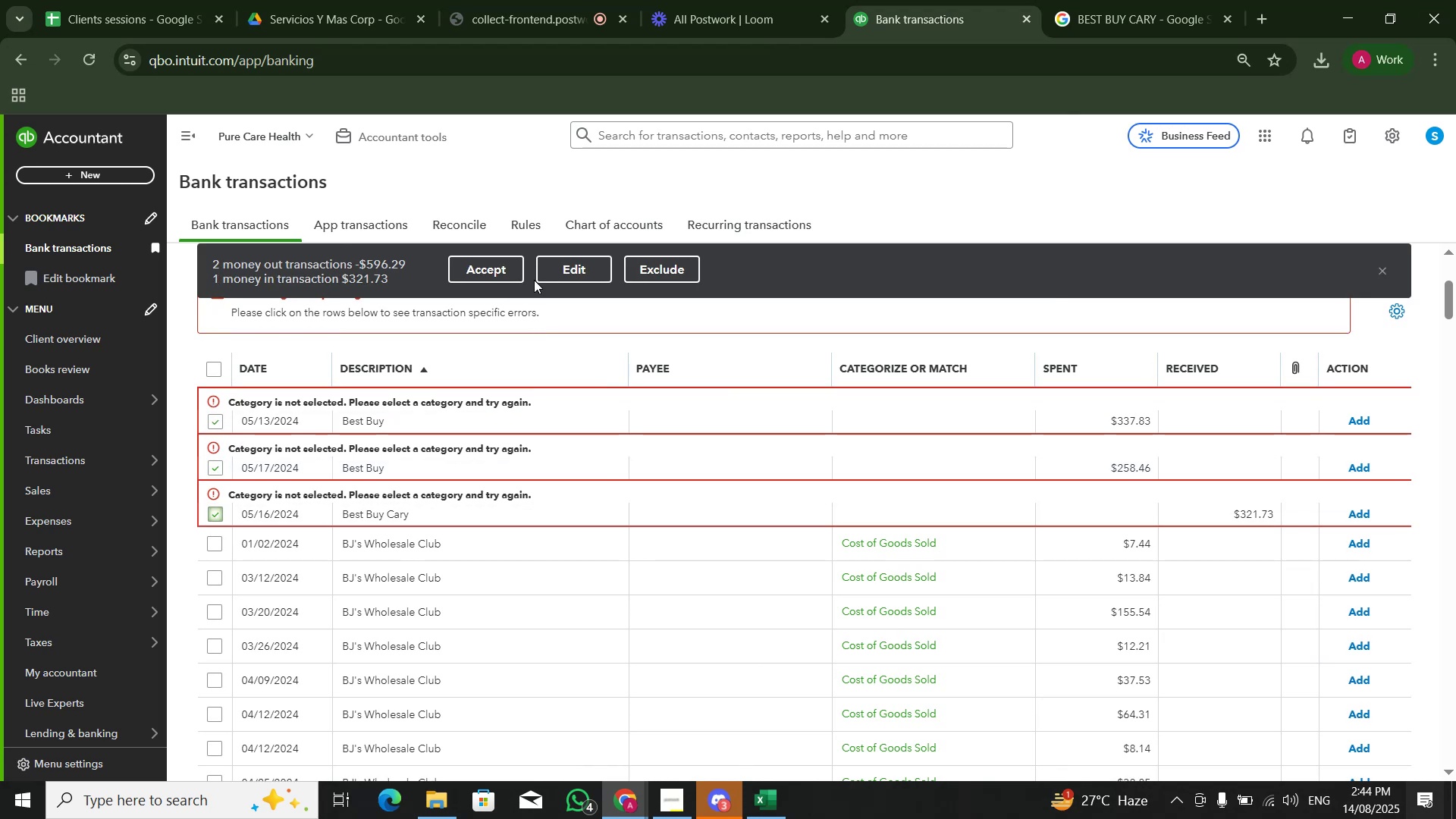 
left_click([546, 271])
 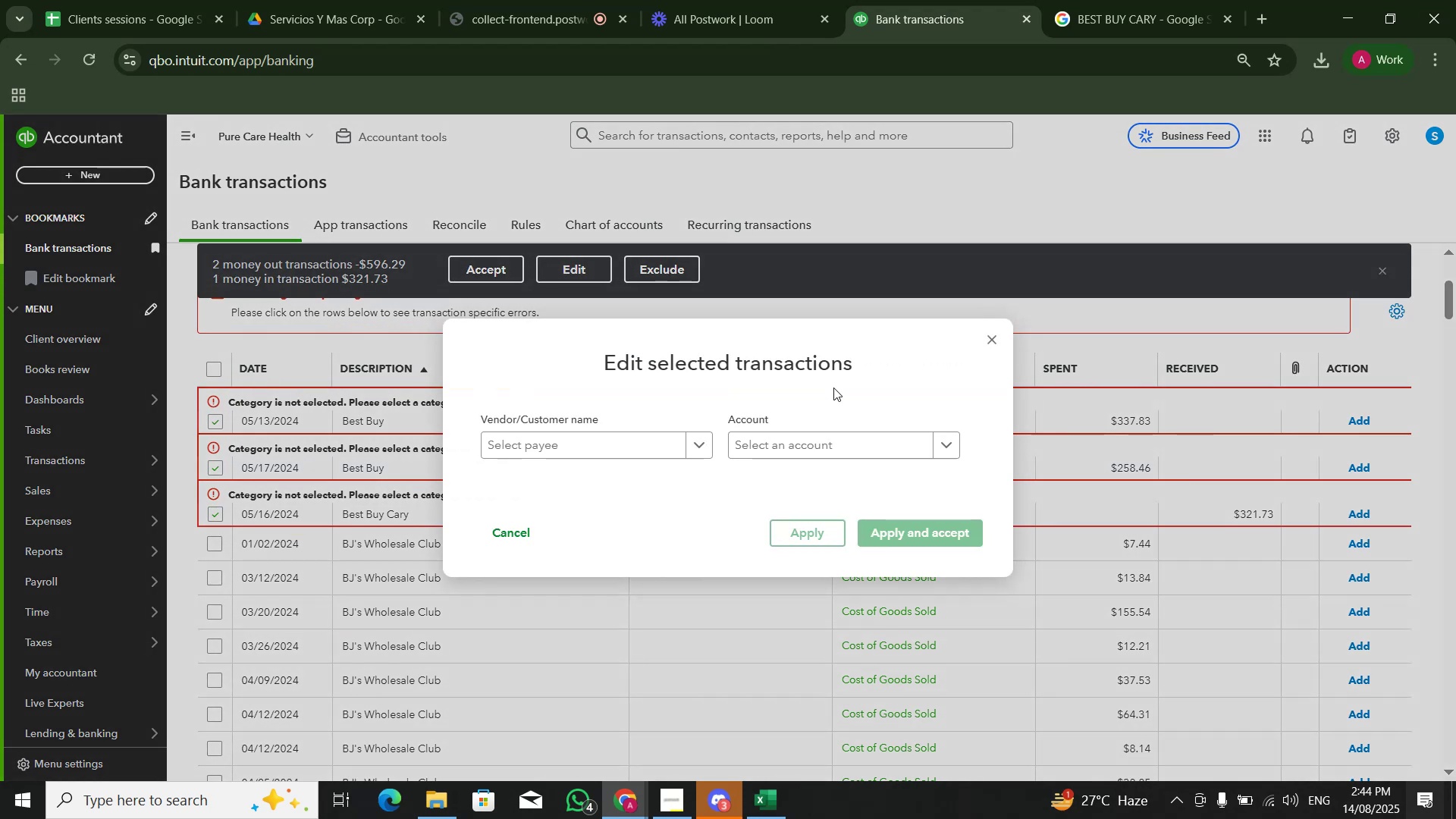 
left_click([805, 447])
 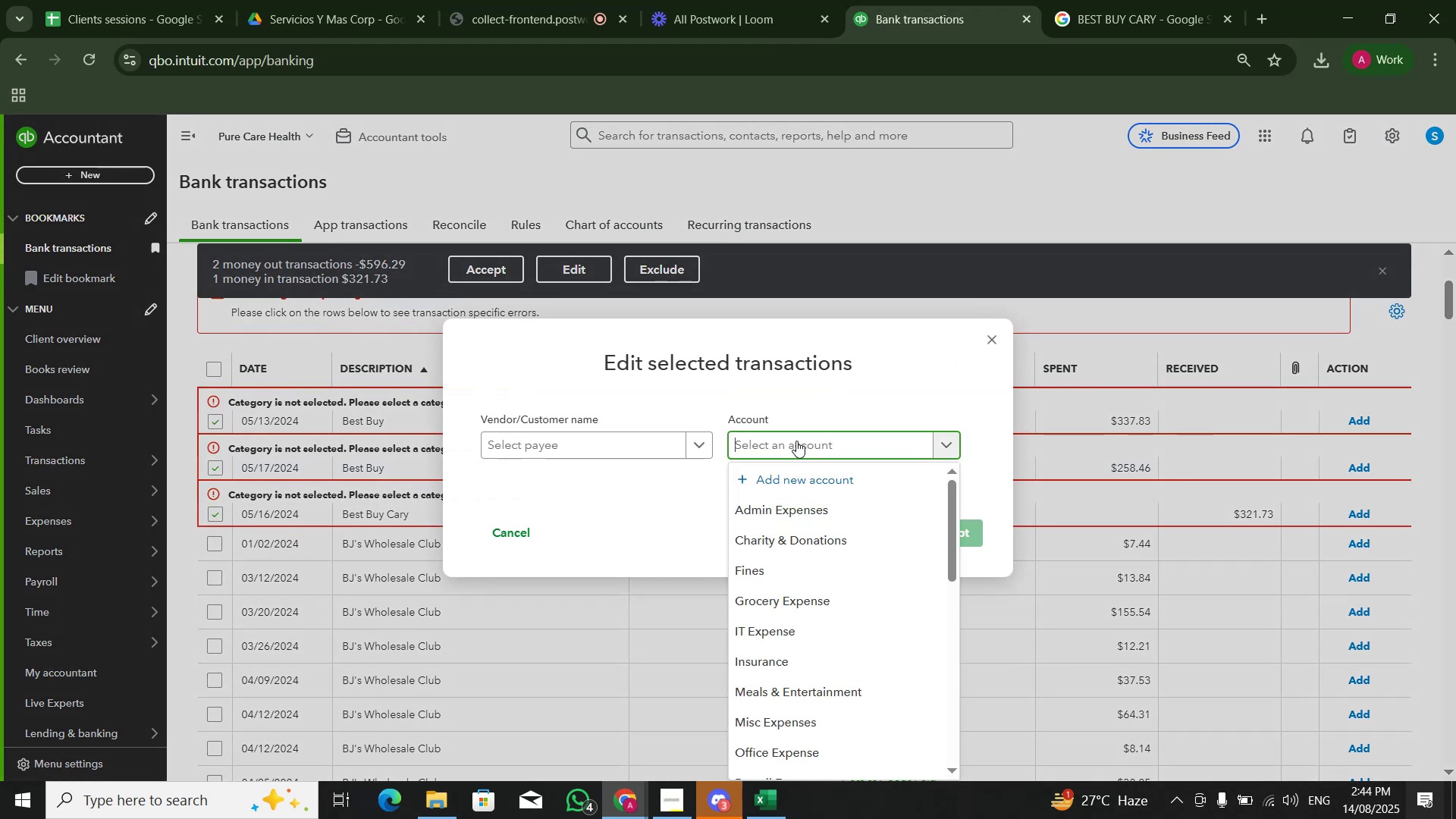 
type(admin)
 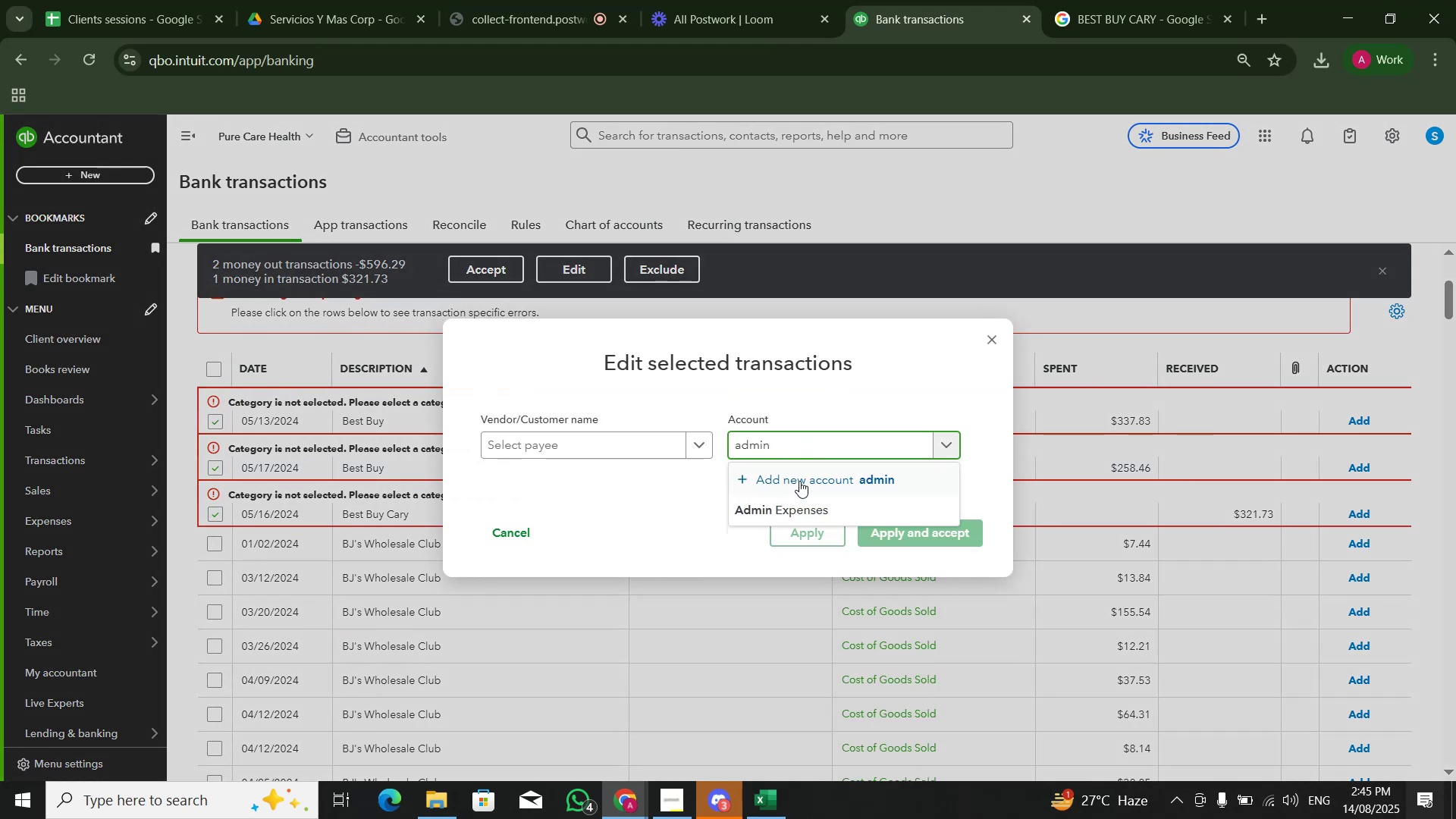 
left_click([798, 508])
 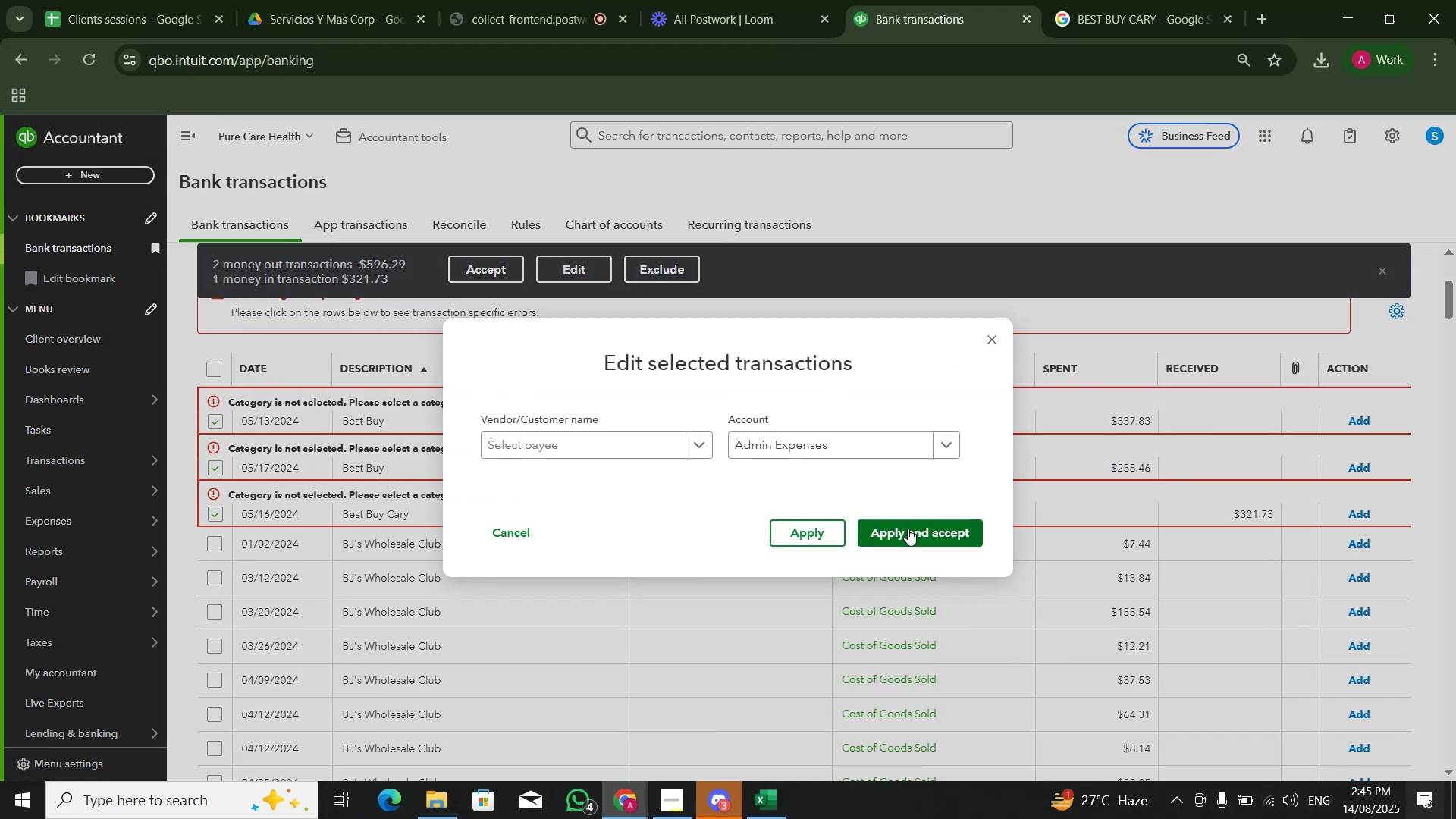 
left_click([908, 529])
 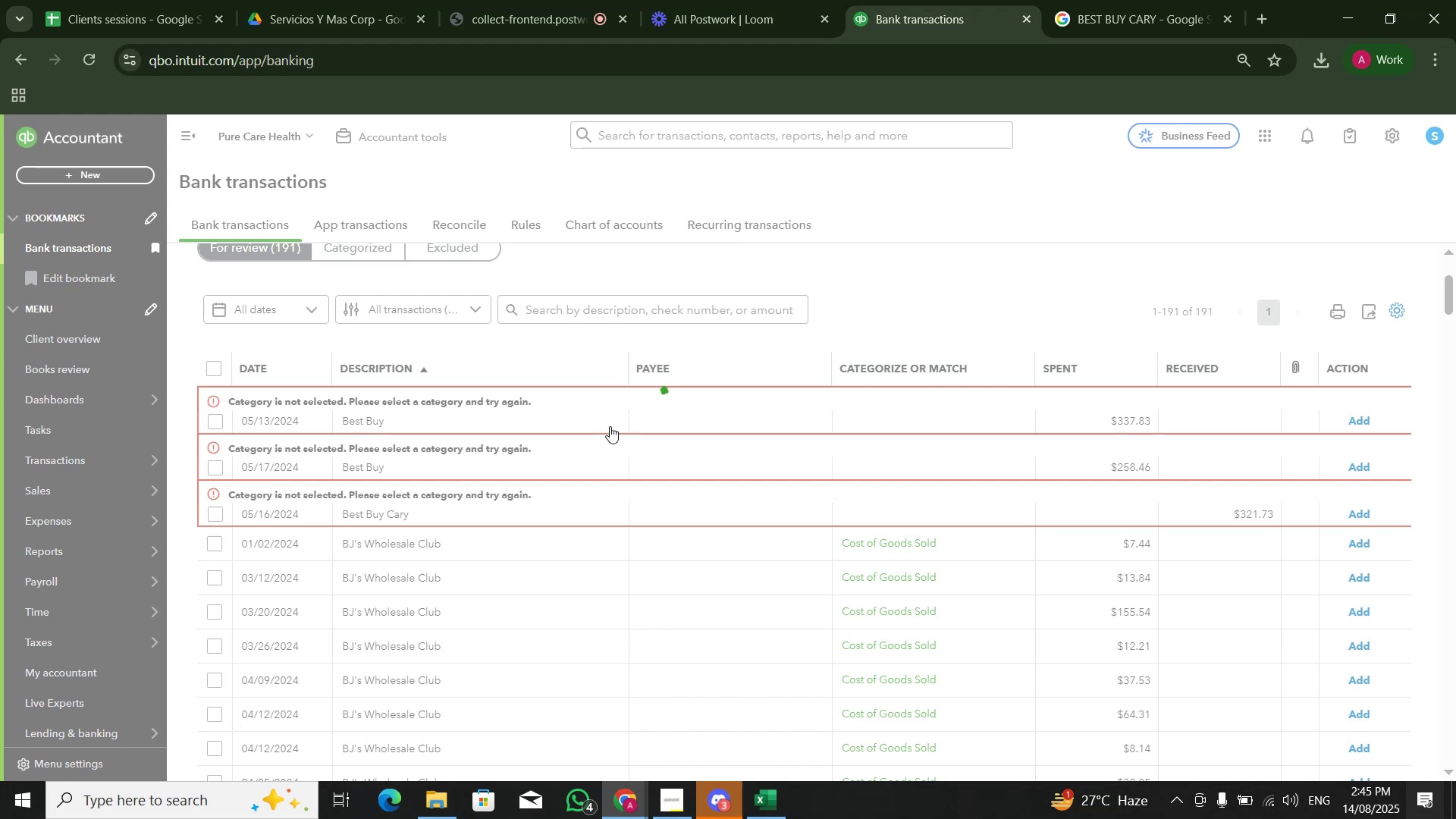 
left_click([499, 403])
 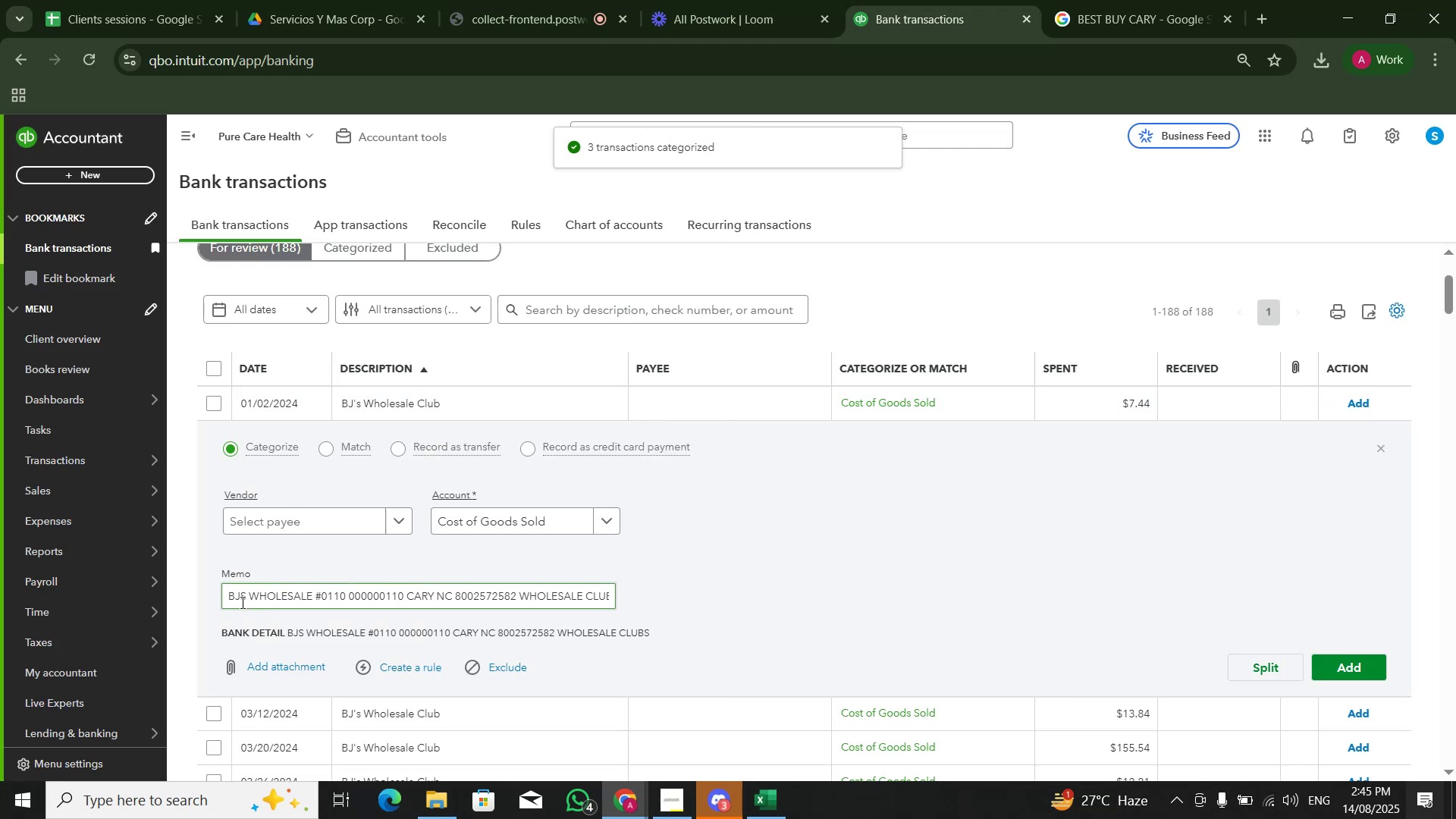 
left_click_drag(start_coordinate=[231, 596], to_coordinate=[300, 593])
 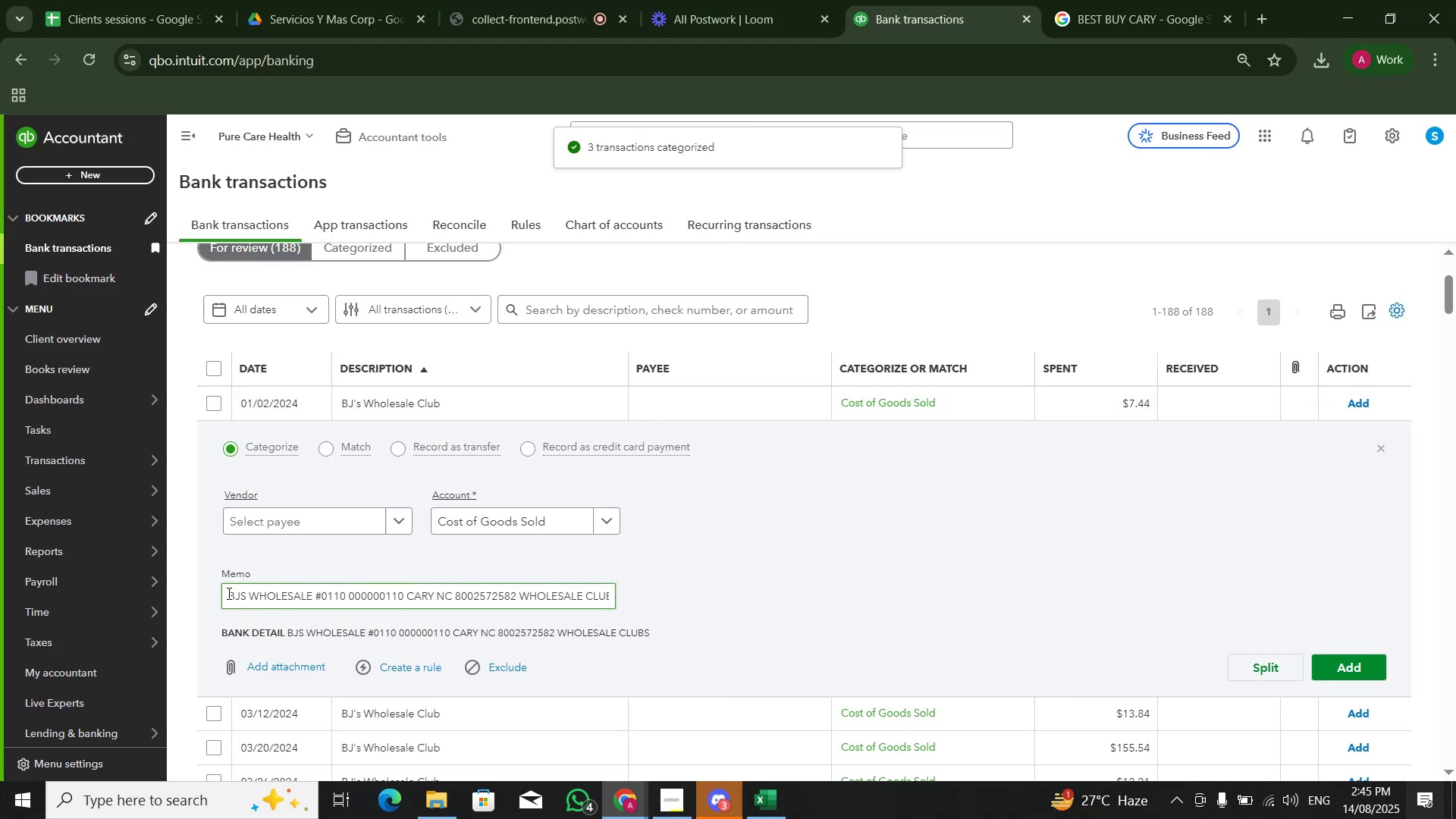 
left_click_drag(start_coordinate=[228, 593], to_coordinate=[290, 591])
 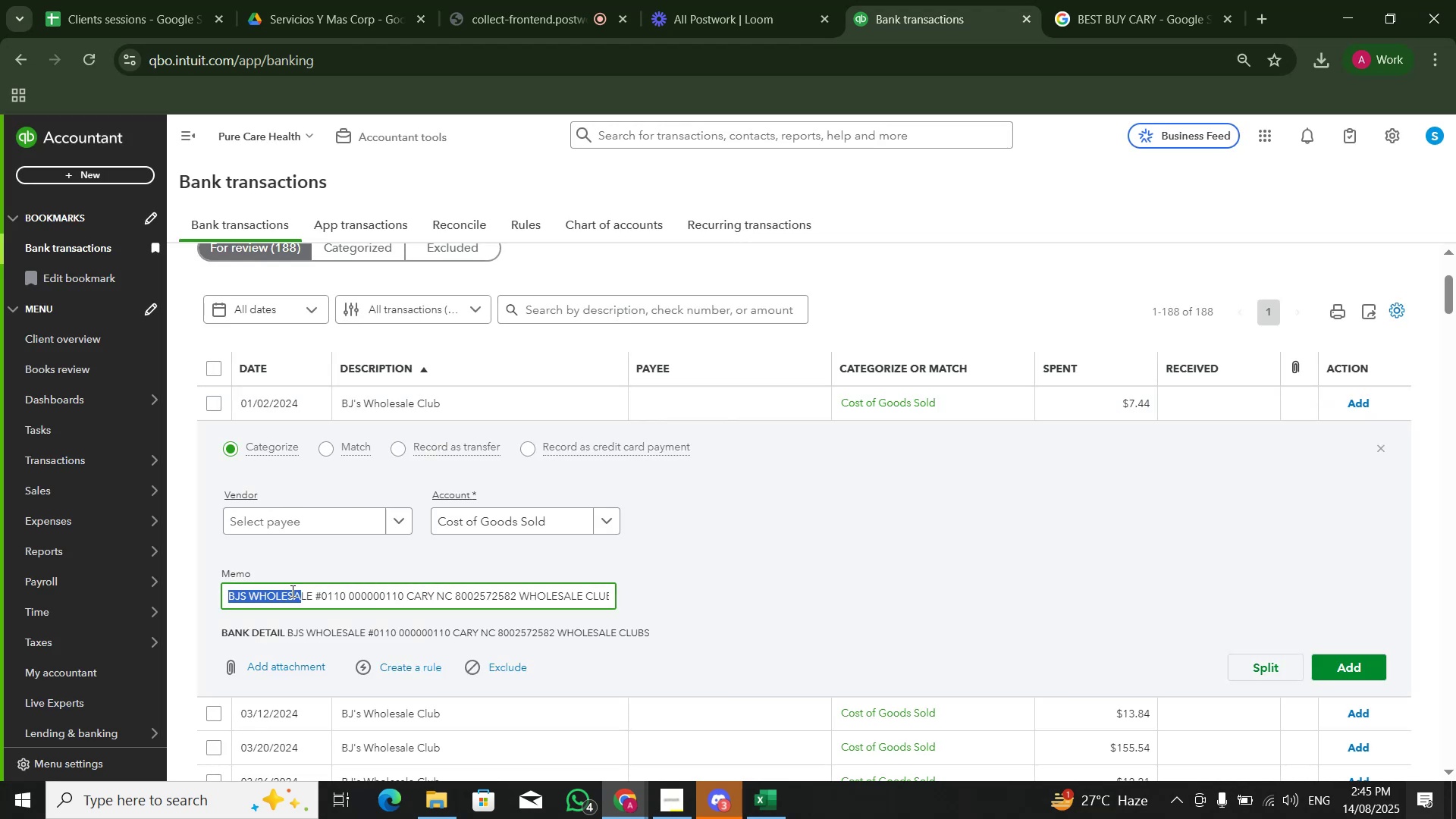 
key(Shift+ArrowRight)
 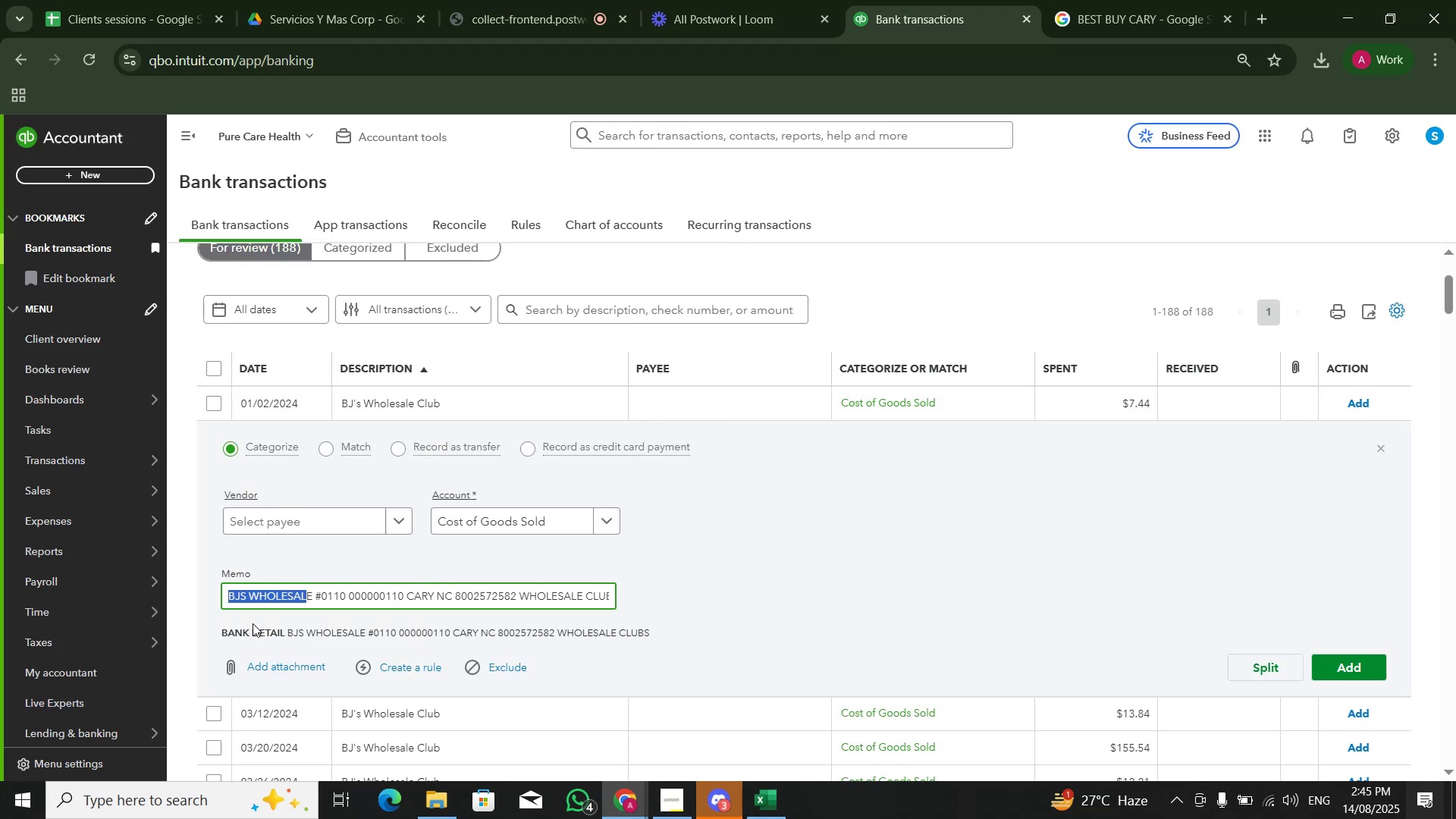 
key(Shift+ArrowRight)
 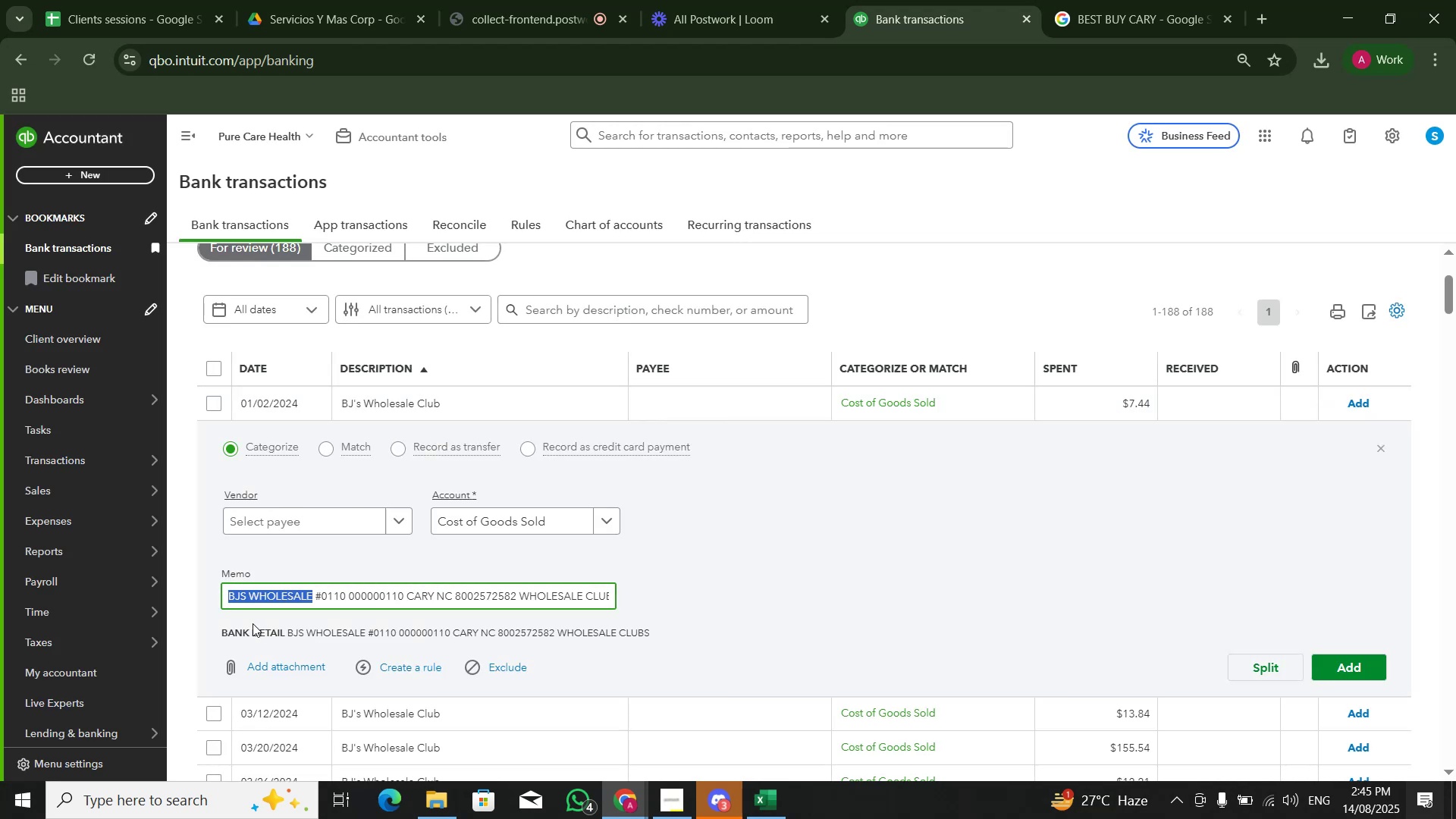 
key(Control+C)
 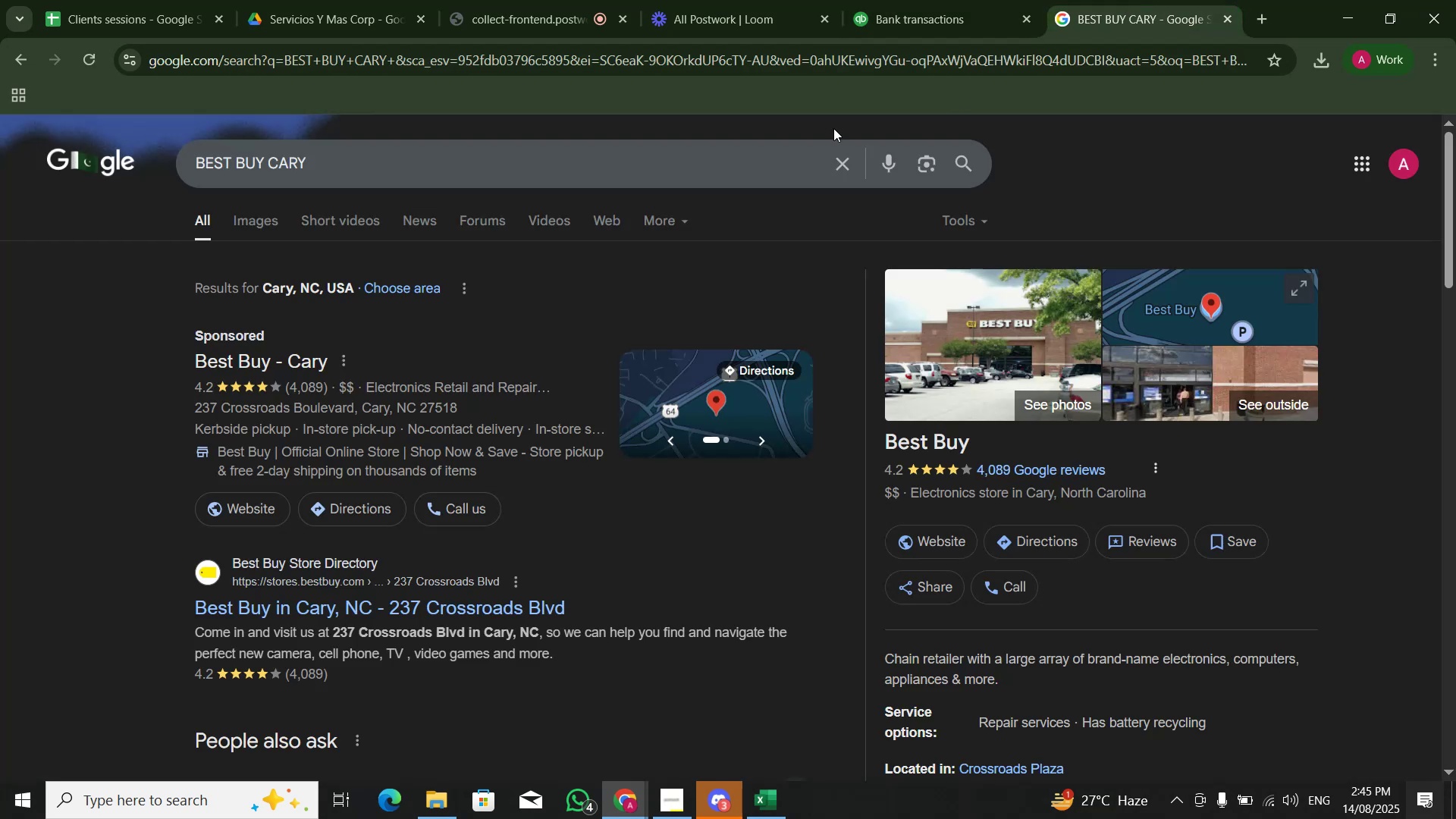 
double_click([630, 156])
 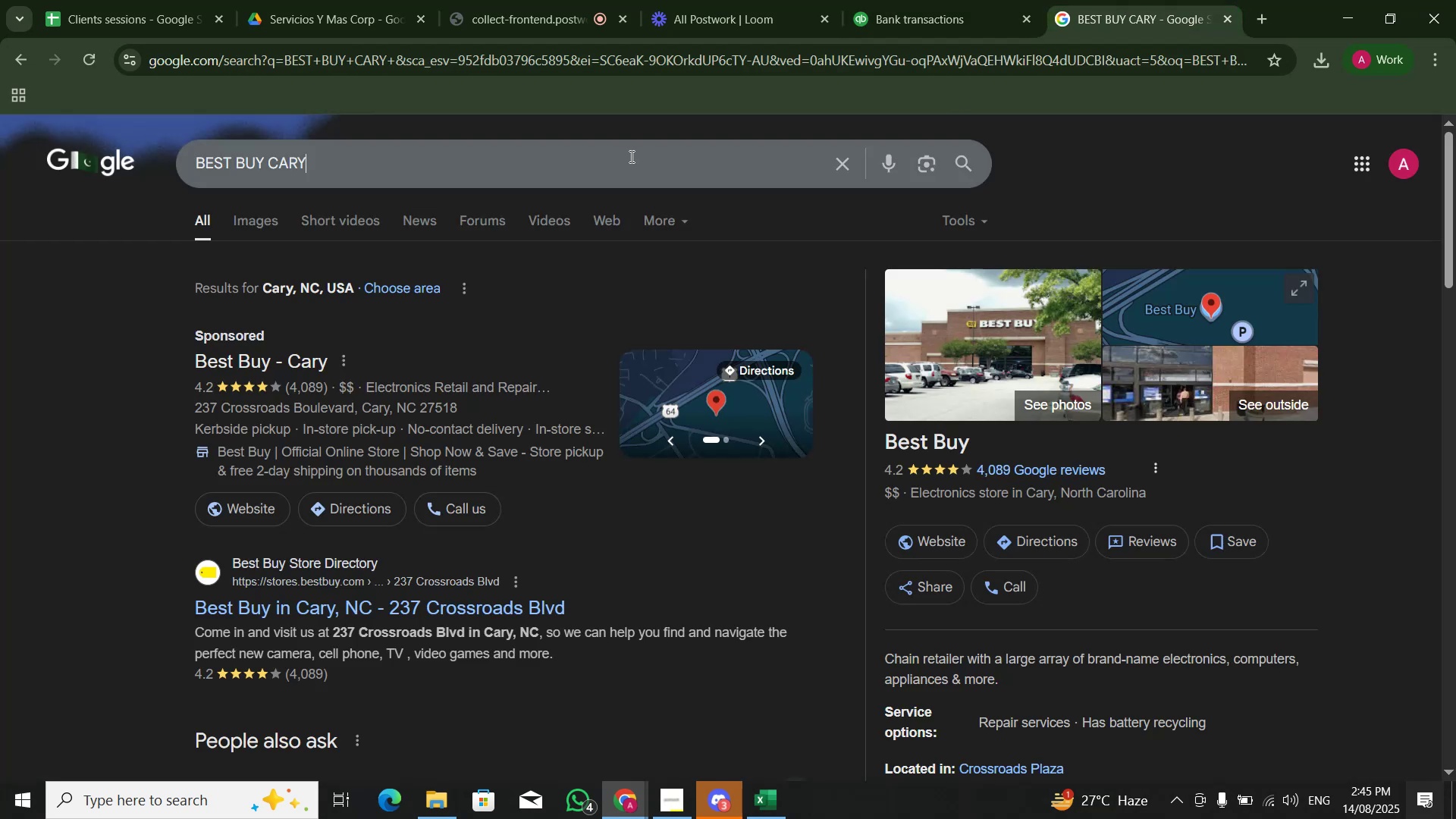 
key(Control+A)
 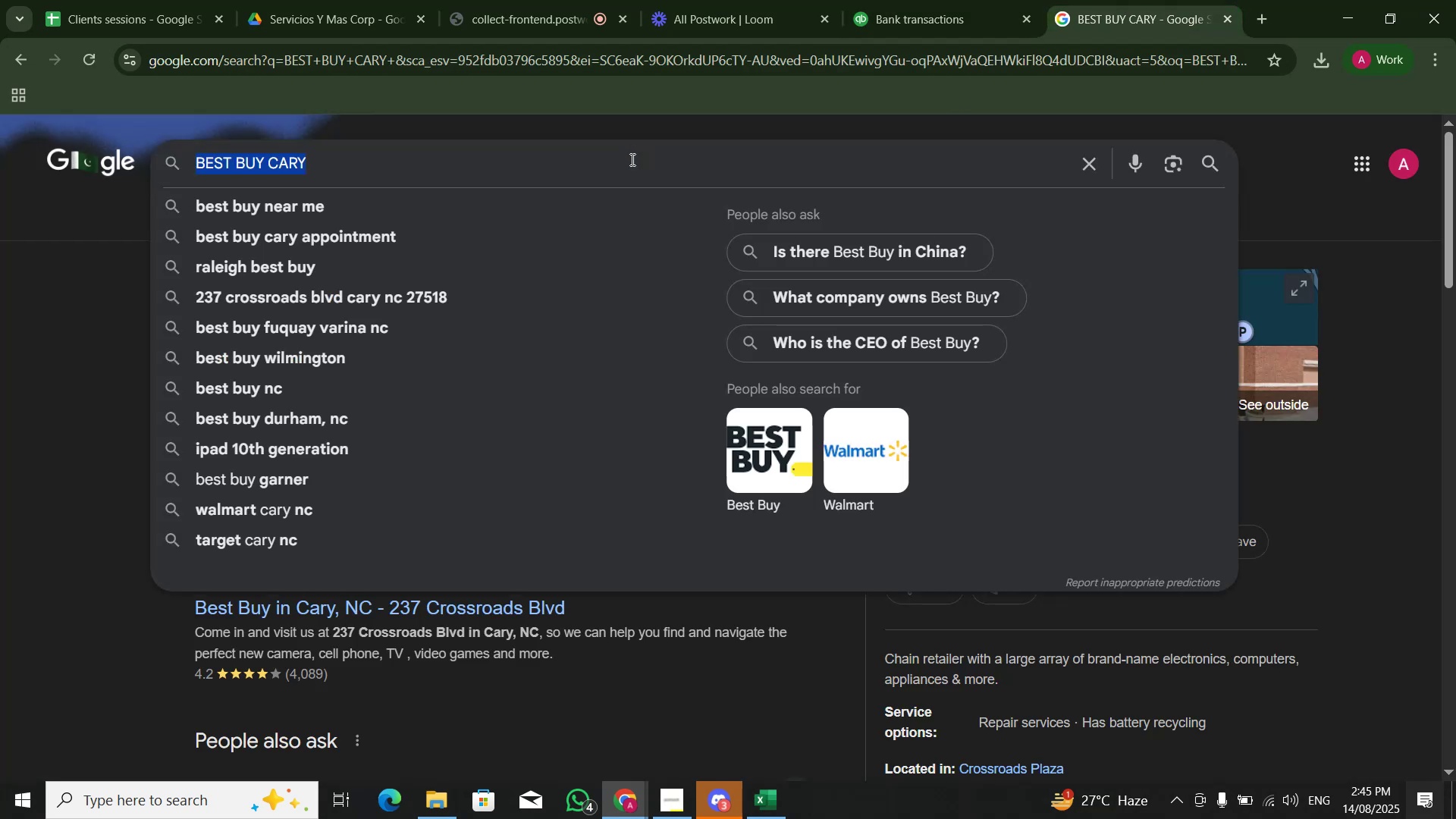 
key(Control+V)
 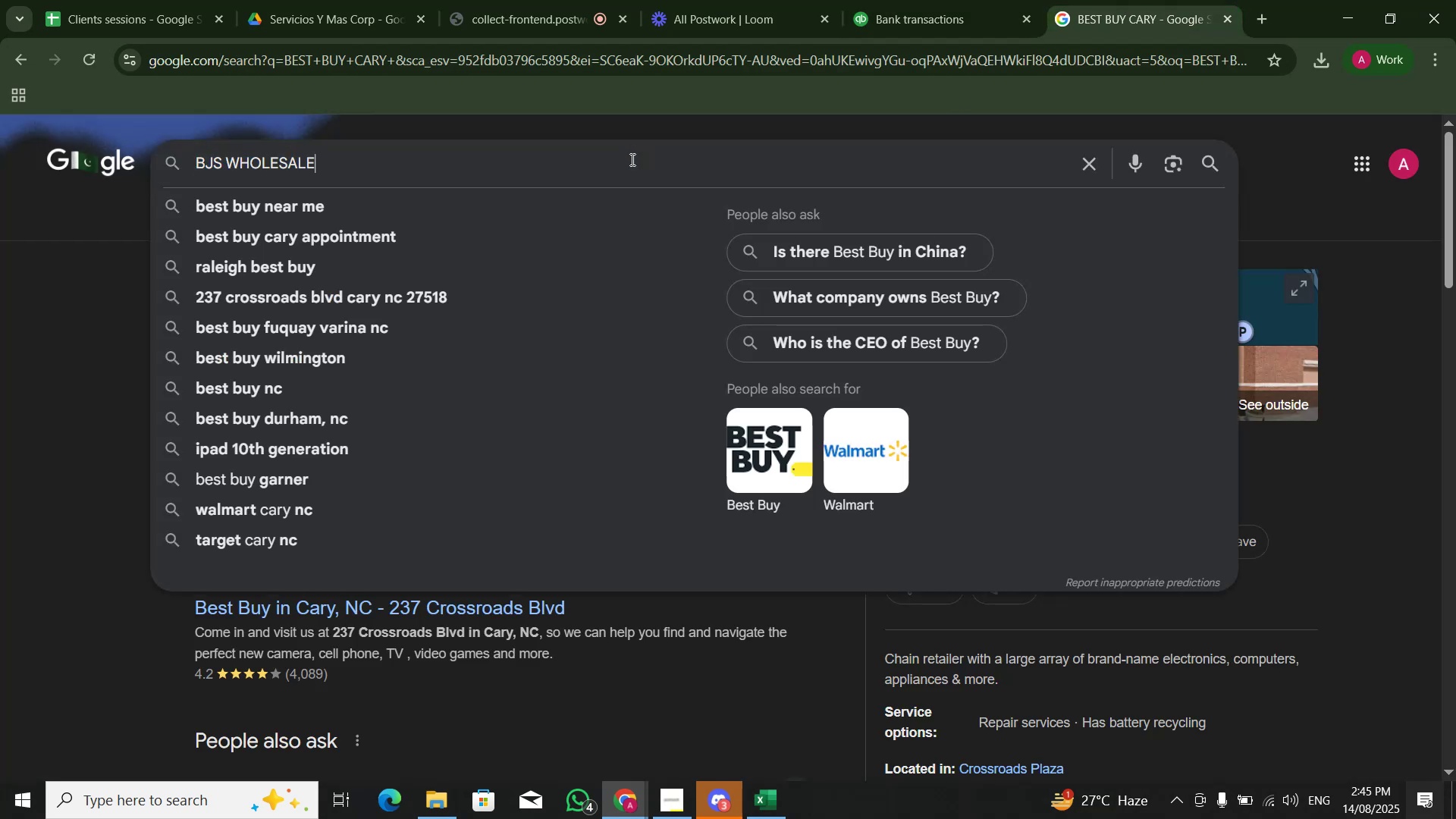 
key(NumpadEnter)
 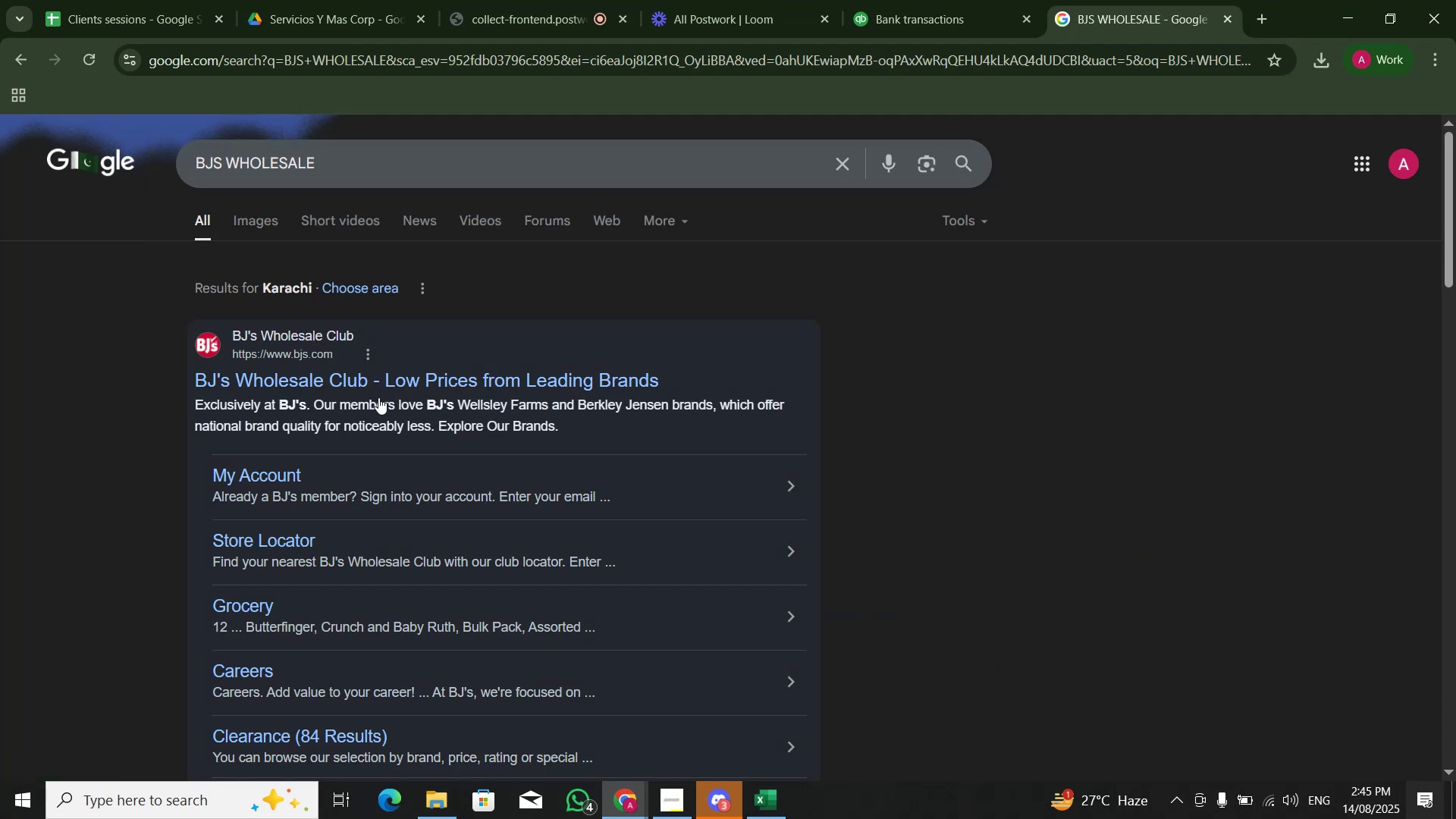 
wait(10.88)
 